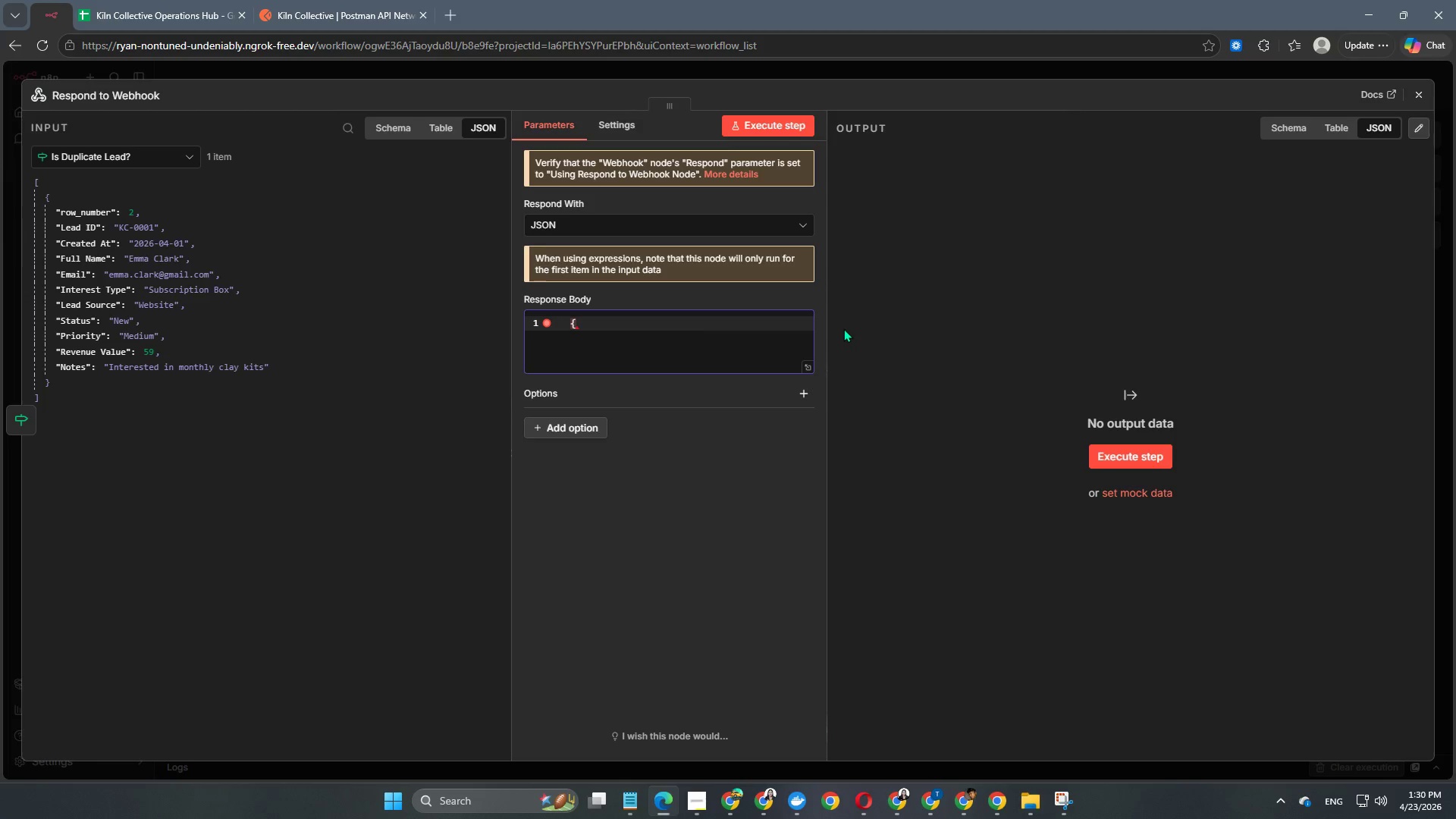 
key(Enter)
 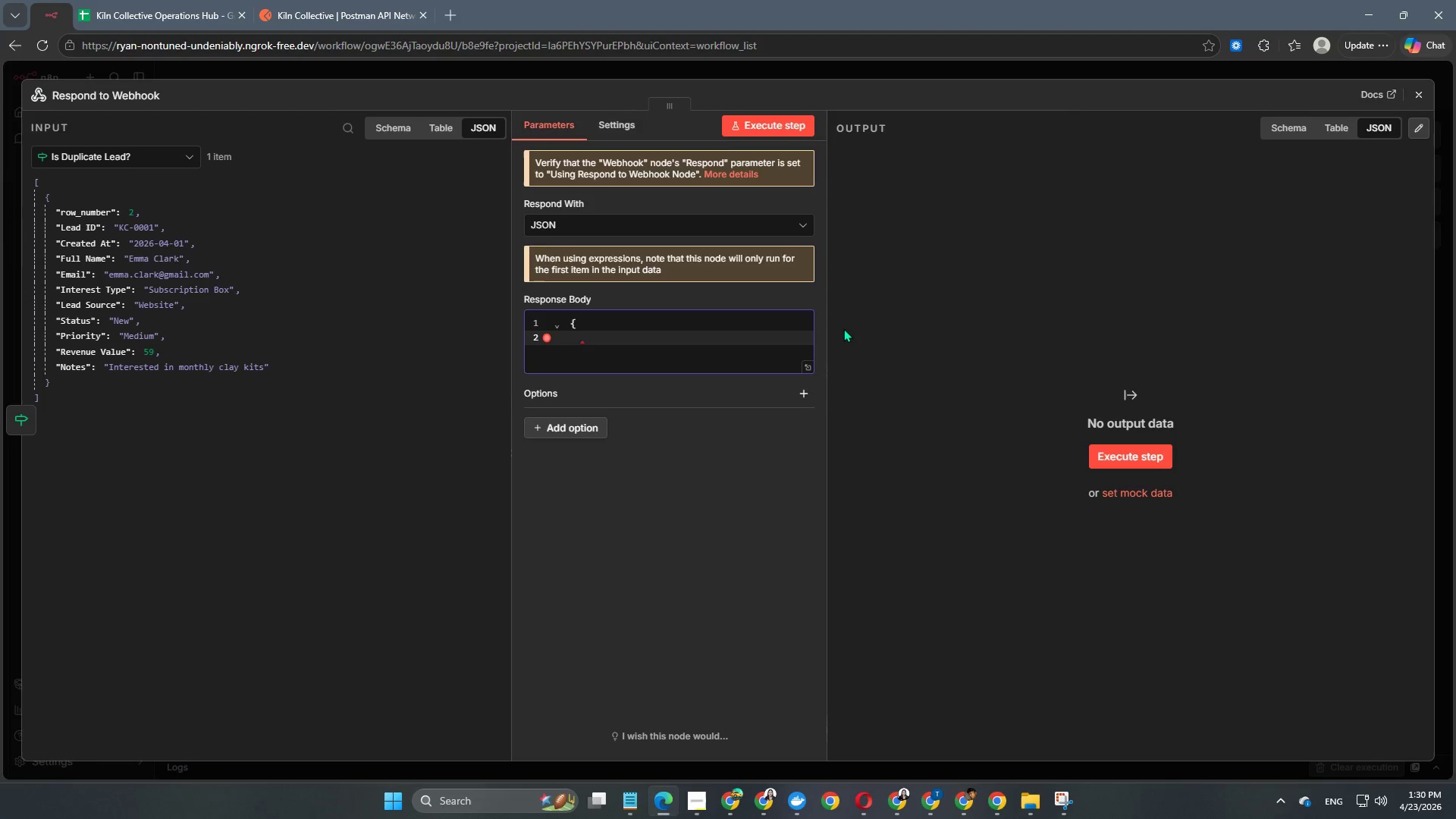 
type("status": "skipped",)
 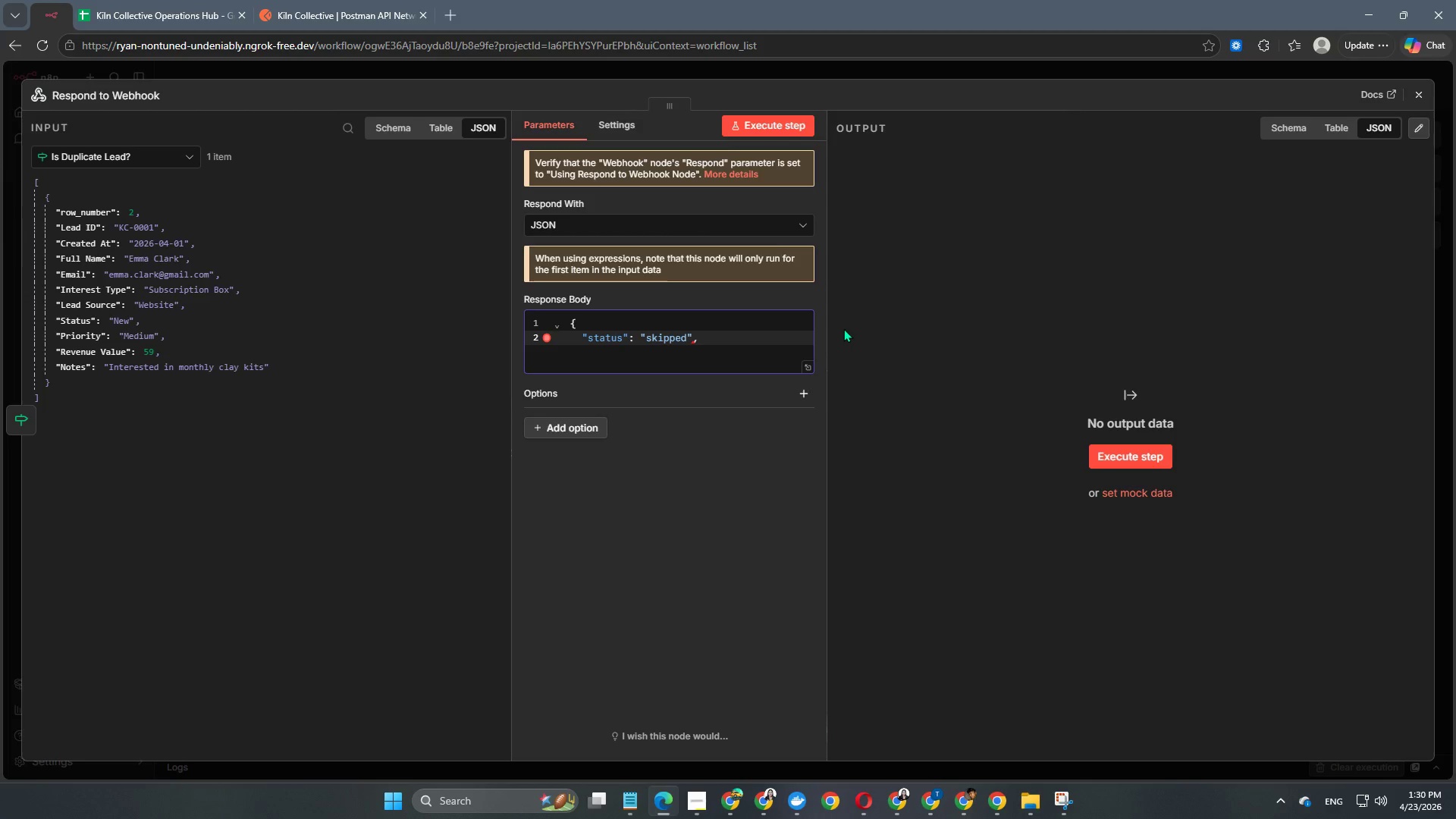 
key(Enter)
 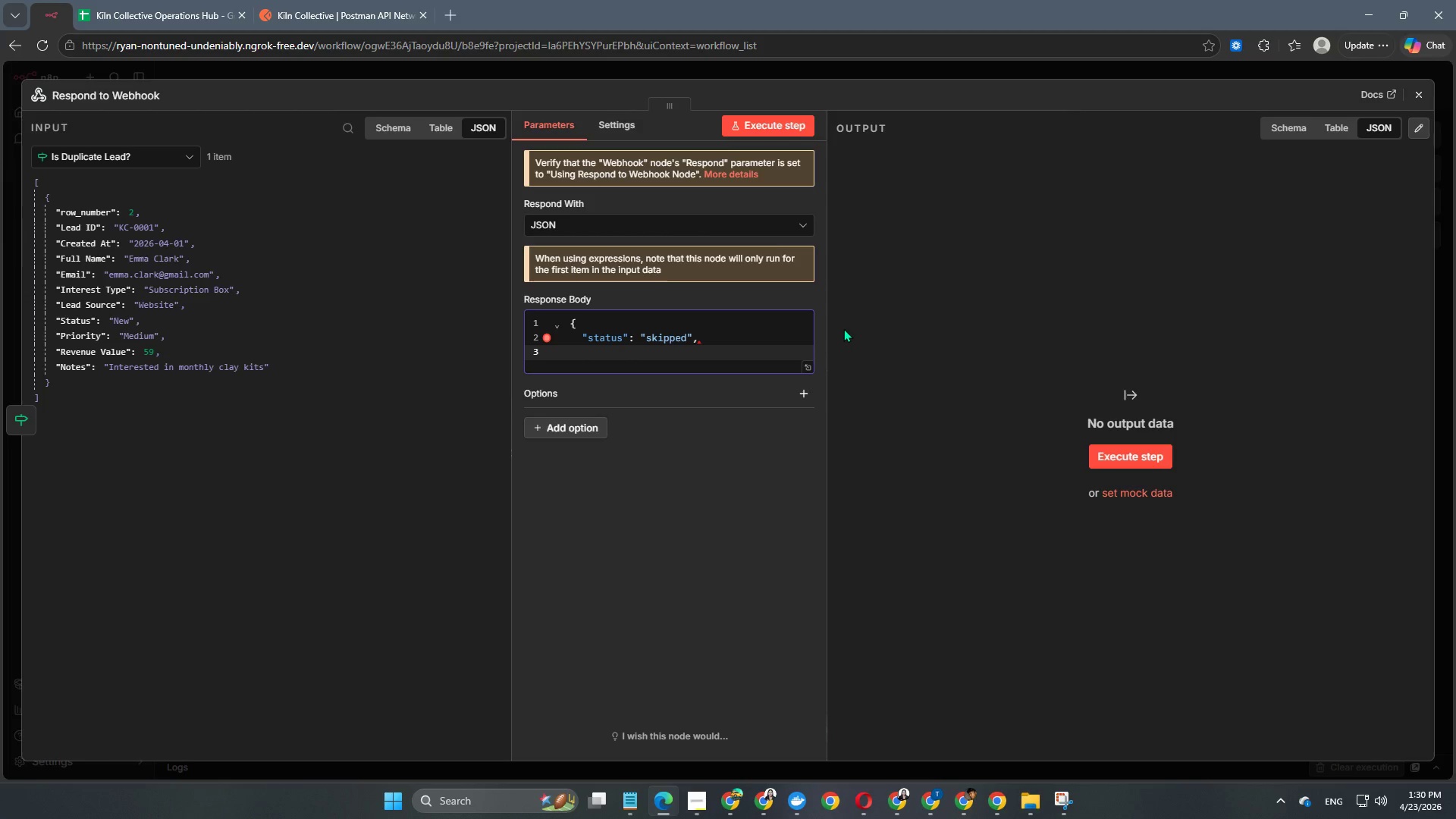 
type("message": "Lead already exist)
key(Backspace)
key(Backspace)
key(Backspace)
type(d ()
 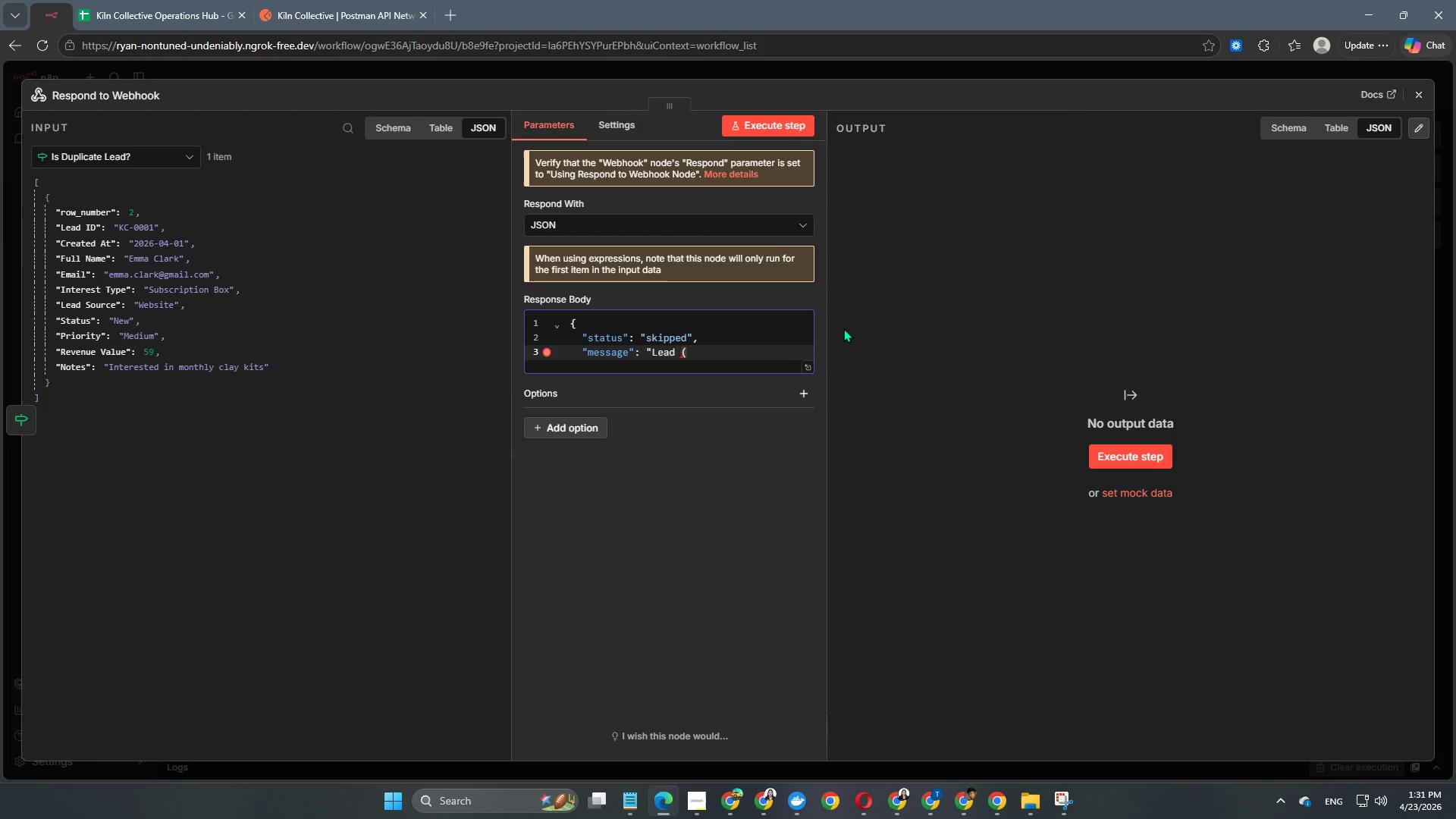 
left_click_drag(start_coordinate=[80, 263], to_coordinate=[698, 367])
 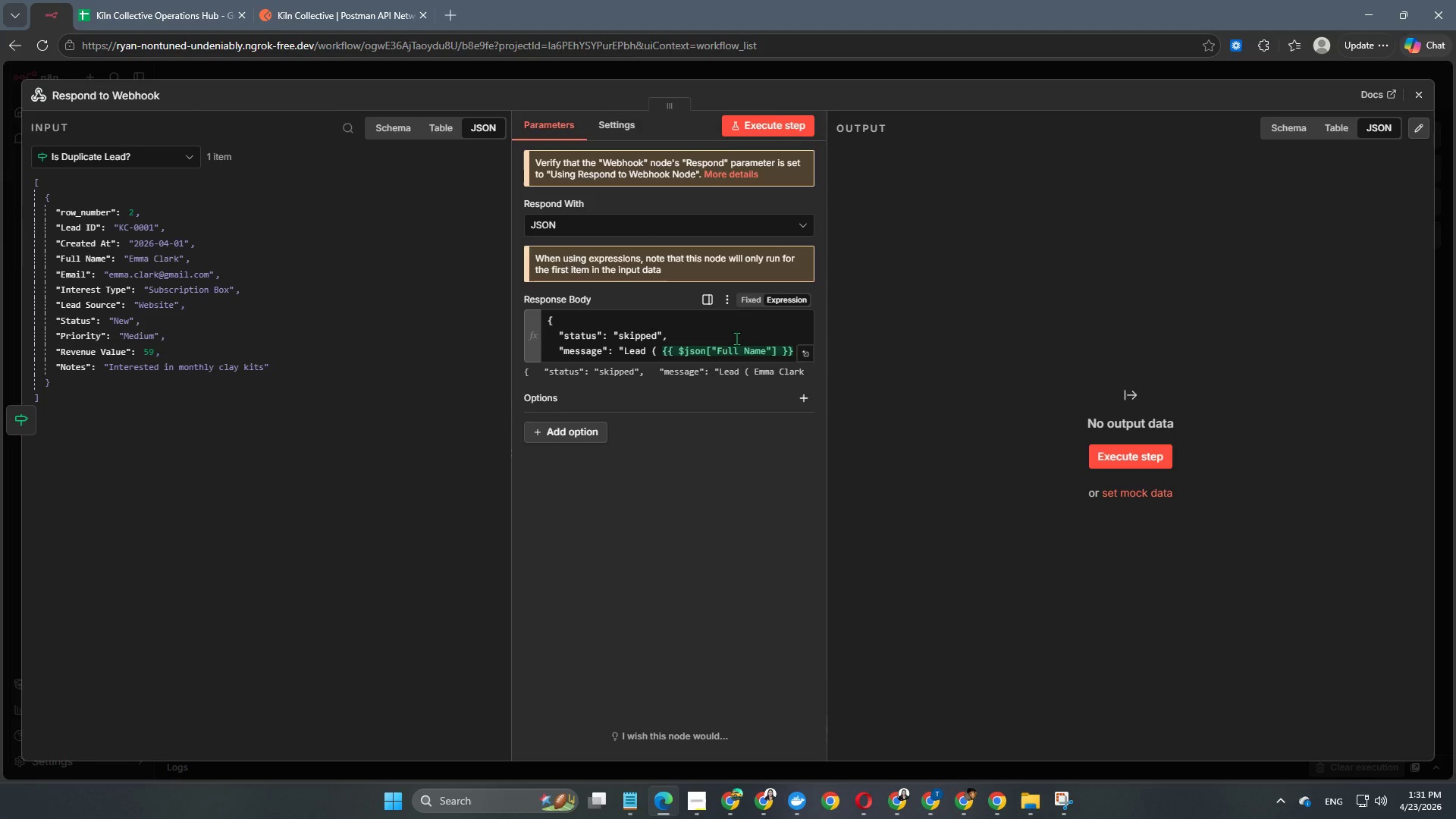 
scroll: coordinate [736, 337], scroll_direction: down, amount: 2.0
 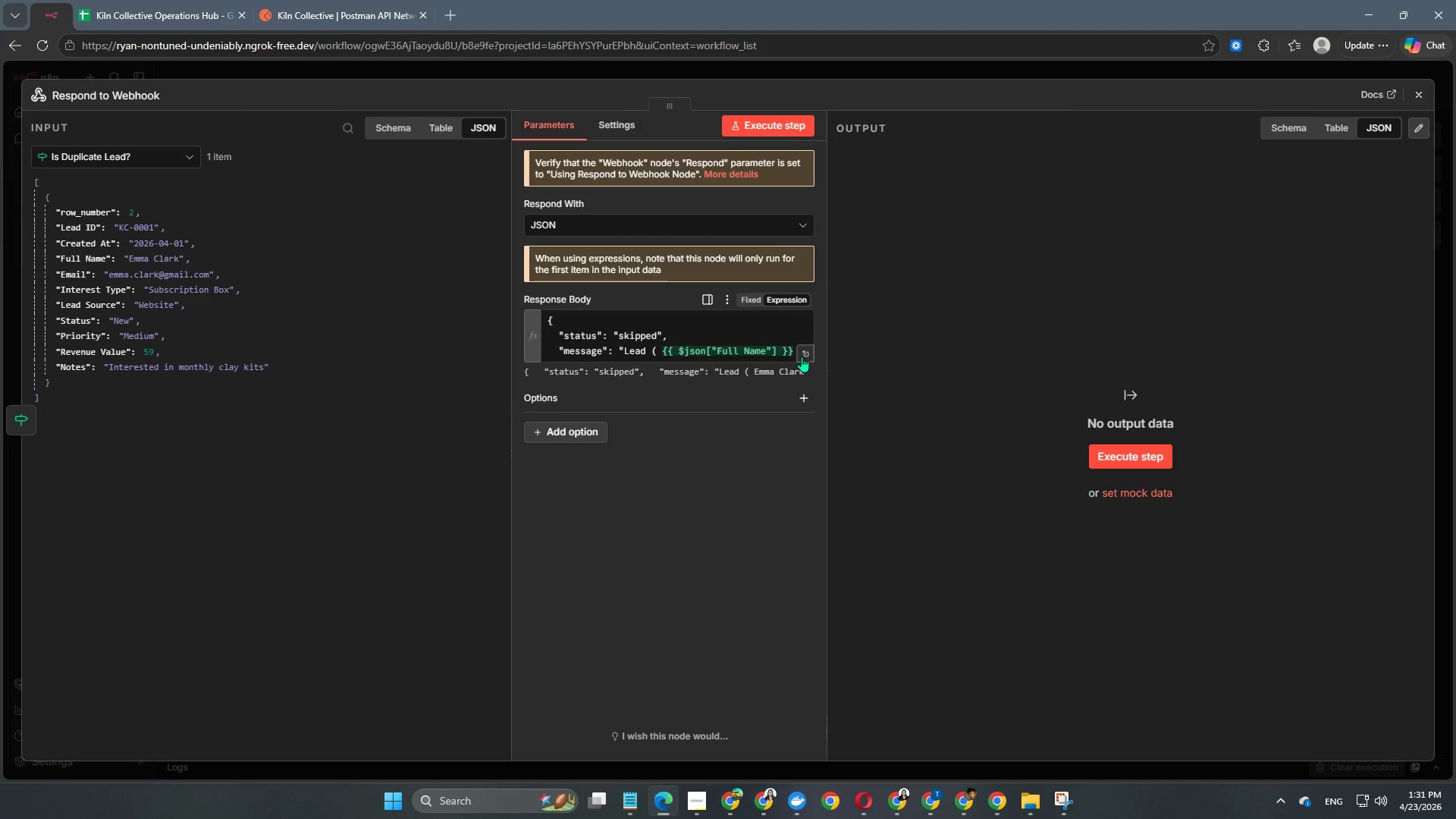 
left_click([809, 357])
 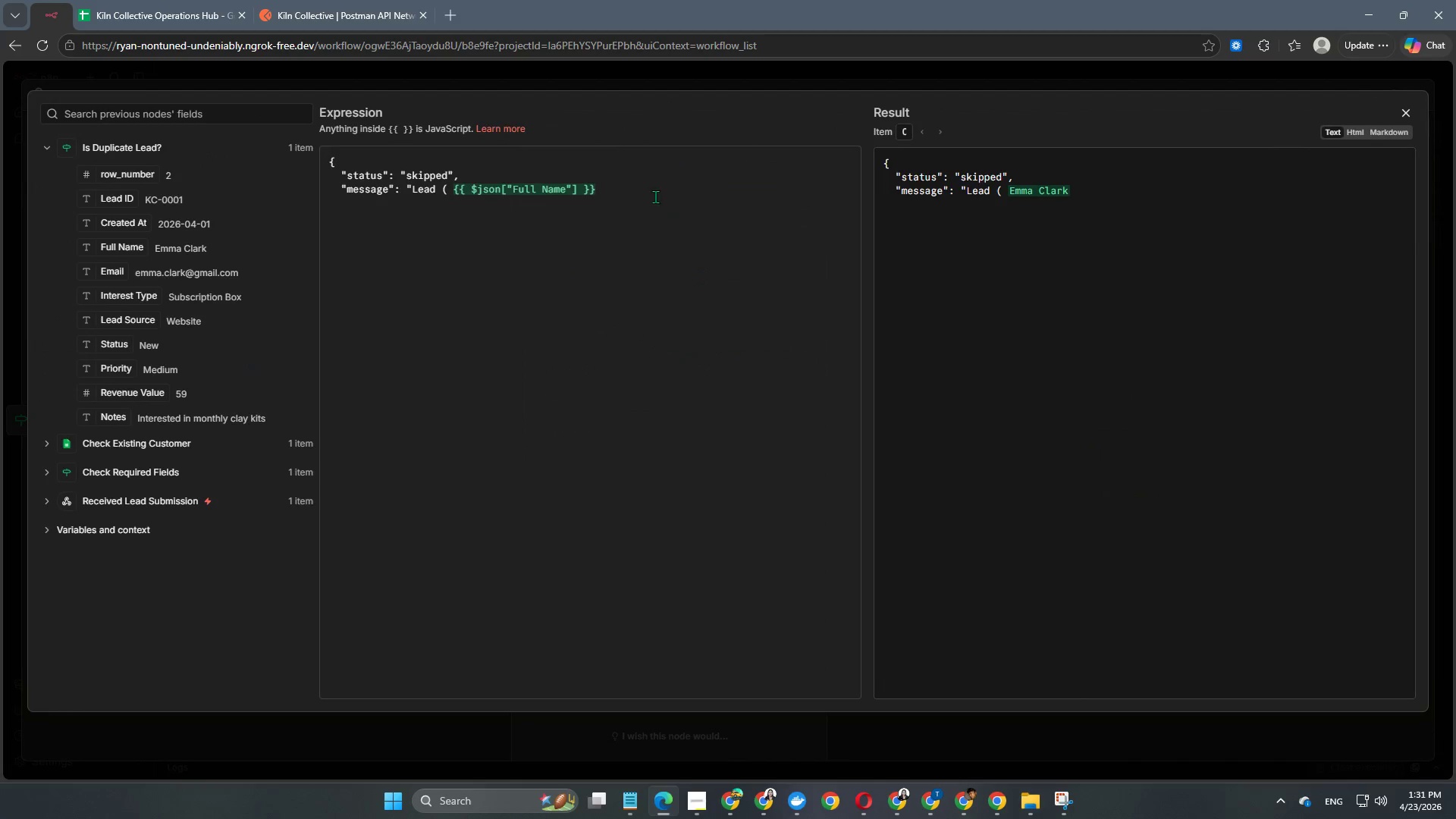 
left_click([654, 194])
 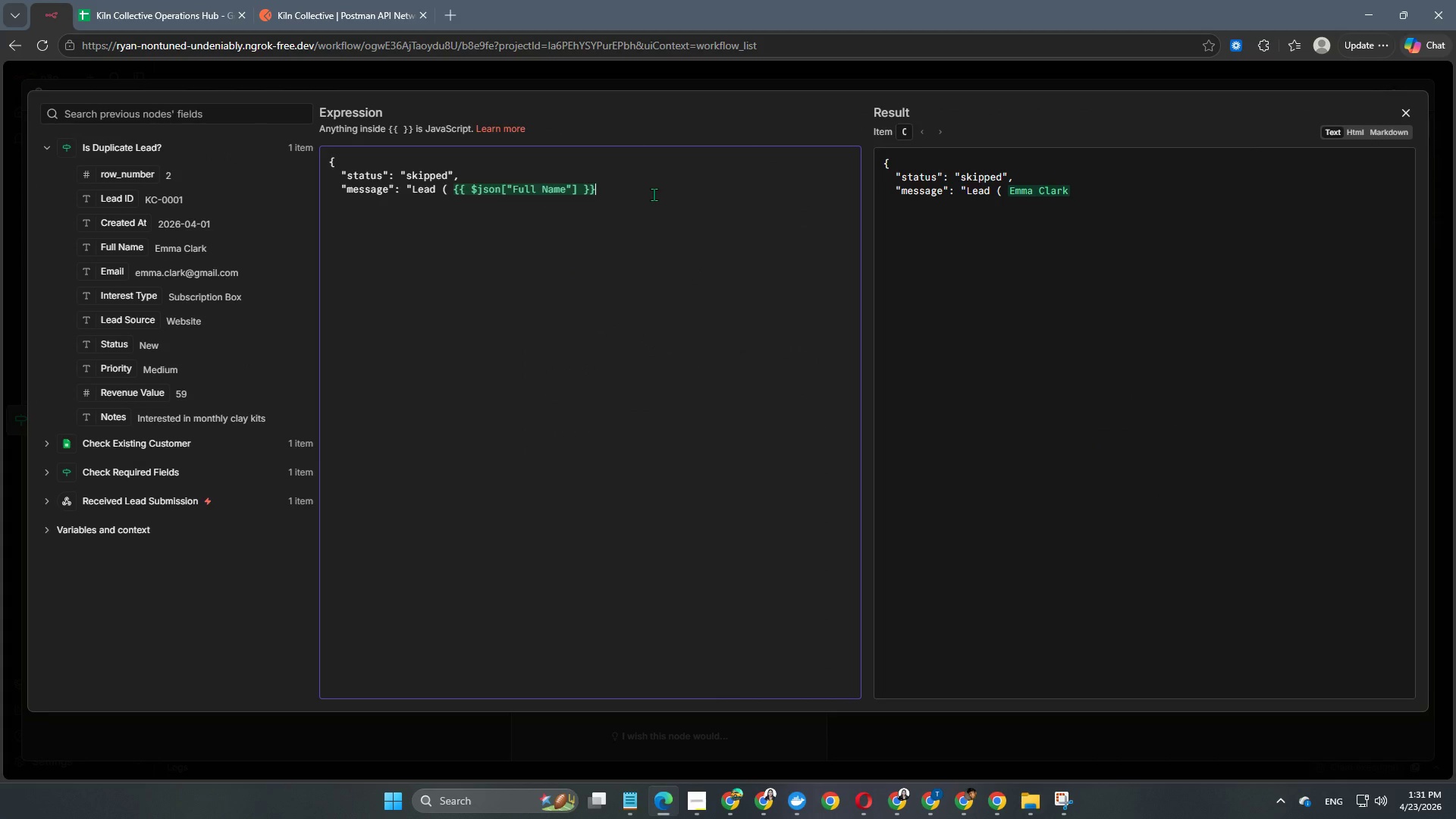 
type( ) already exists")
 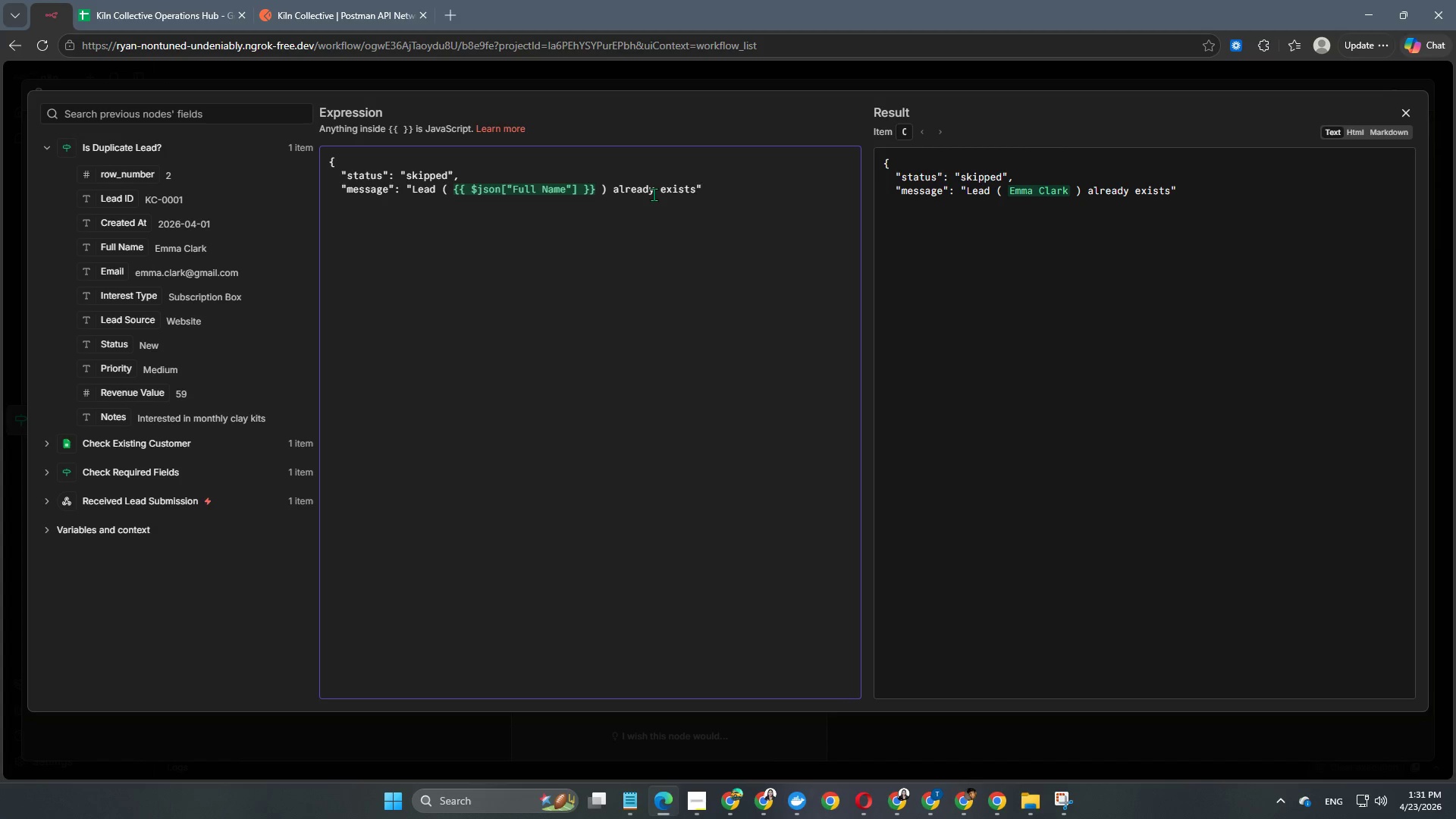 
key(Enter)
 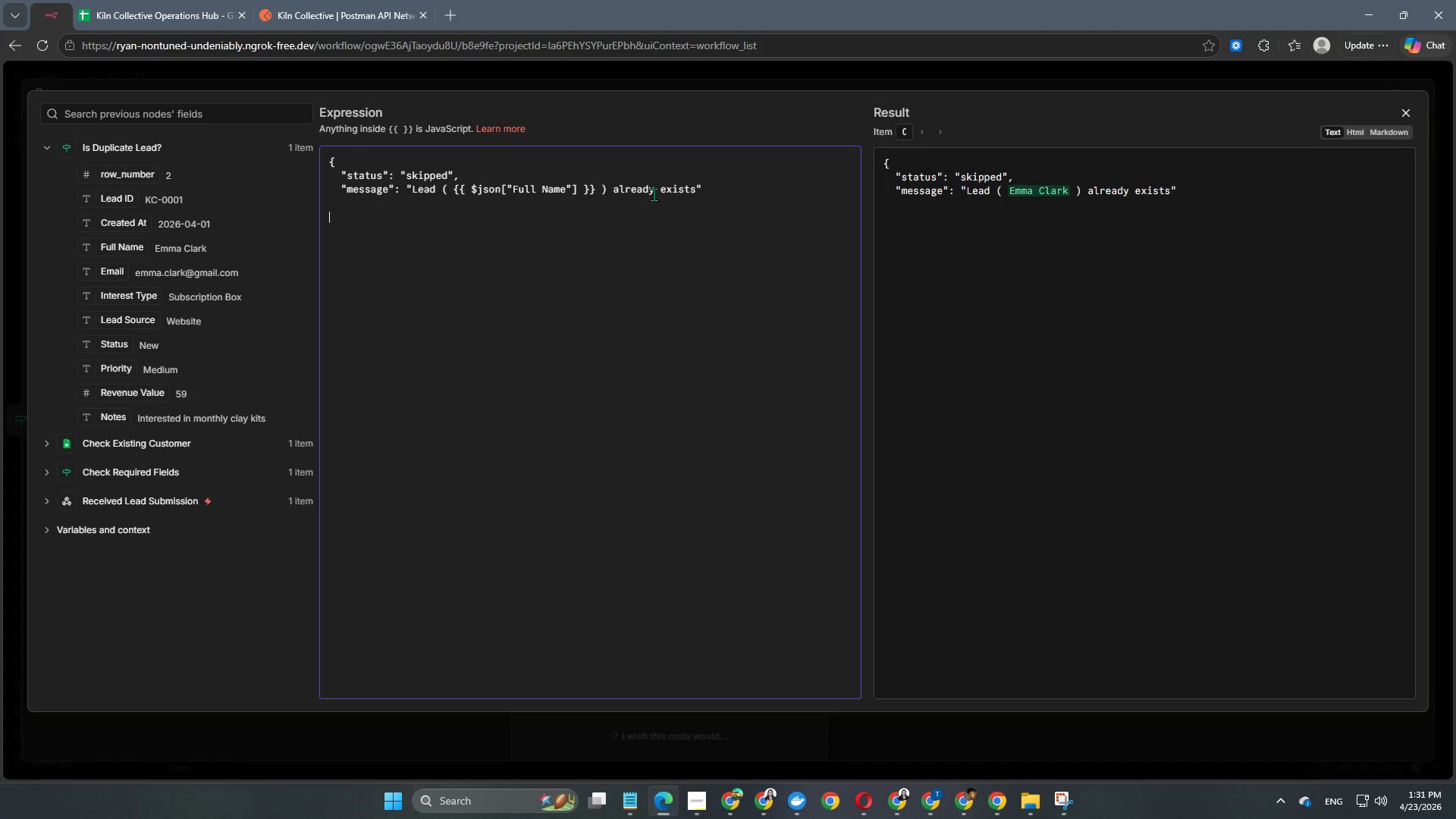 
key(Enter)
 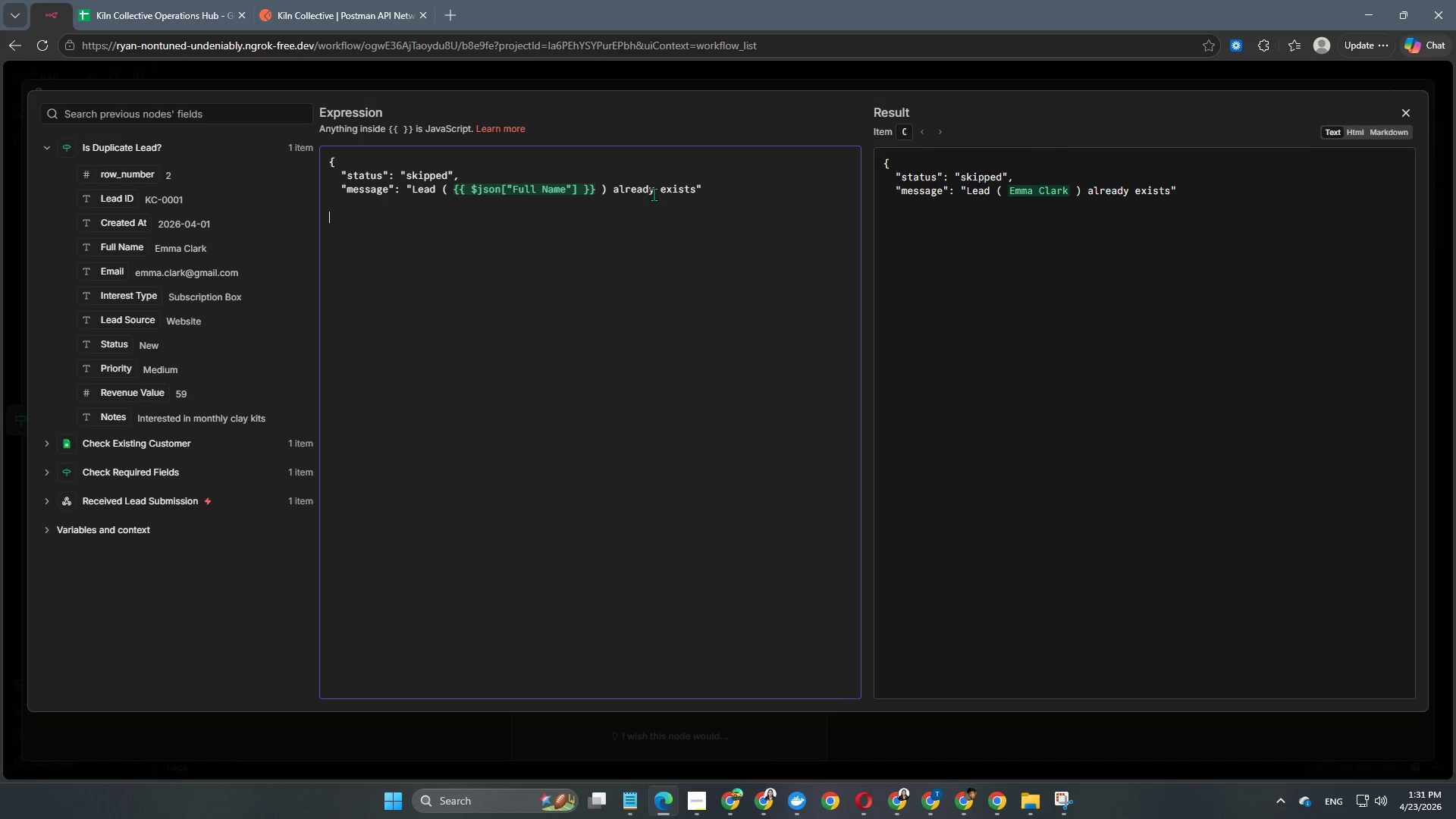 
key(Backspace)
 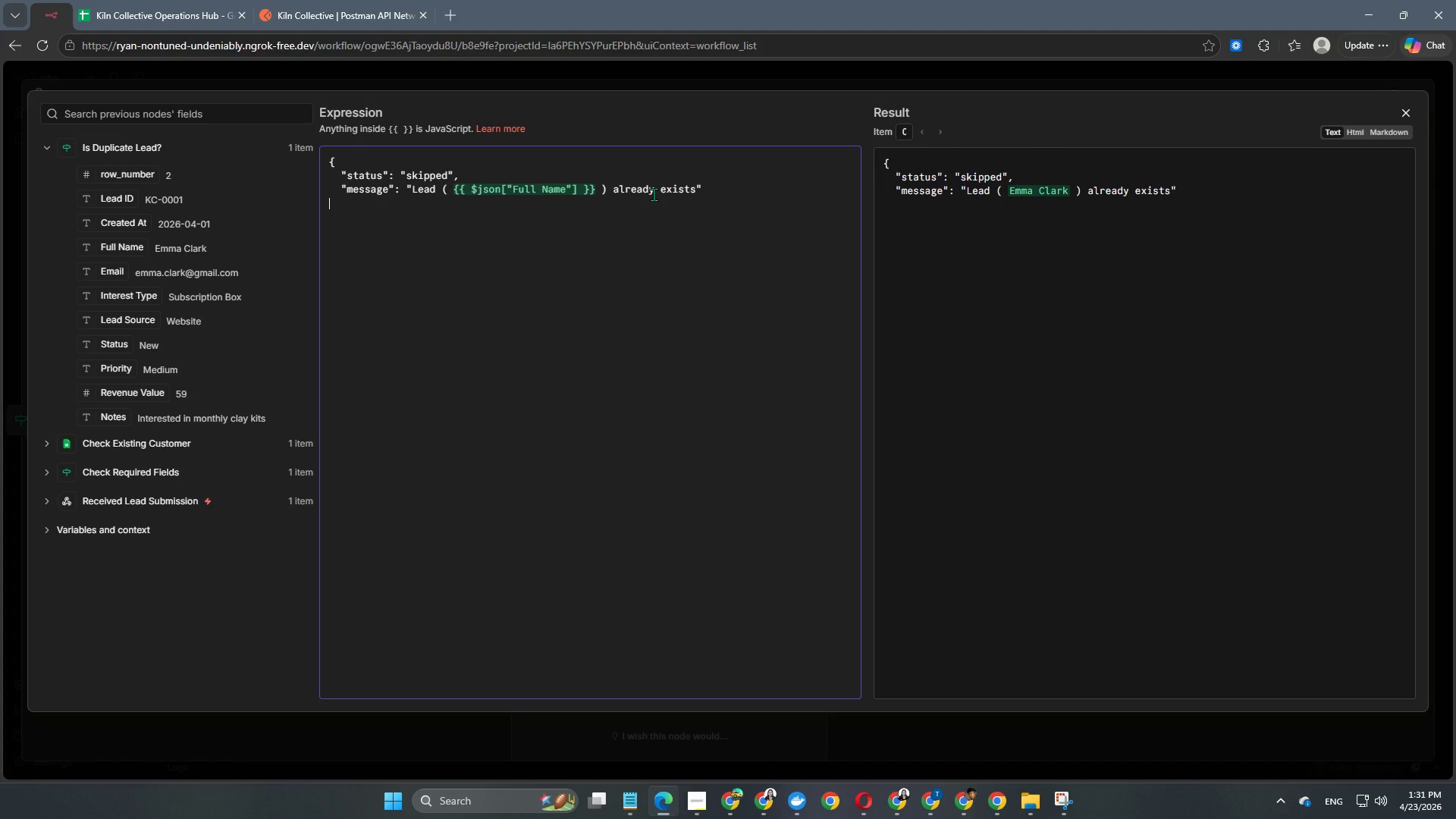 
key(Shift+BracketRight)
 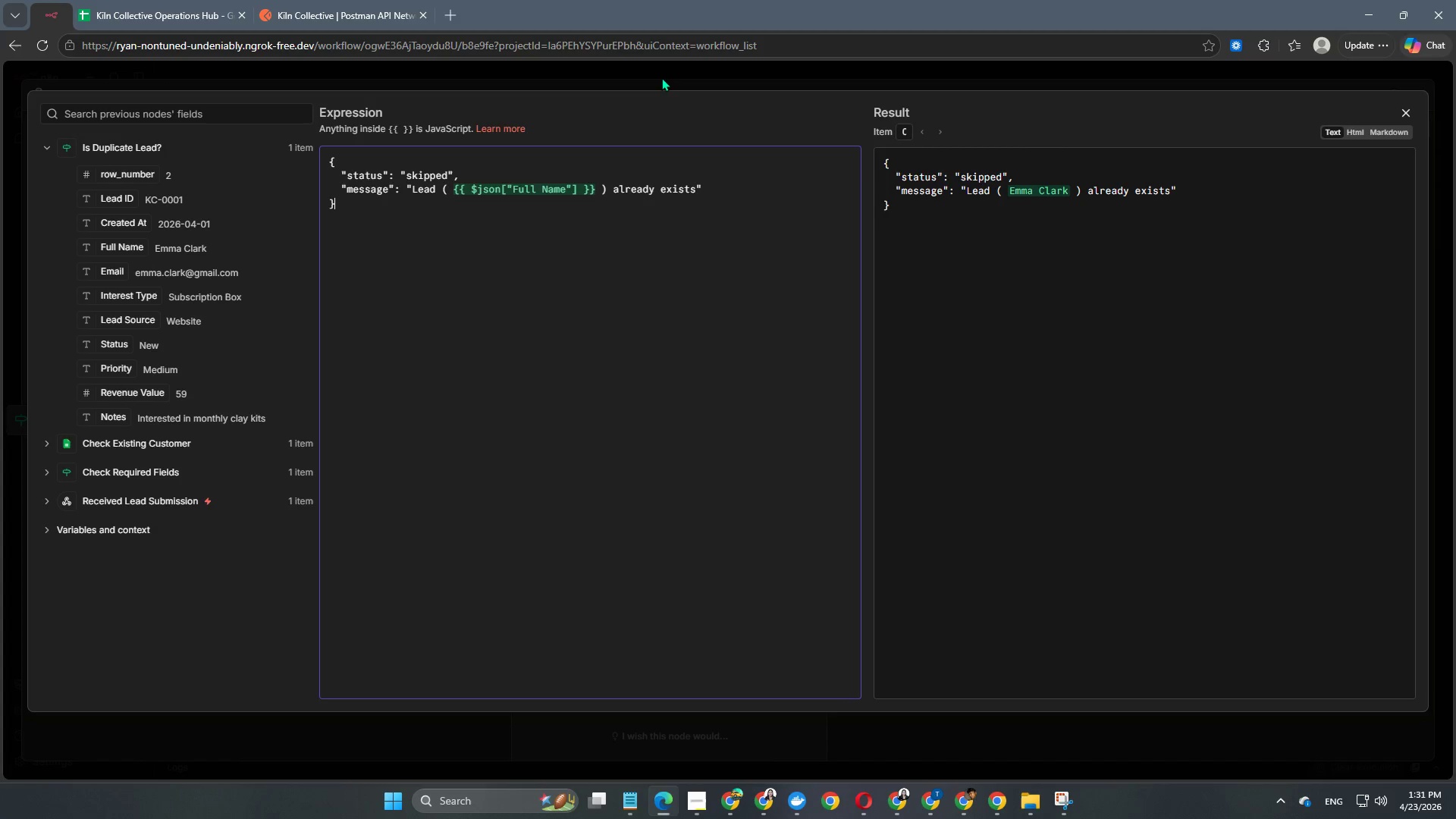 
left_click([661, 77])
 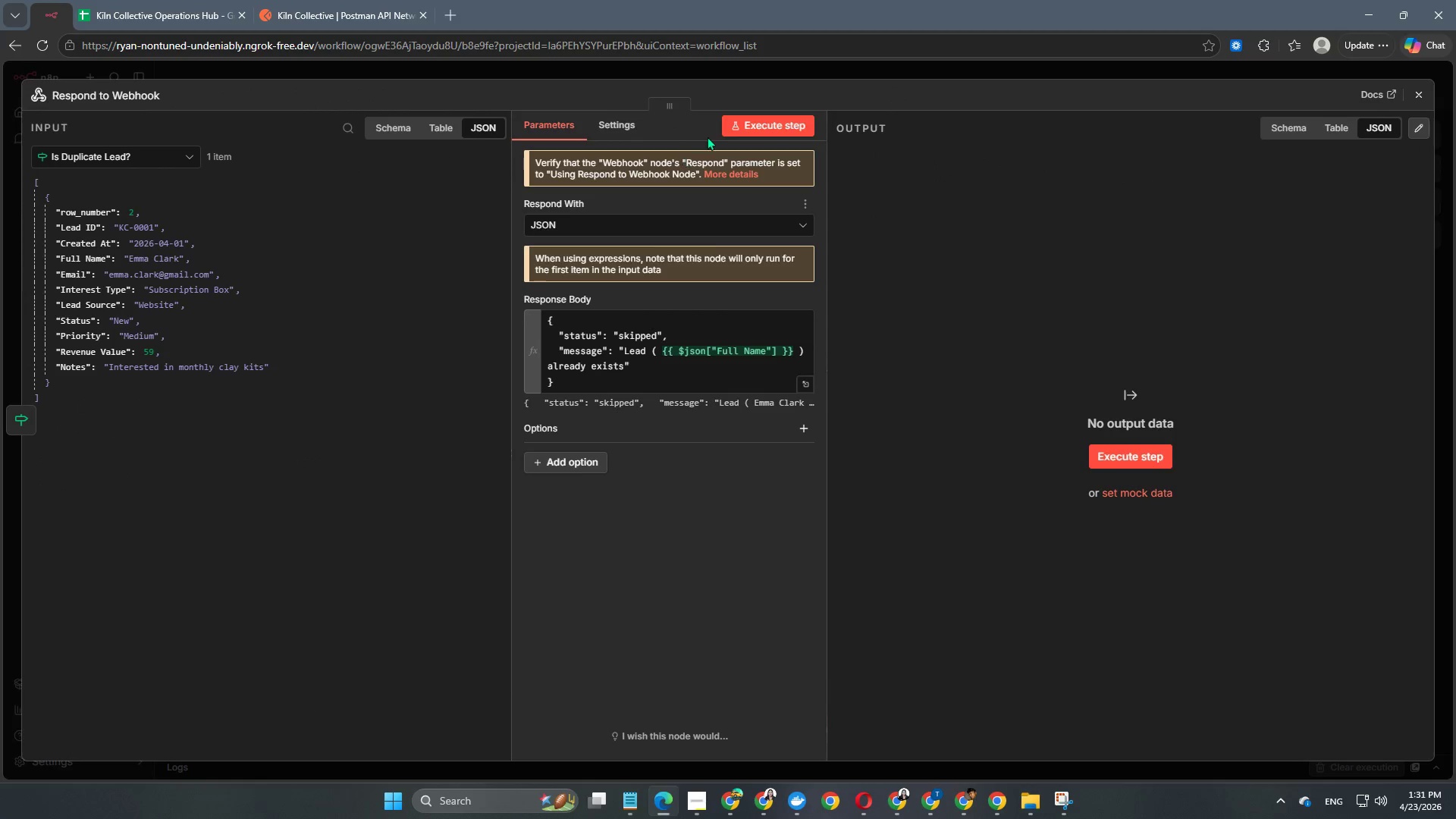 
left_click([755, 118])
 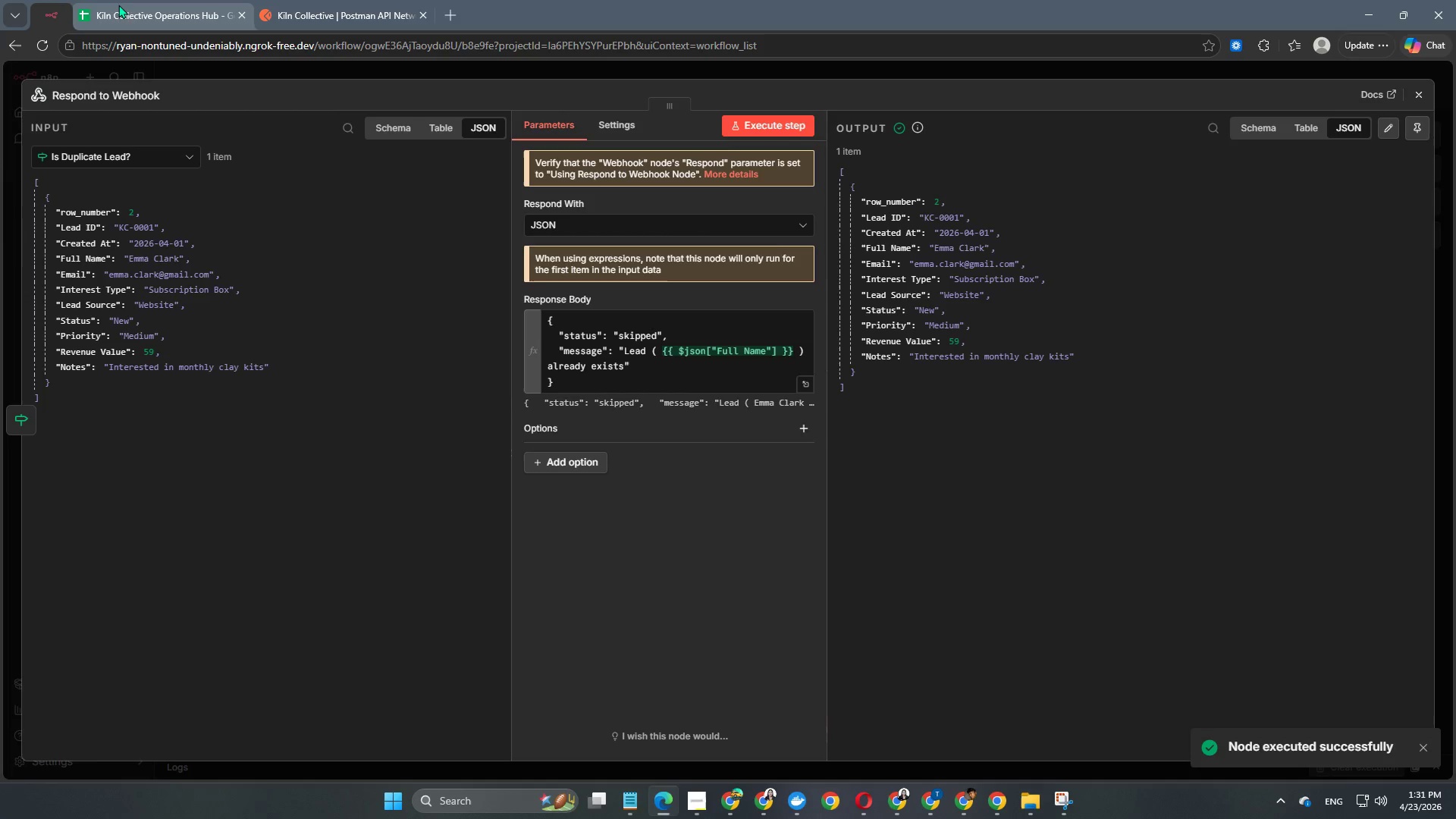 
left_click([278, 9])
 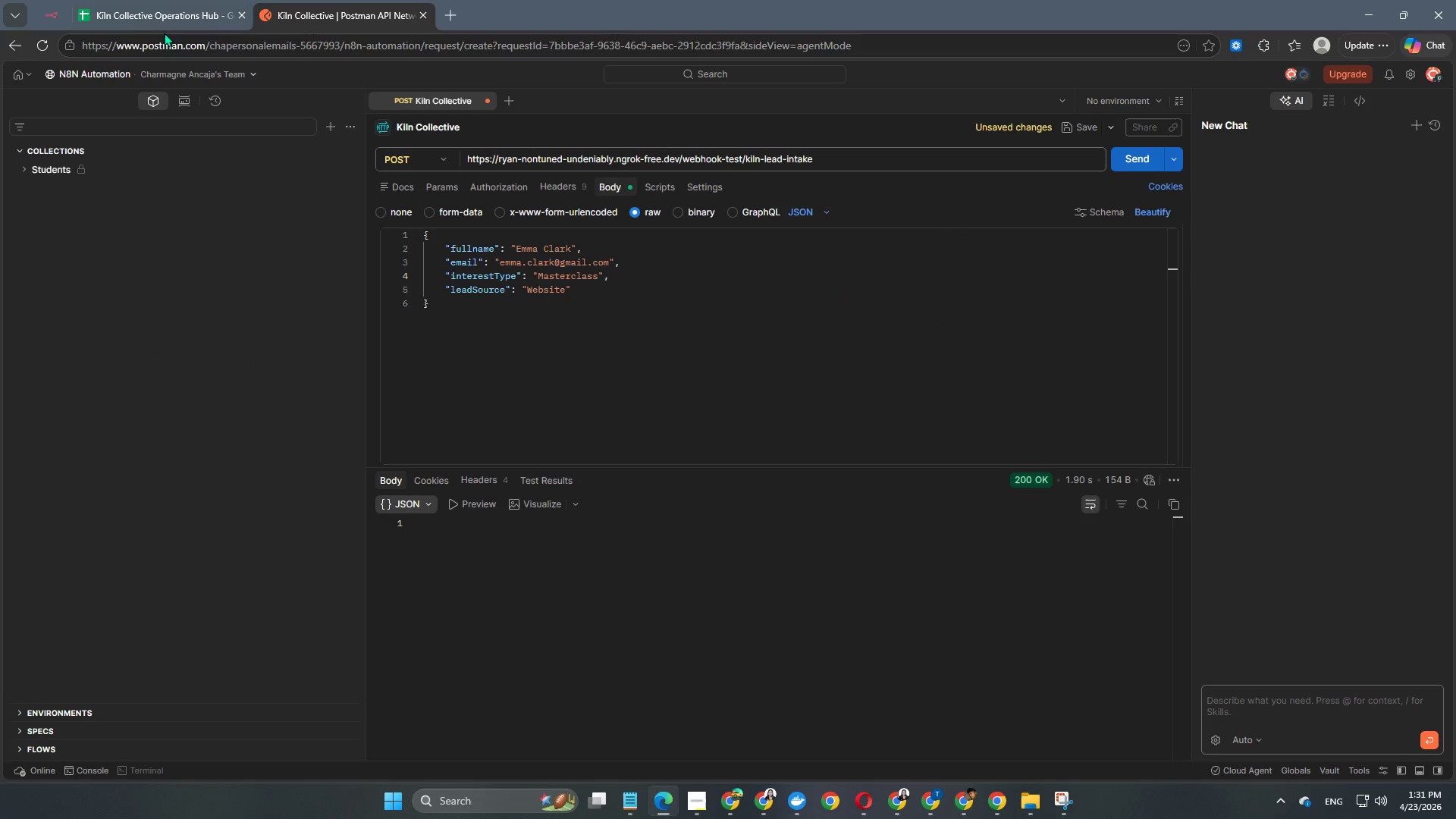 
wait(5.31)
 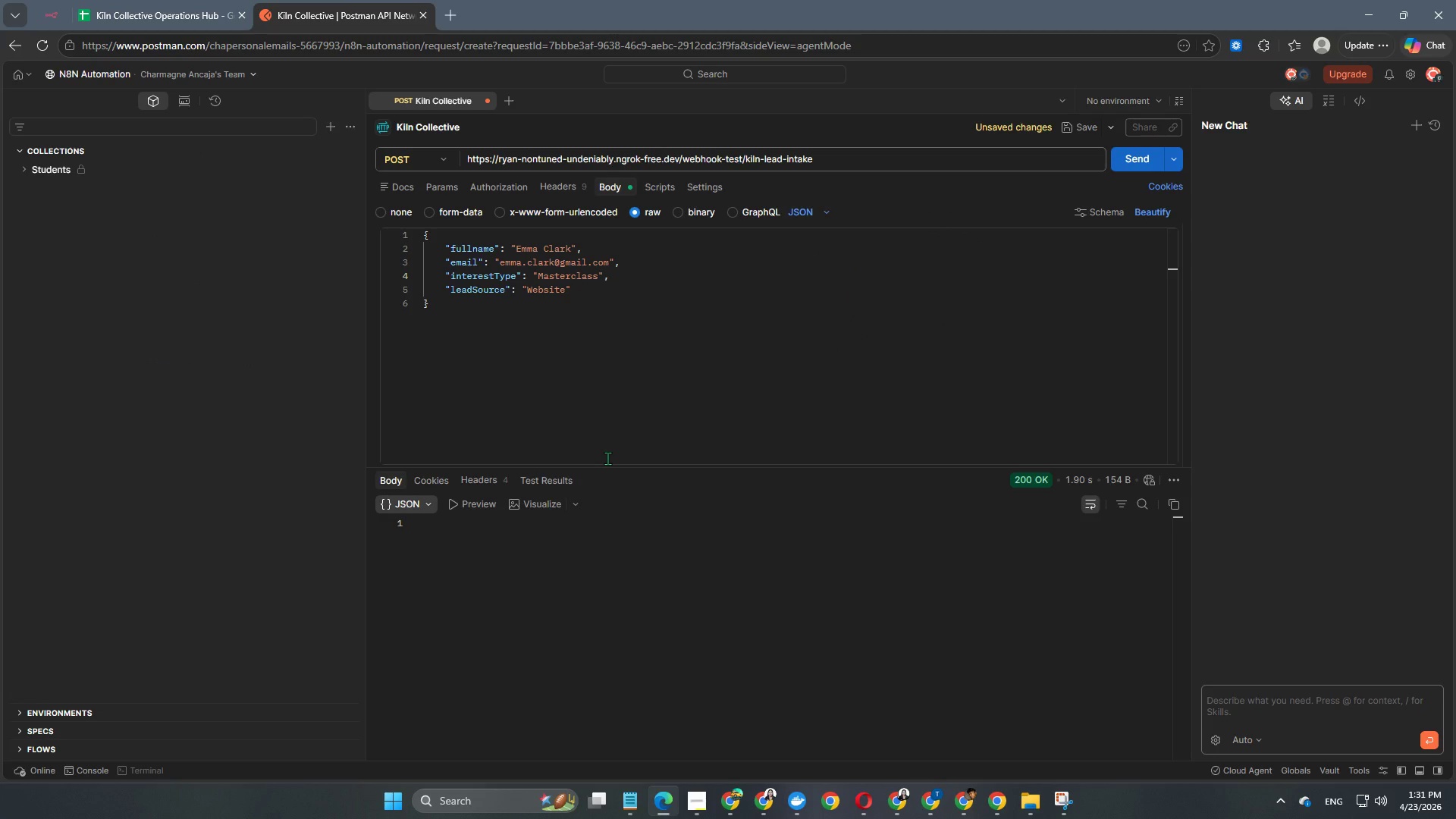 
left_click([52, 13])
 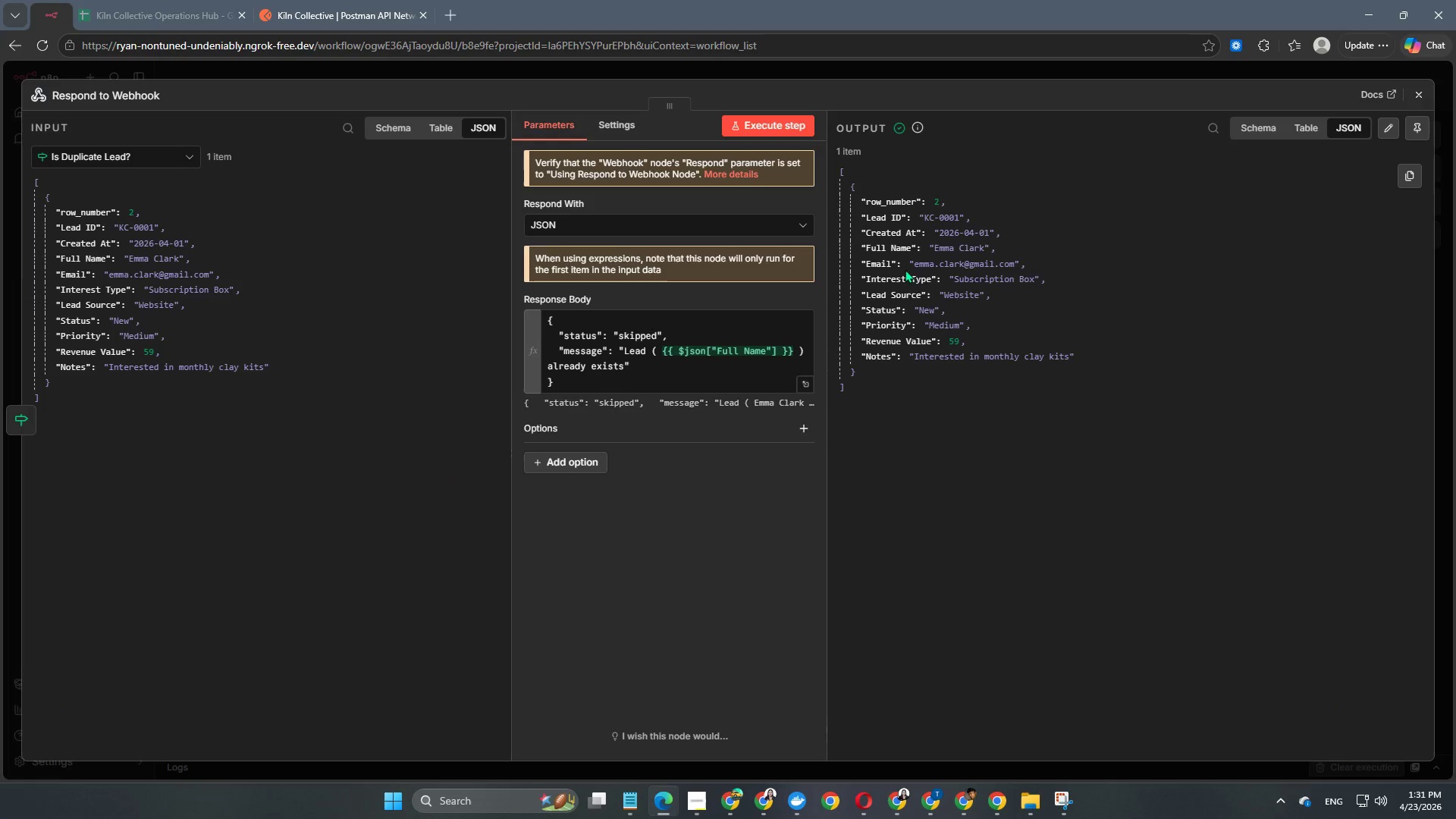 
wait(5.71)
 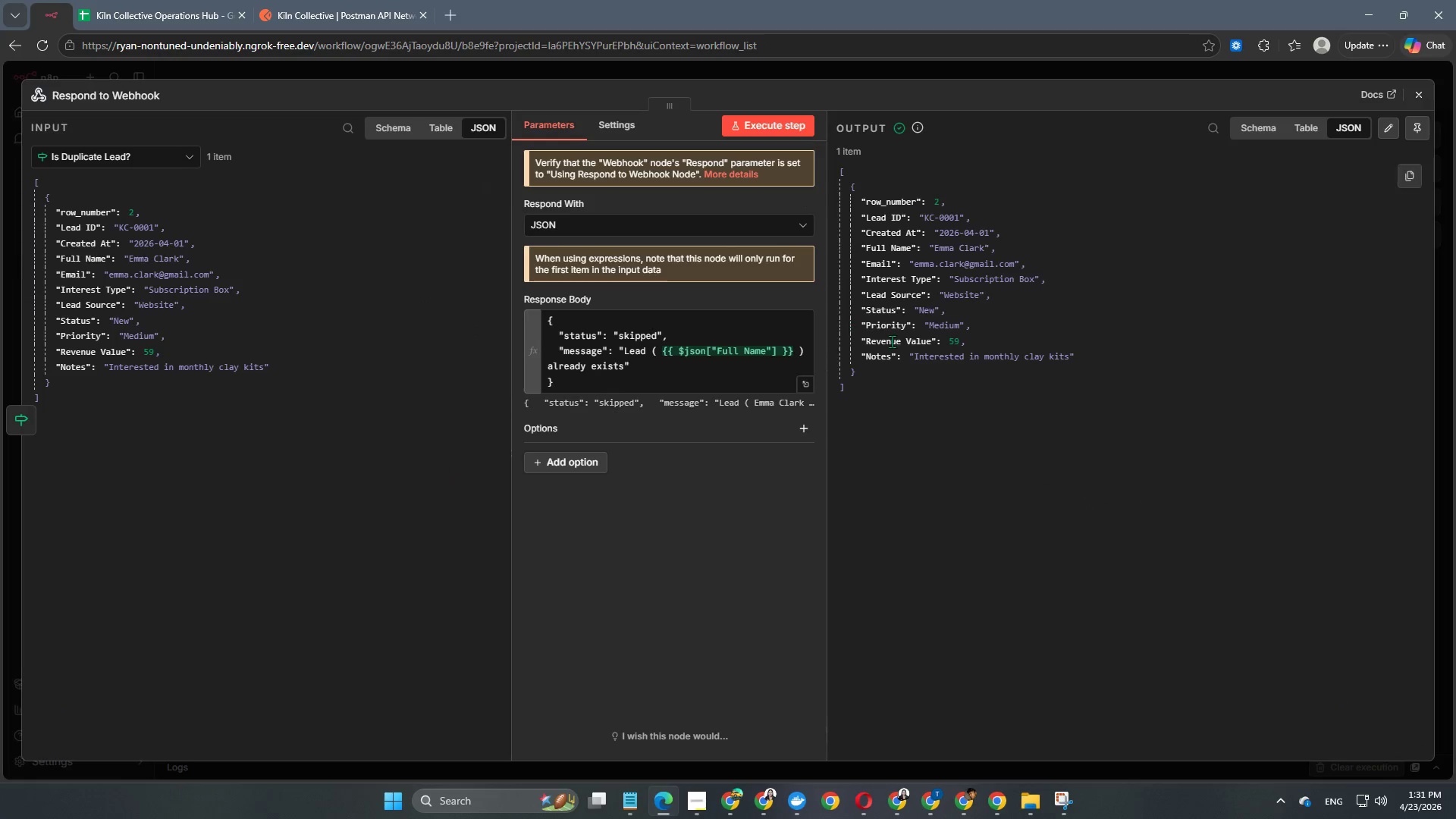 
mouse_move([688, 298])
 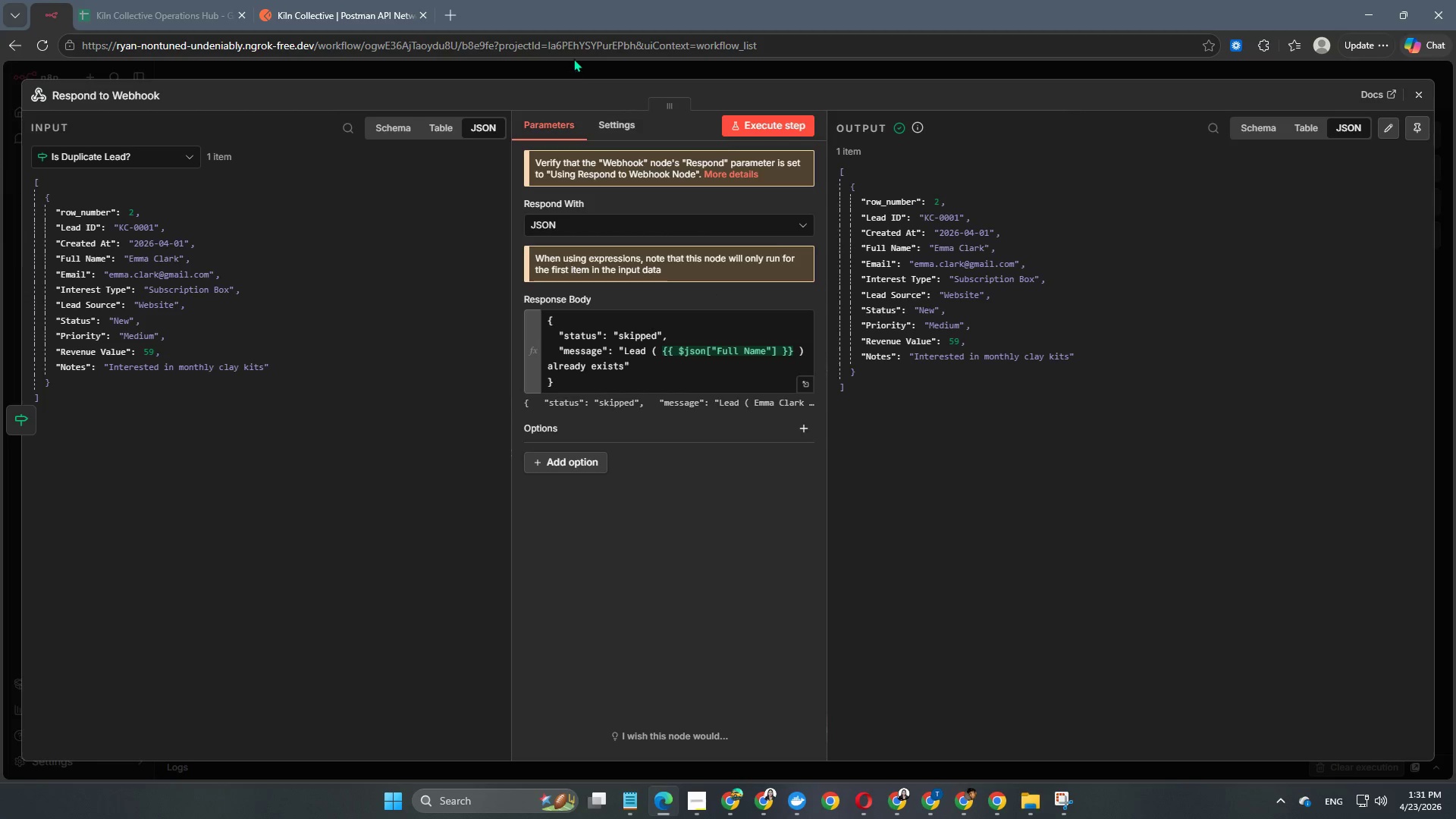 
left_click([573, 58])
 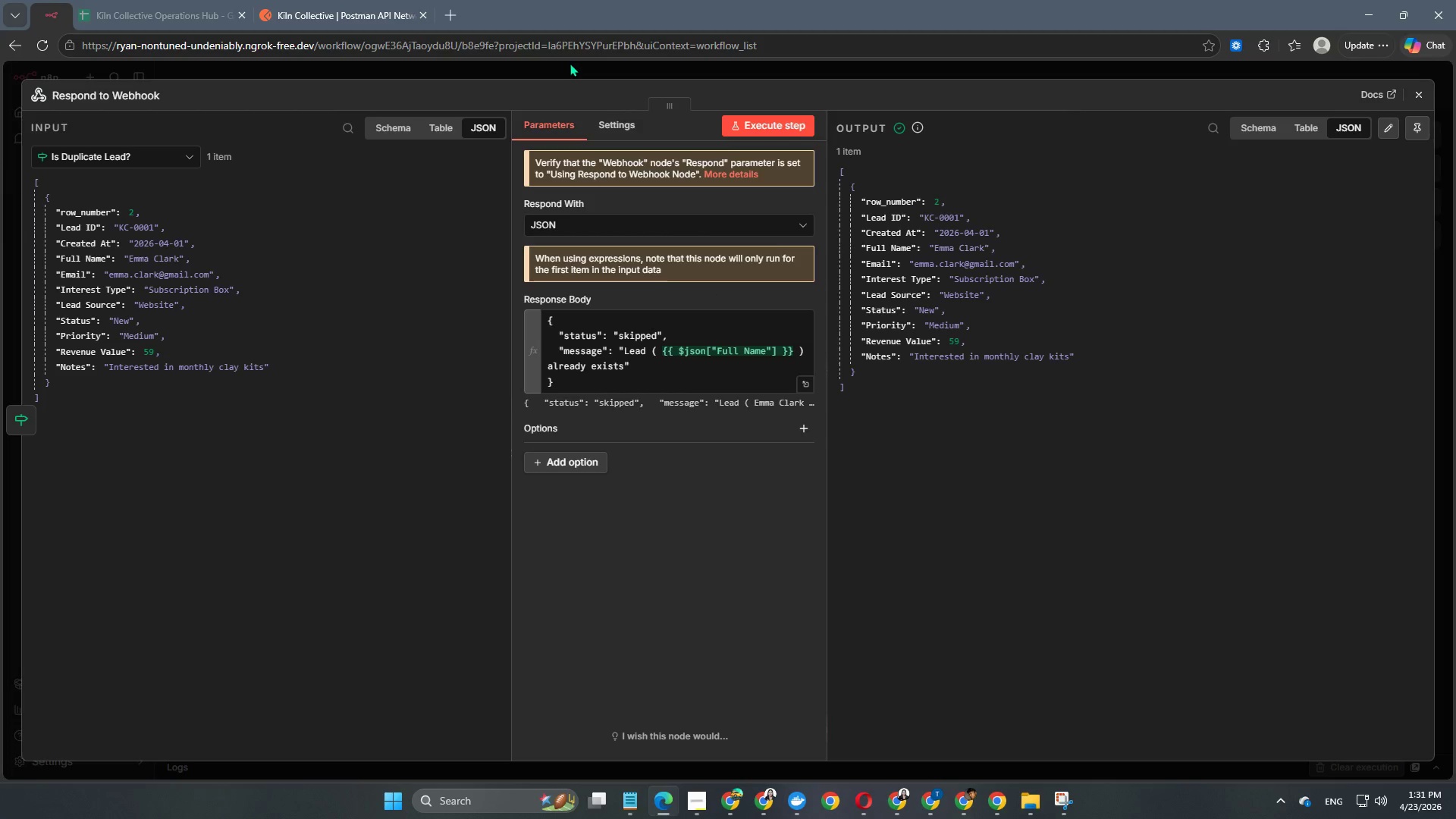 
left_click([570, 66])
 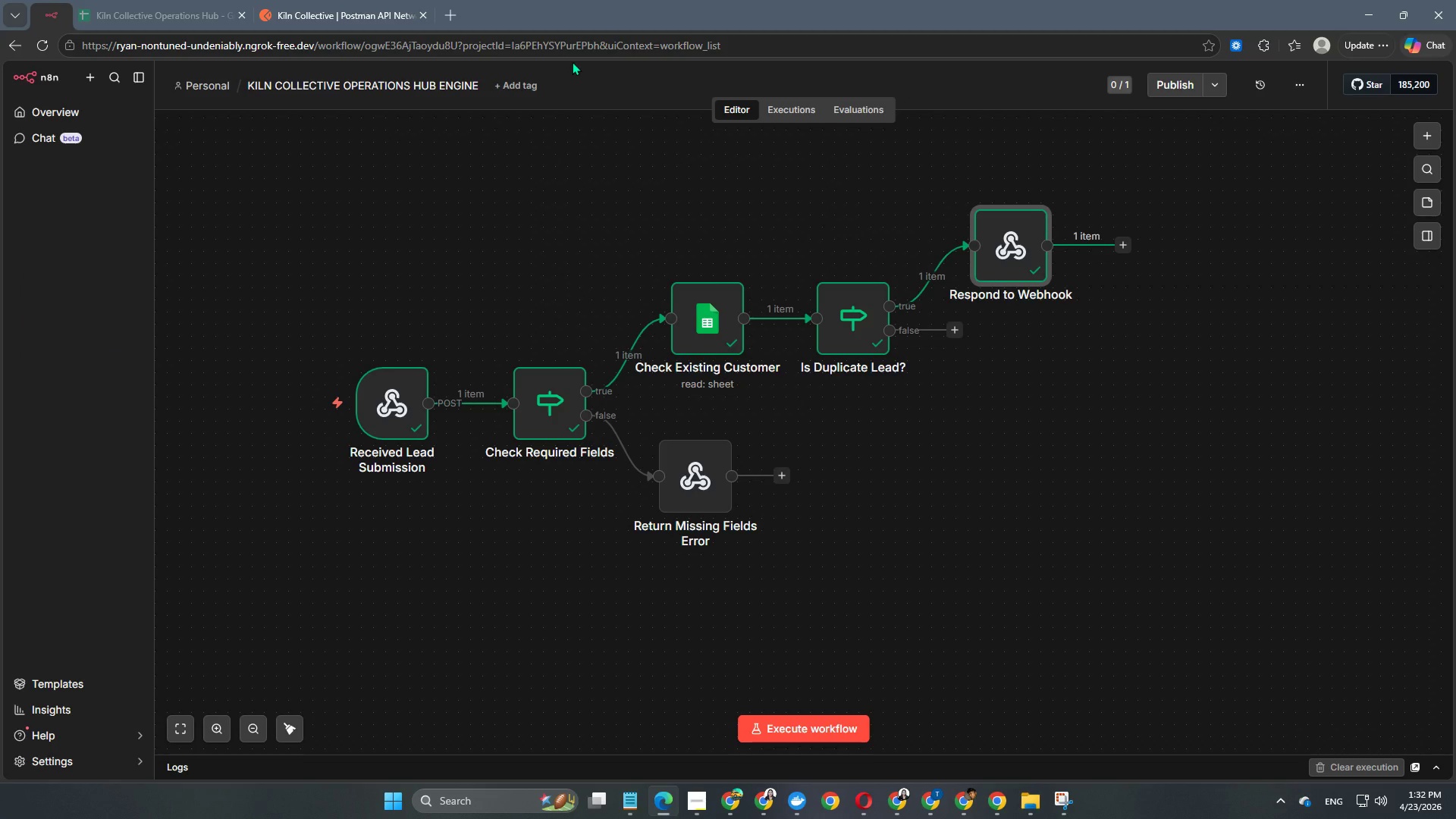 
wait(8.5)
 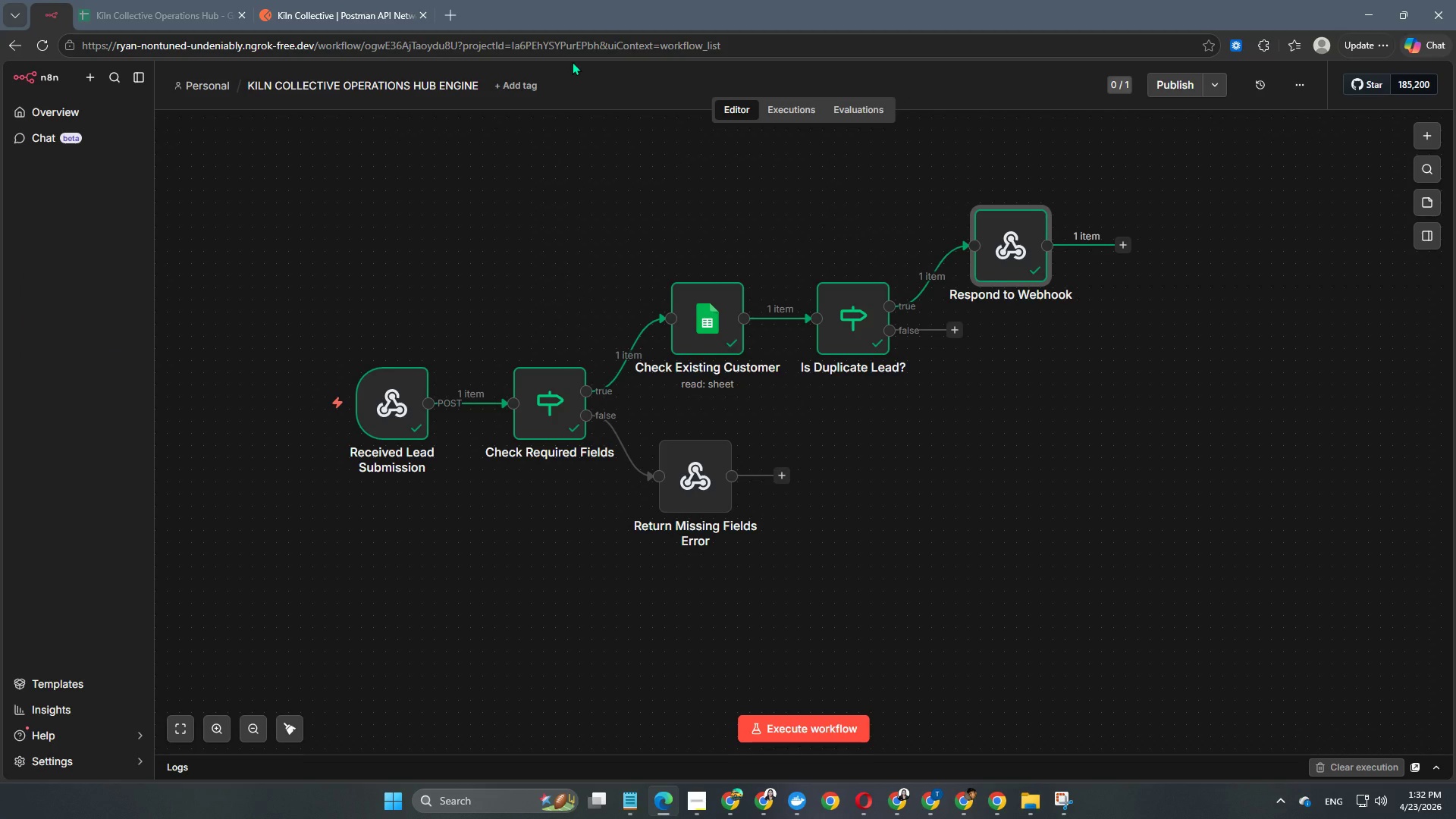 
left_click([1009, 264])
 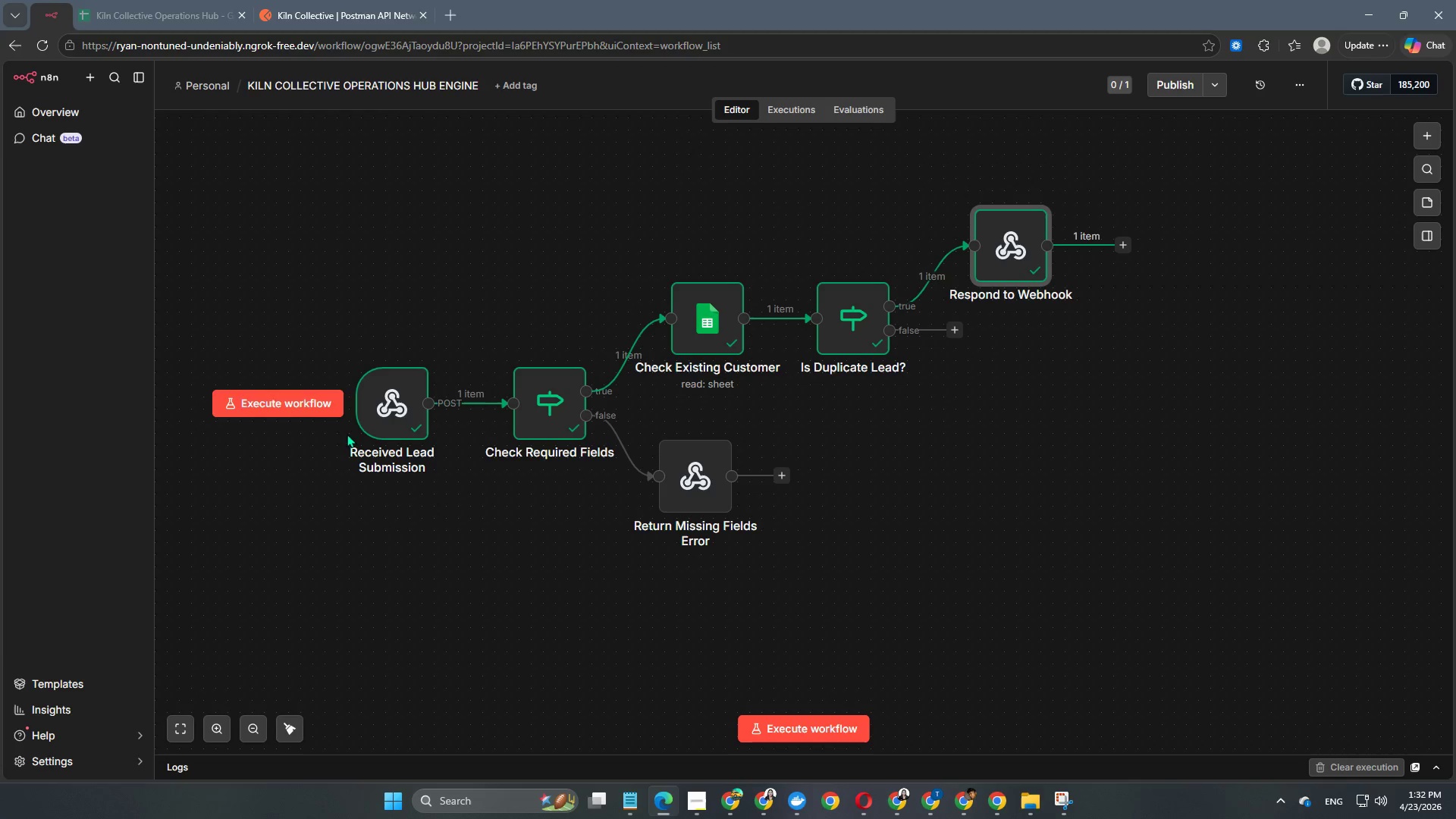 
left_click([308, 409])
 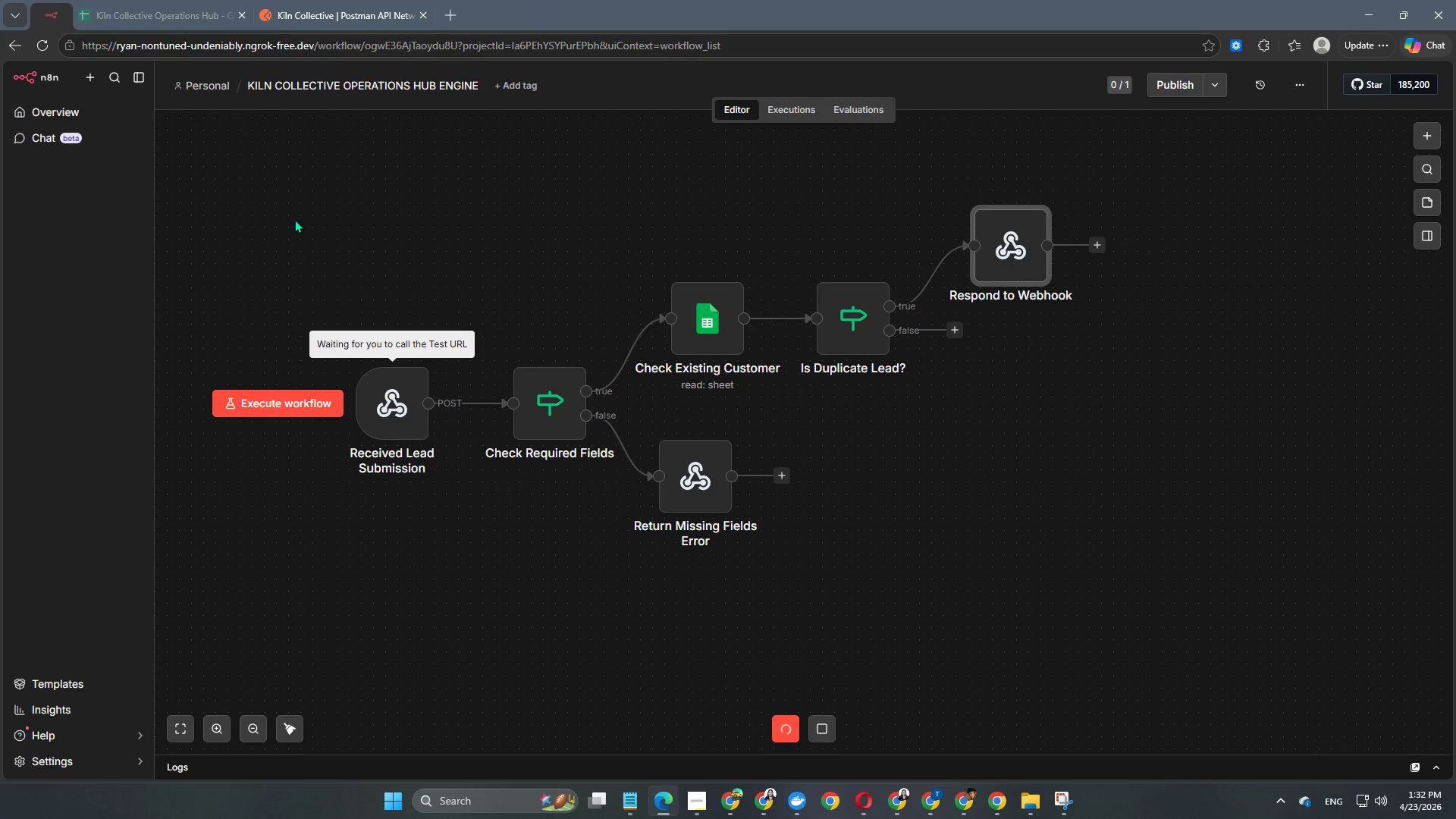 
left_click([148, 0])
 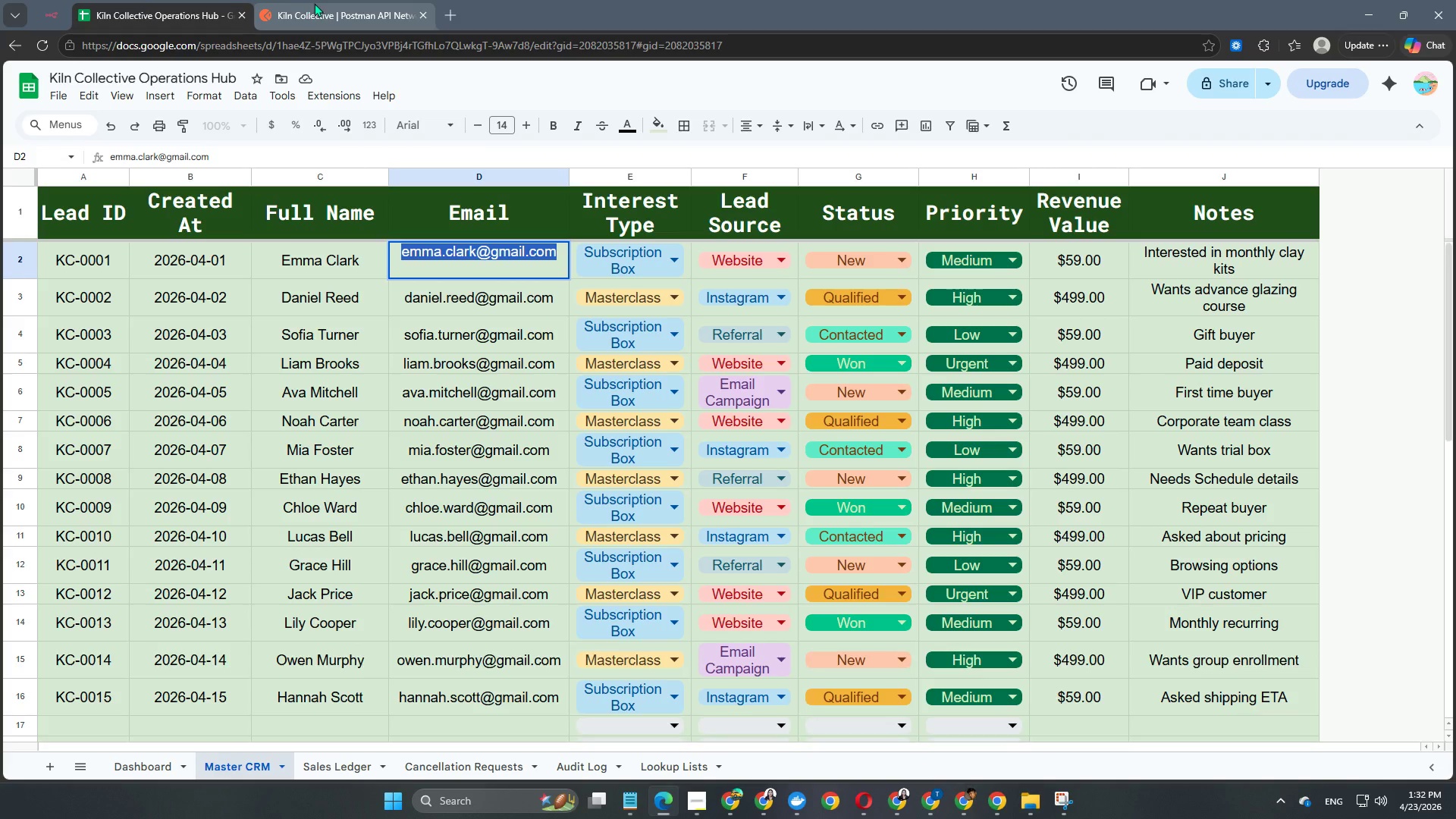 
left_click([315, 3])
 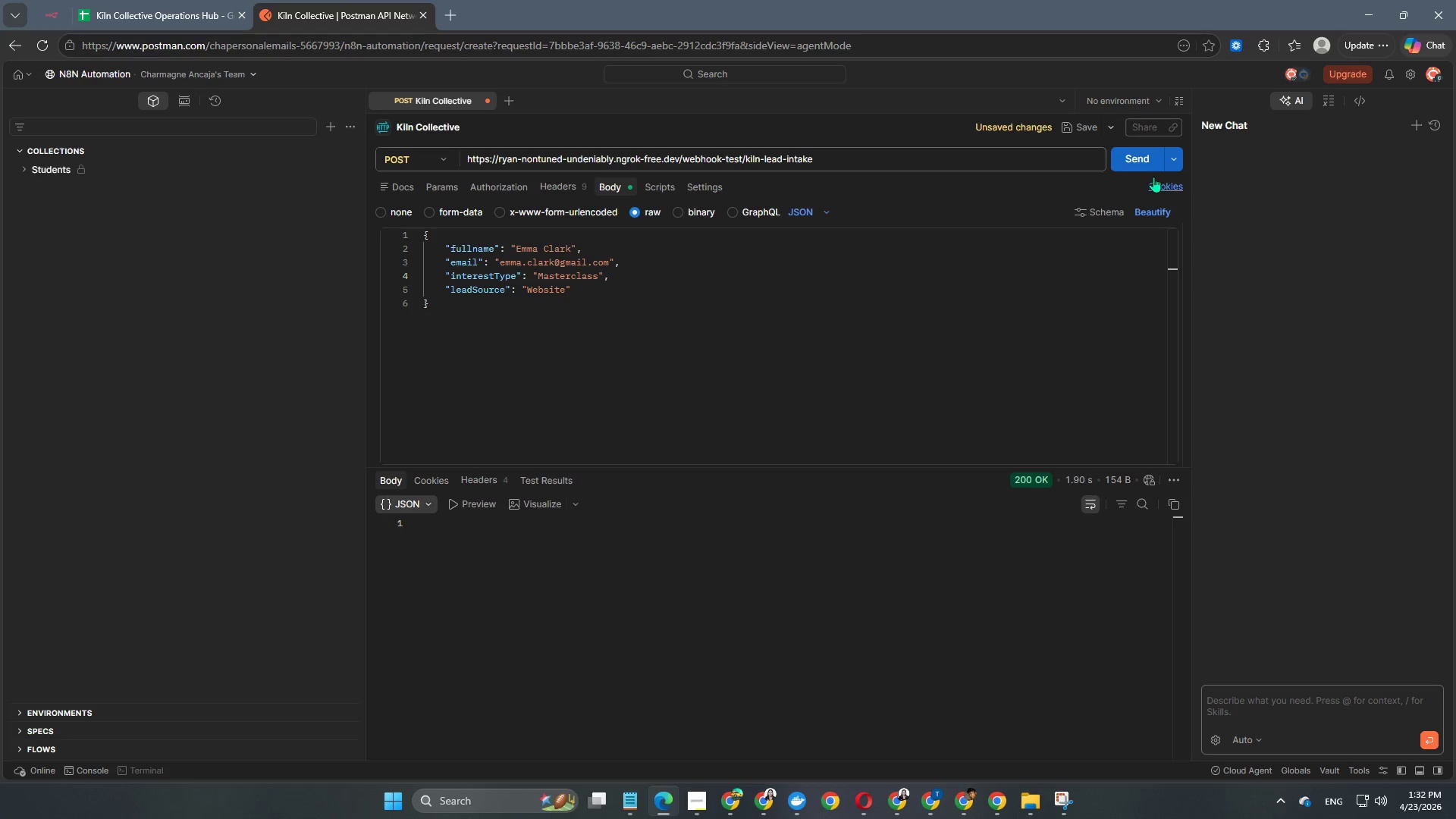 
left_click([1142, 160])
 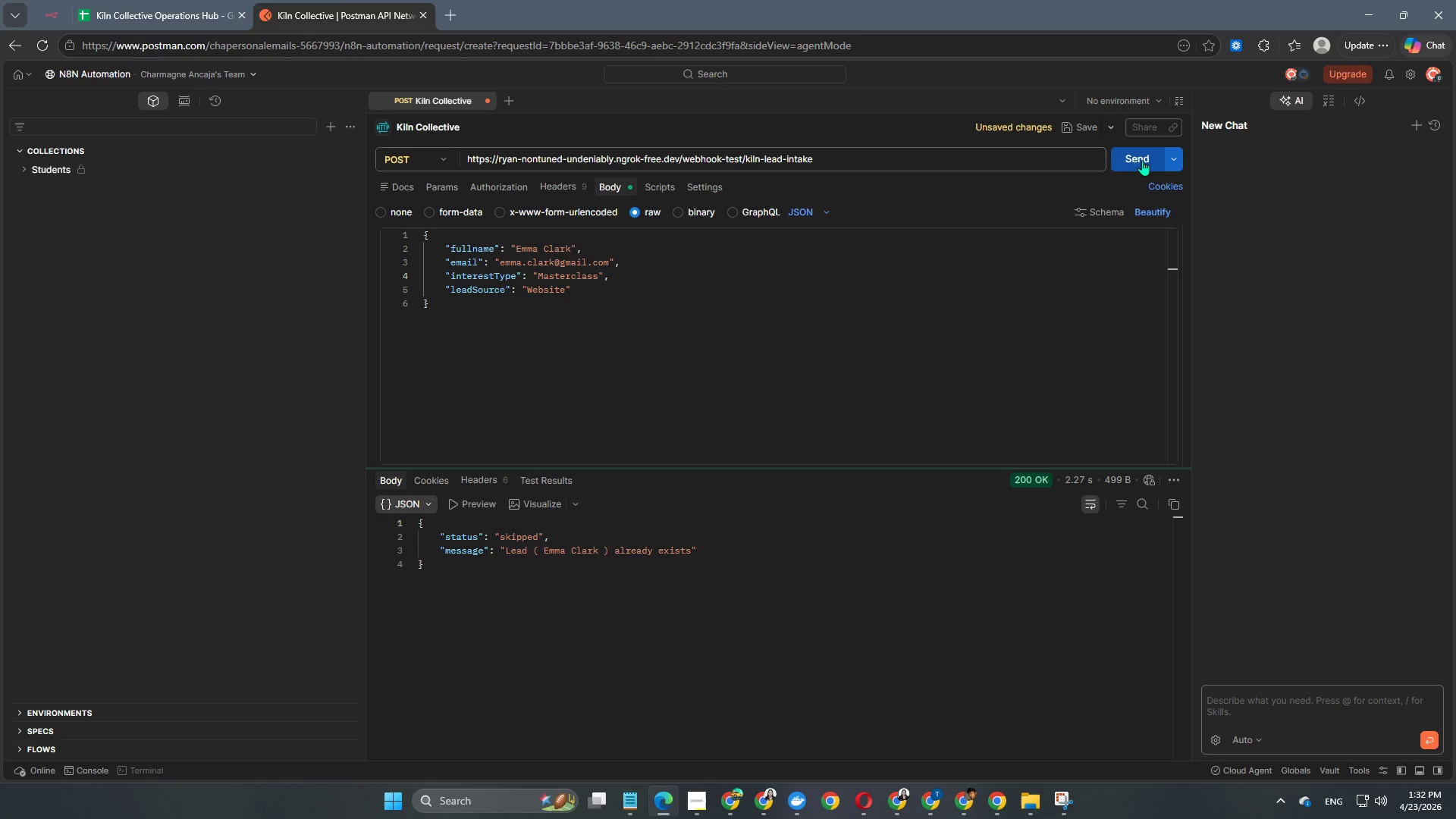 
wait(8.17)
 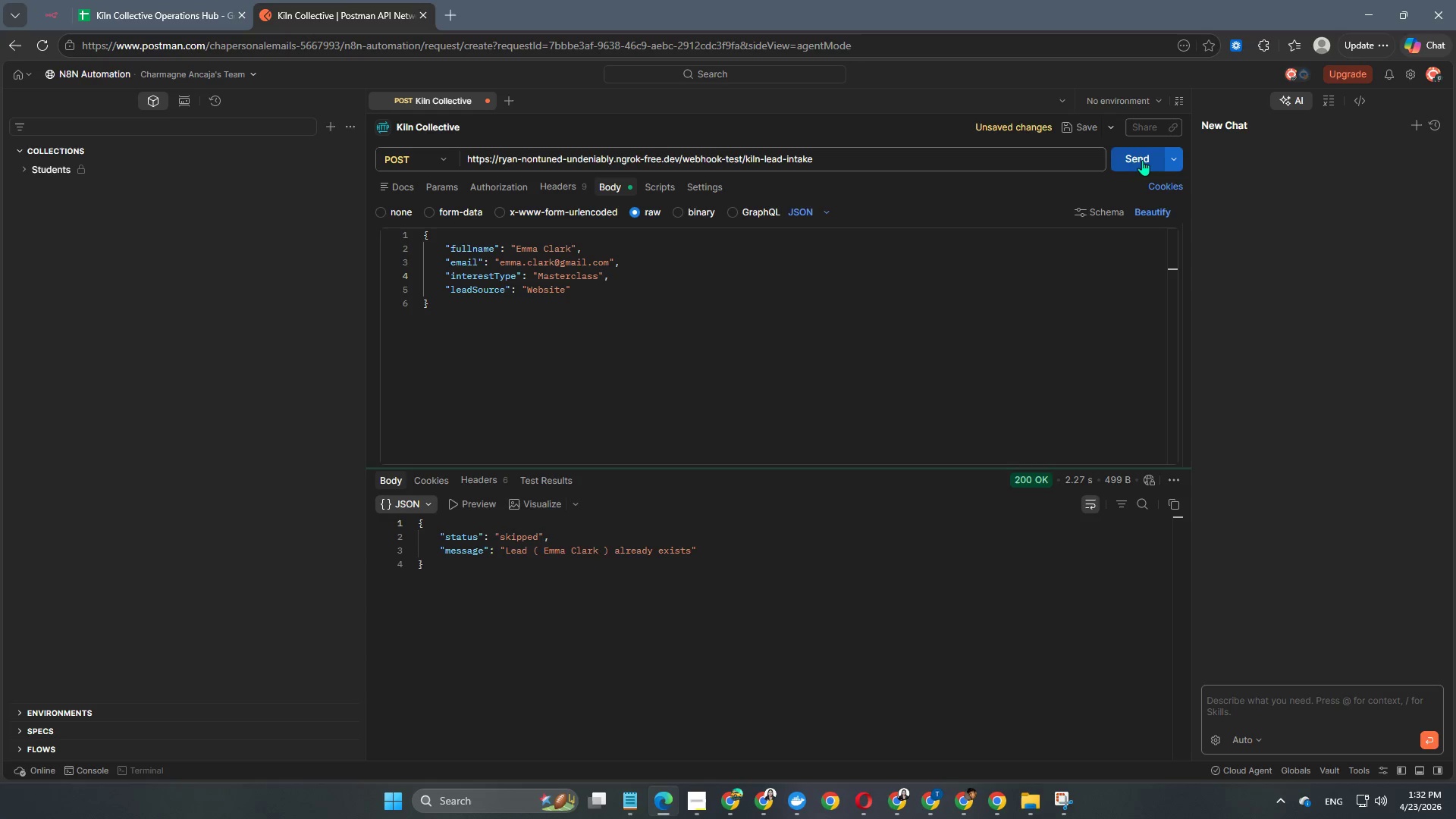 
left_click([46, 12])
 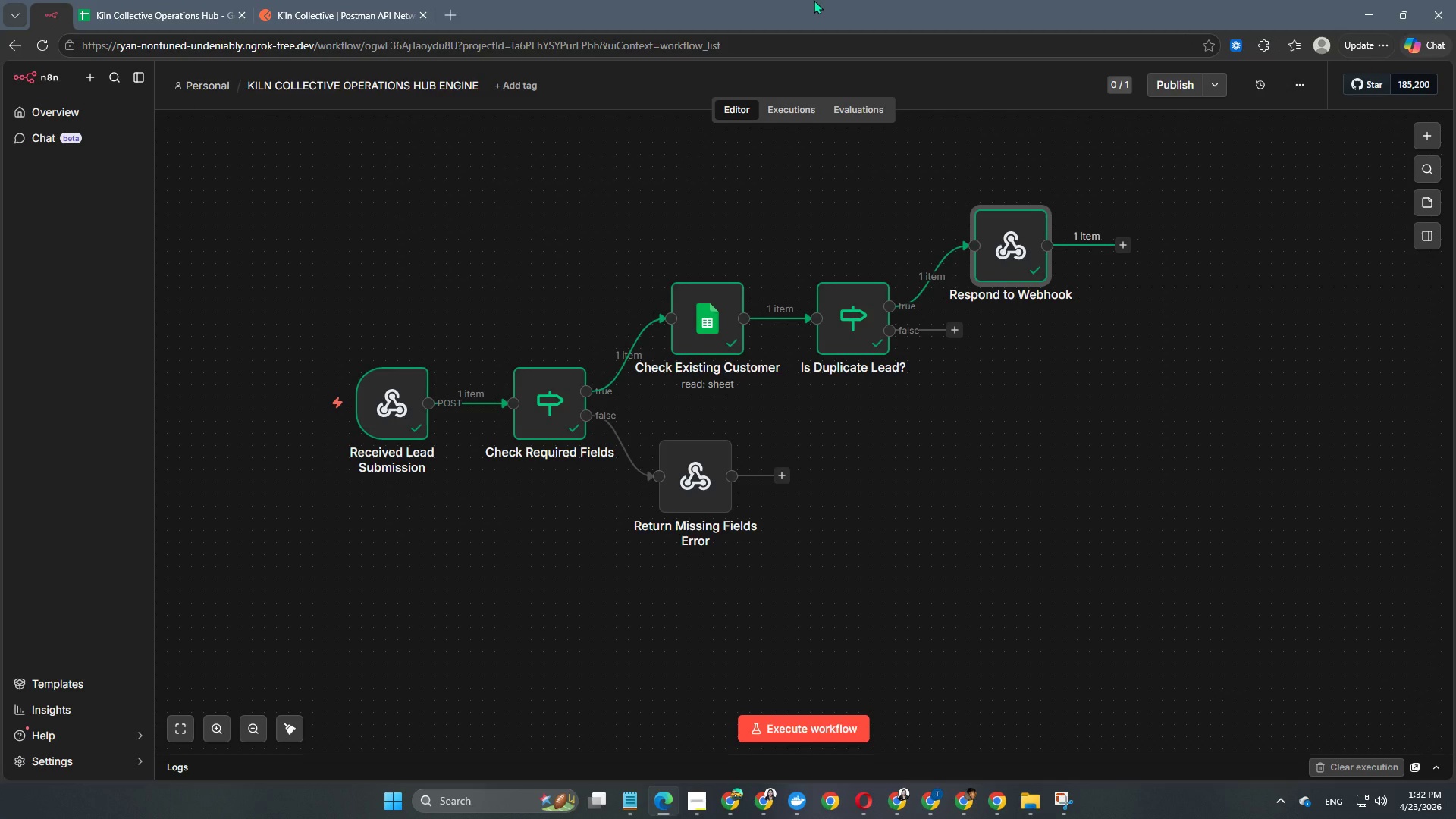 
wait(10.86)
 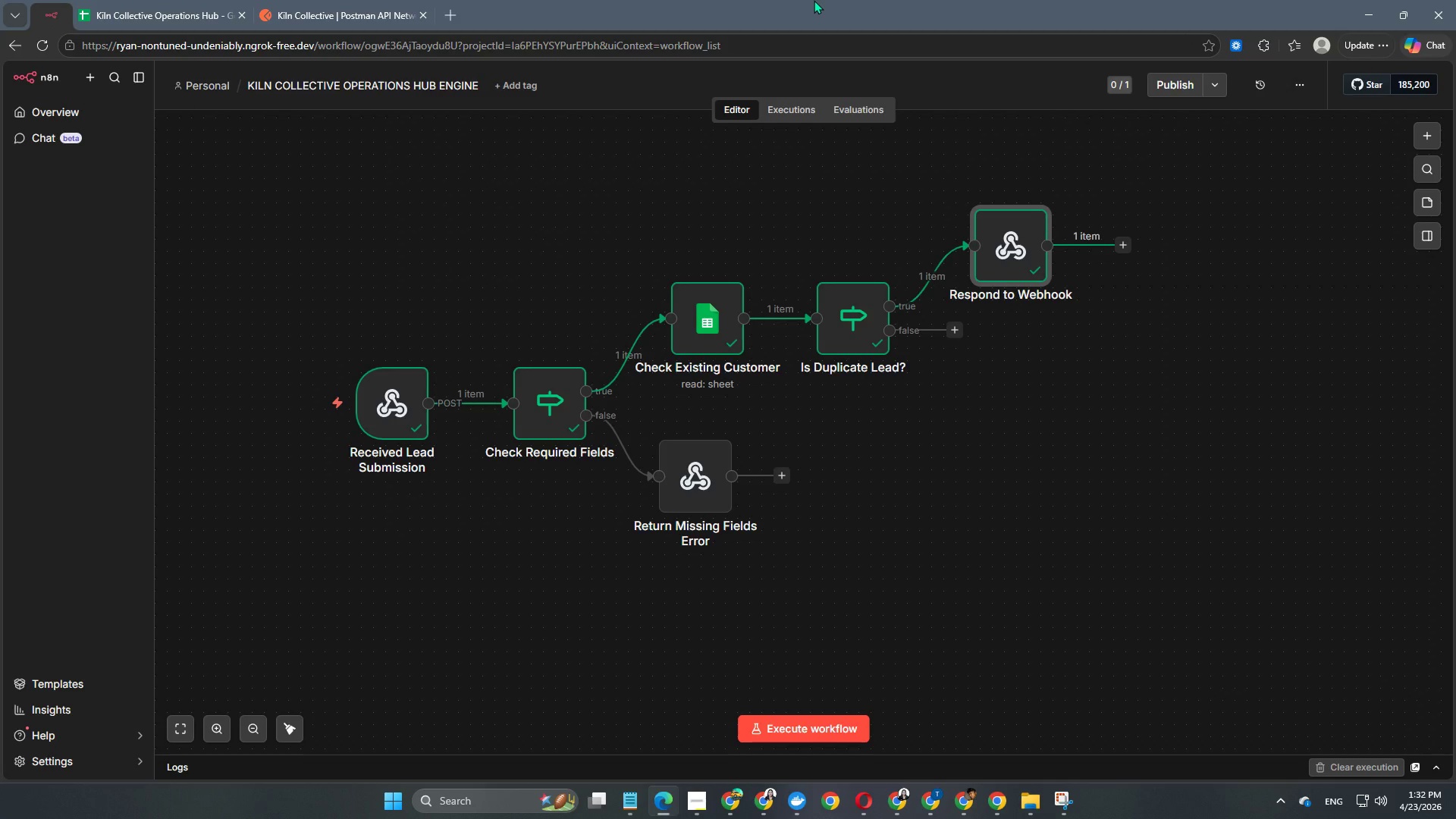 
left_click([959, 327])
 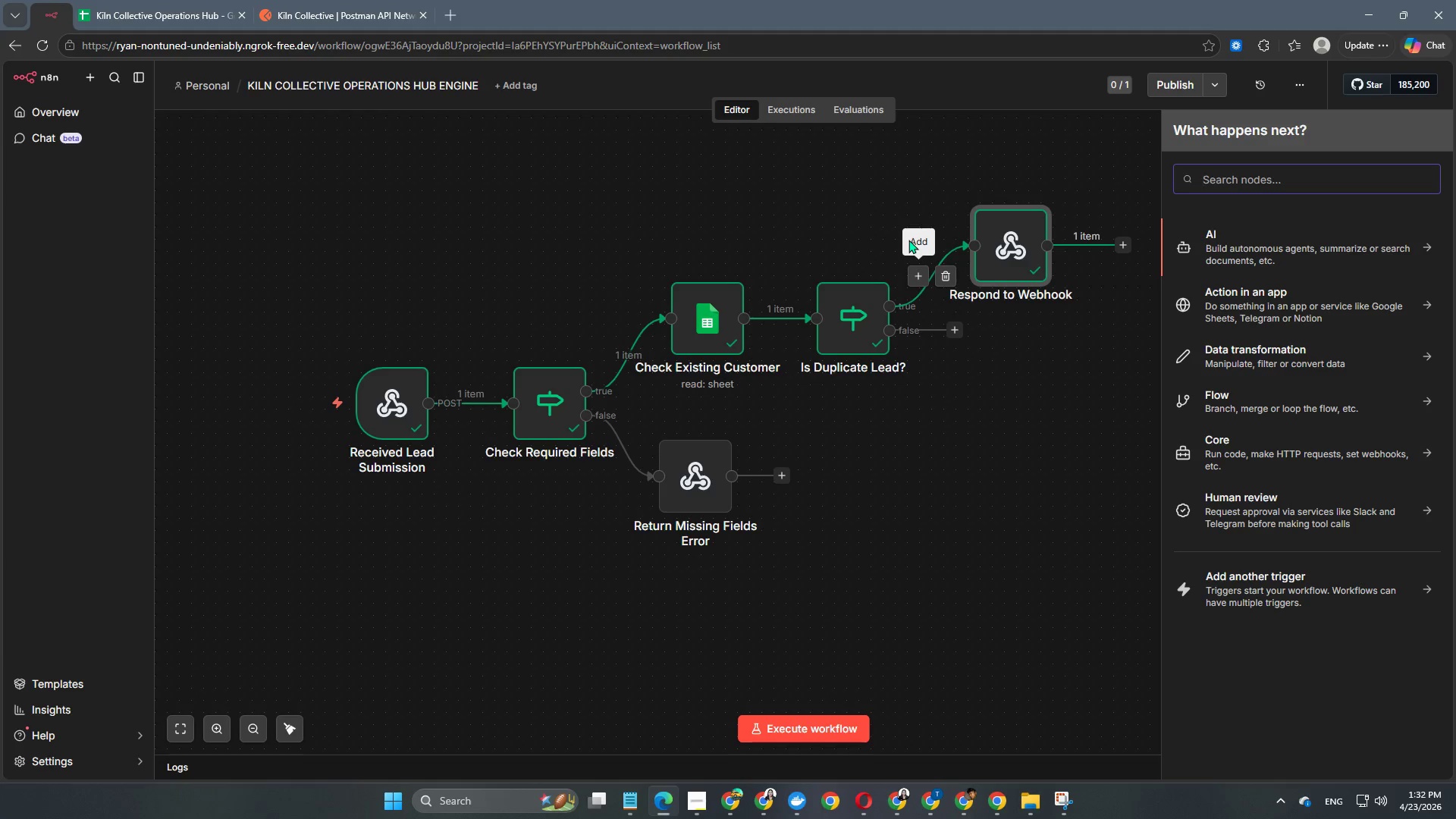 
wait(16.25)
 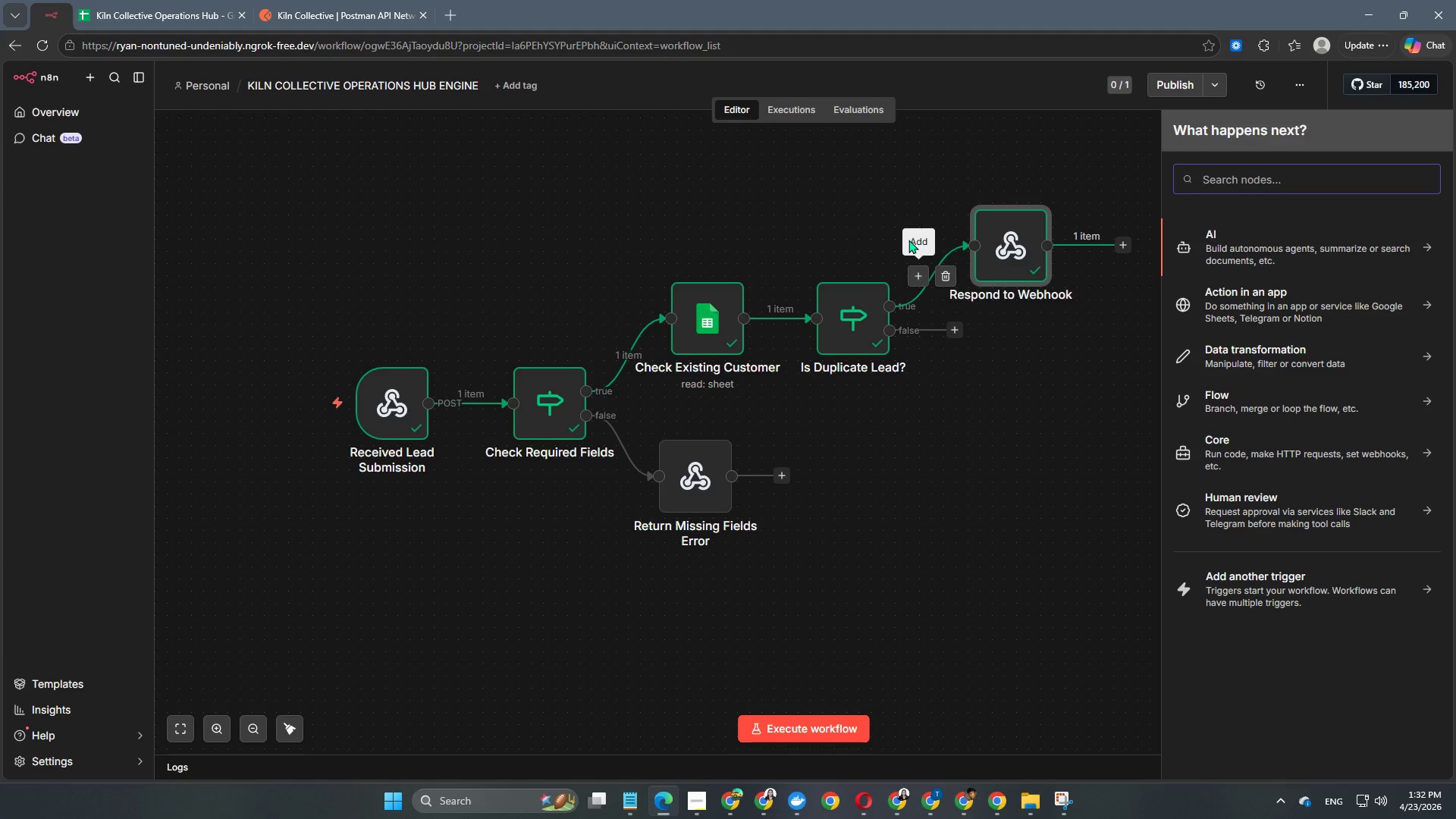 
key(C)
 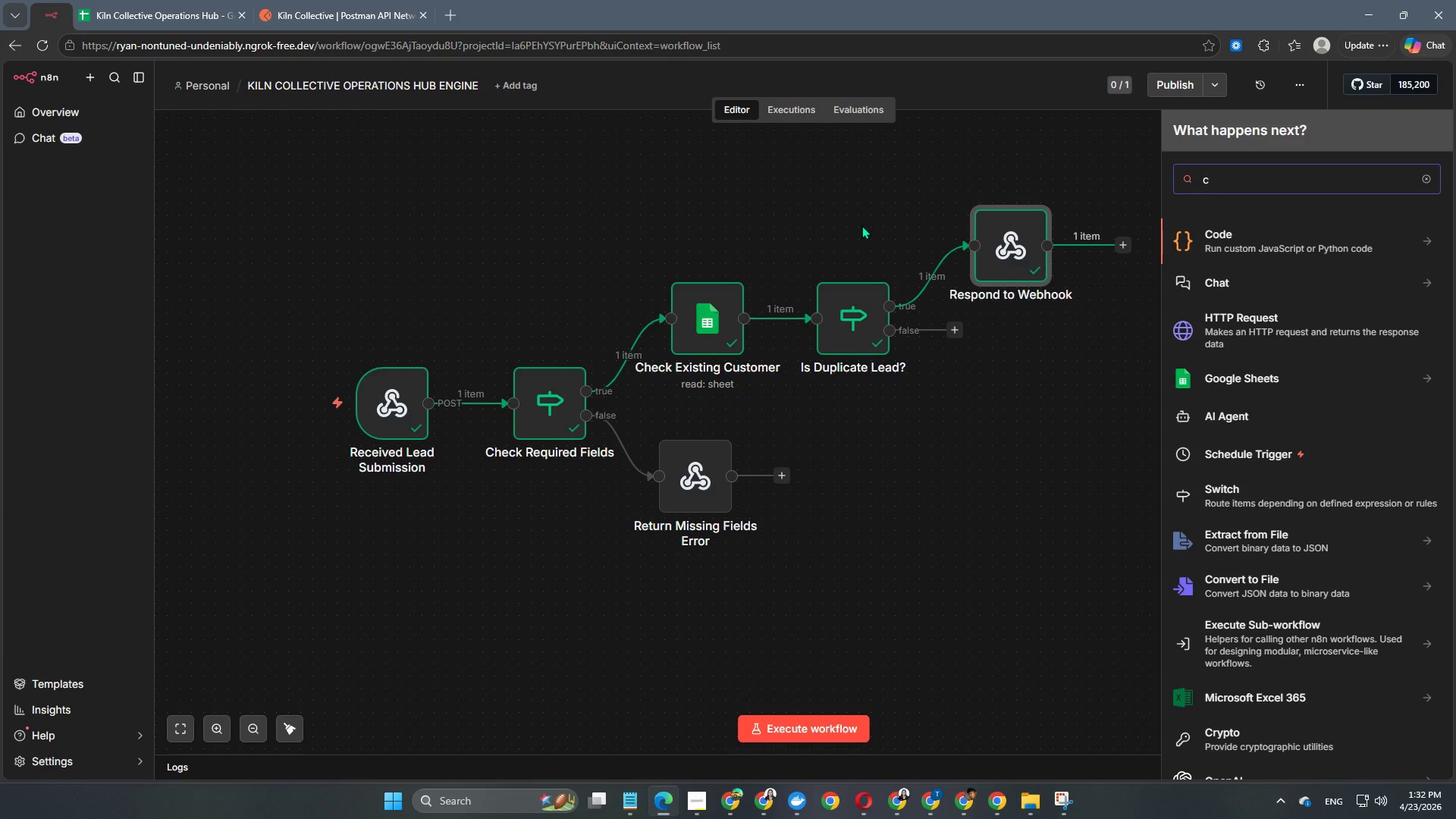 
key(Backspace)
type(sheet)
 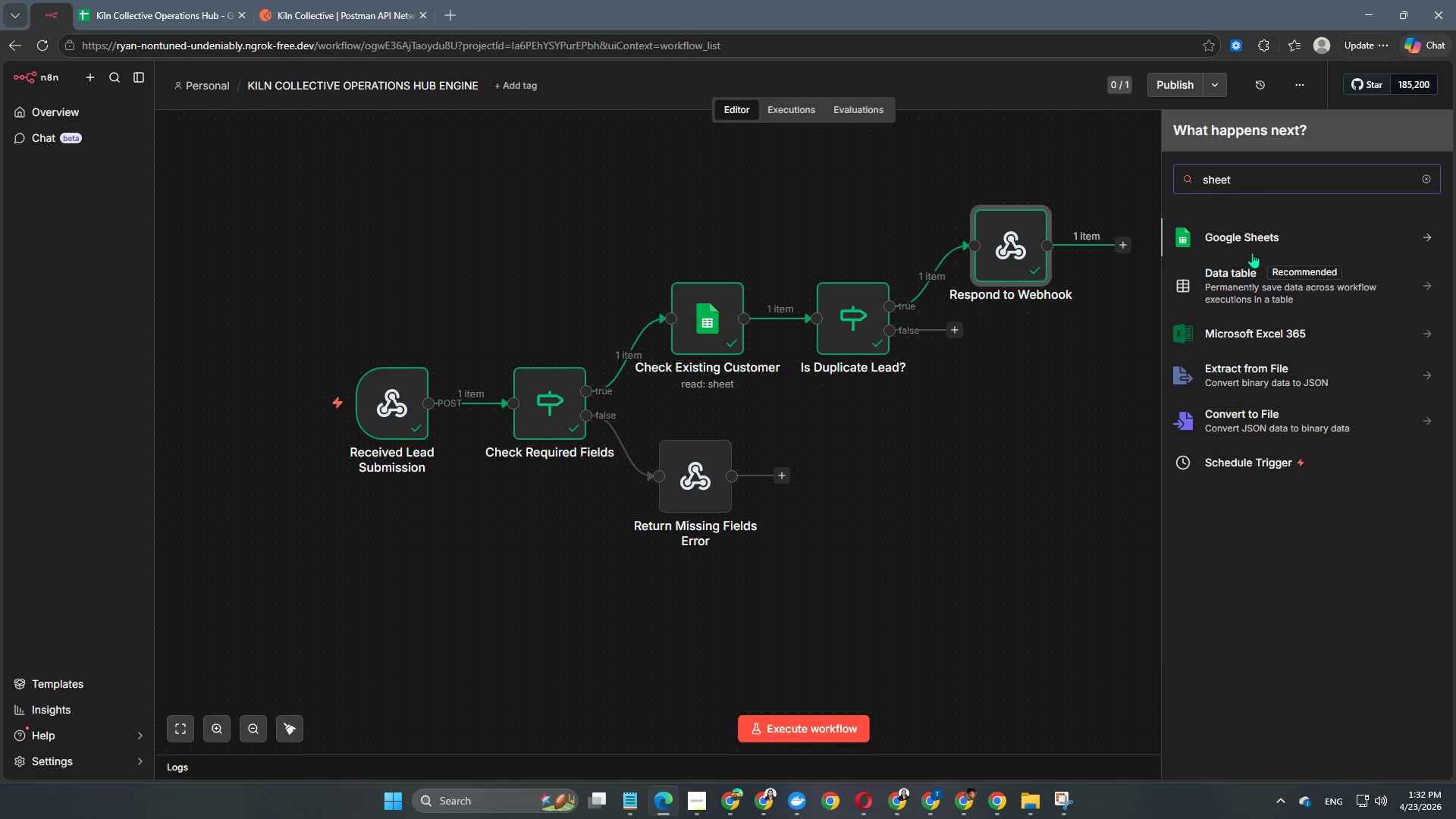 
left_click([1260, 235])
 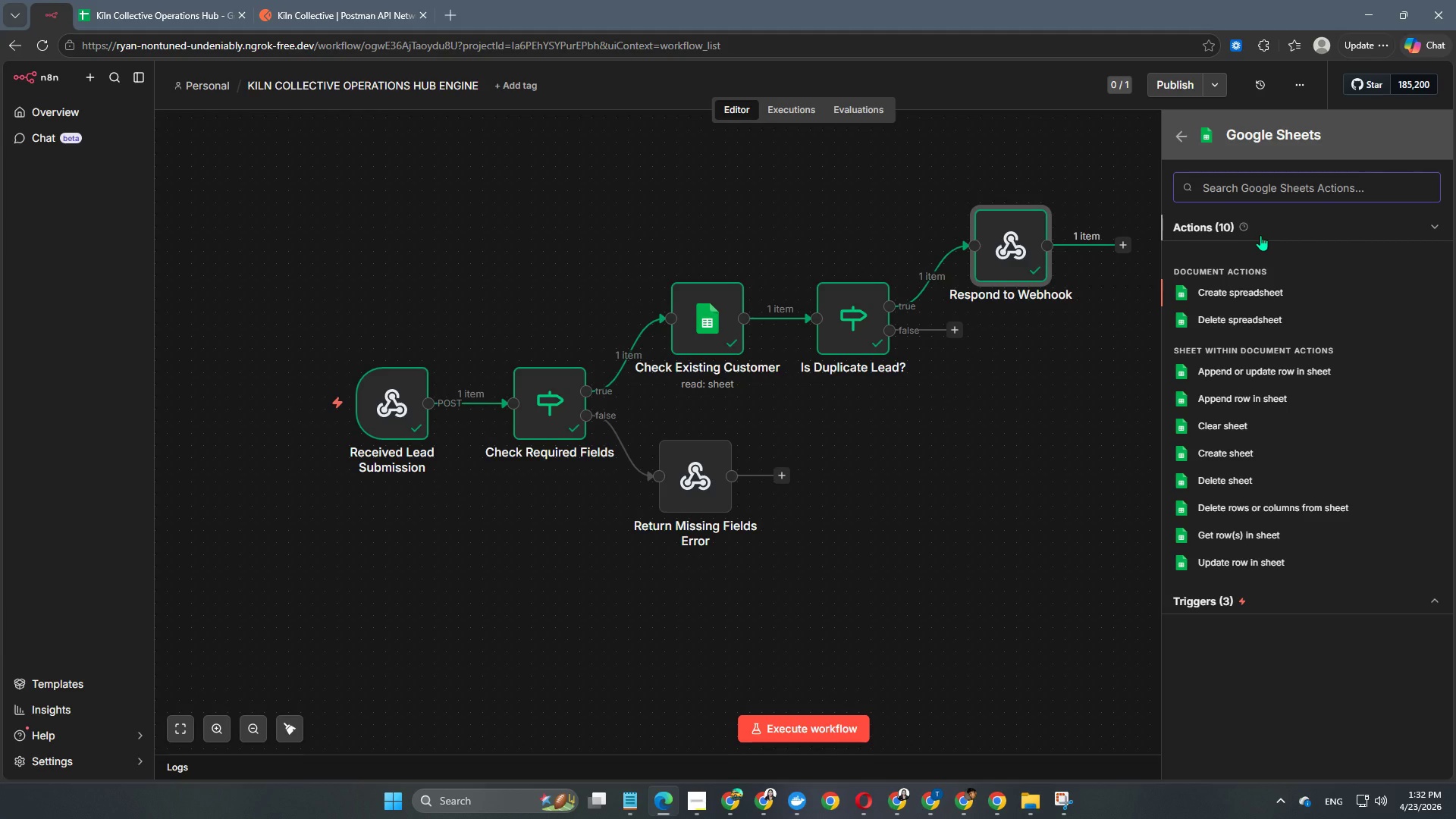 
wait(10.2)
 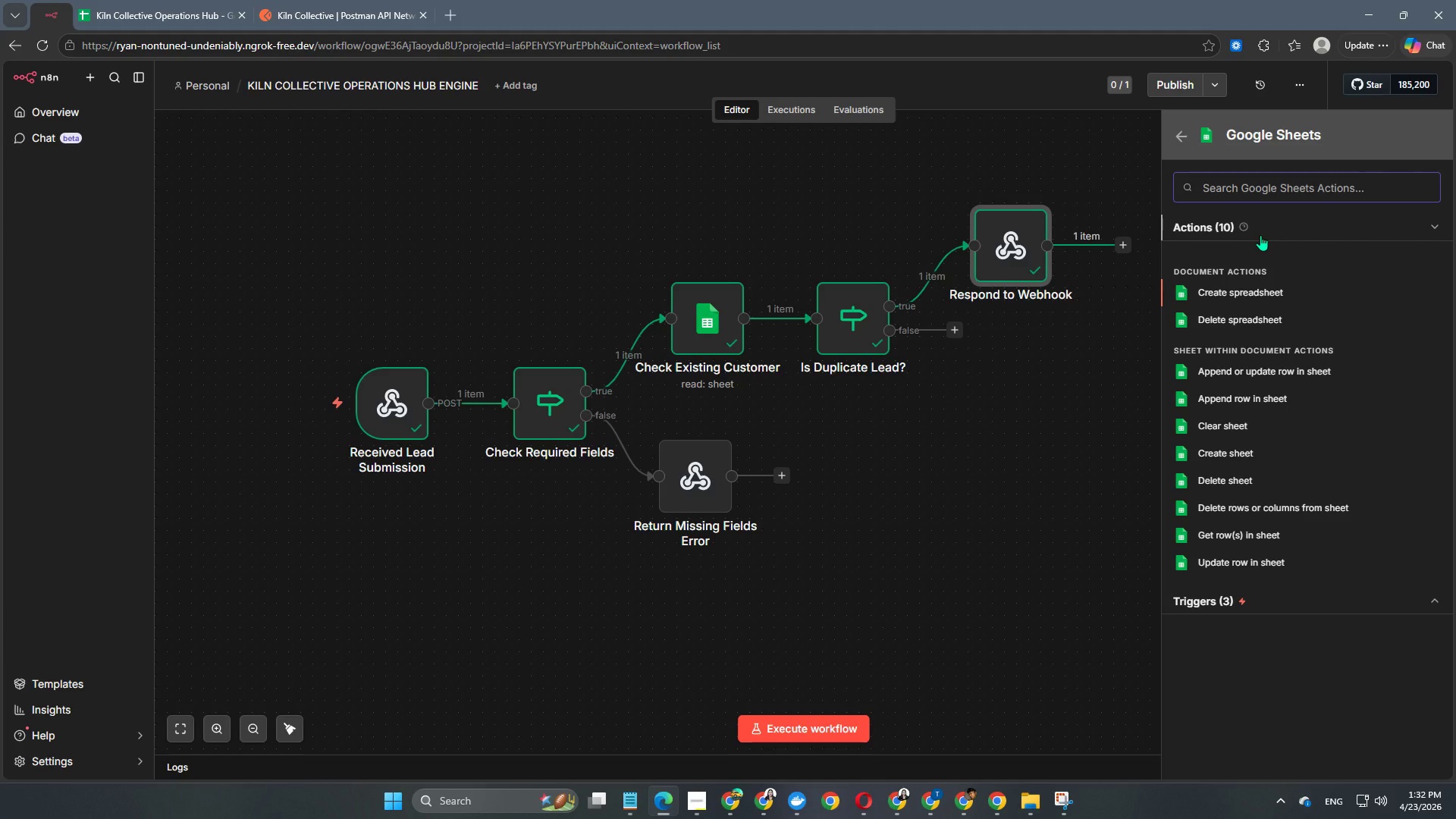 
left_click([1272, 399])
 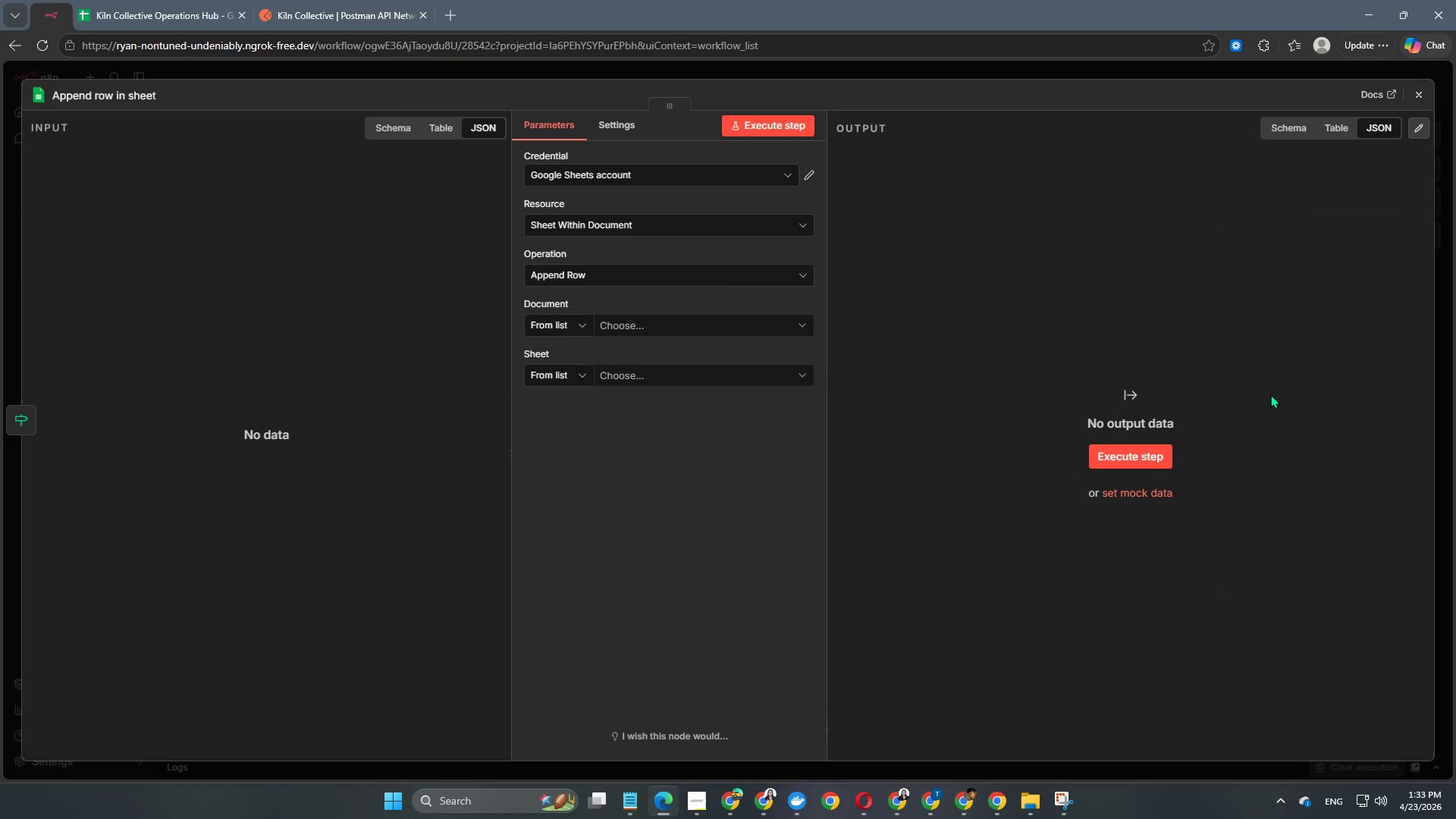 
wait(11.45)
 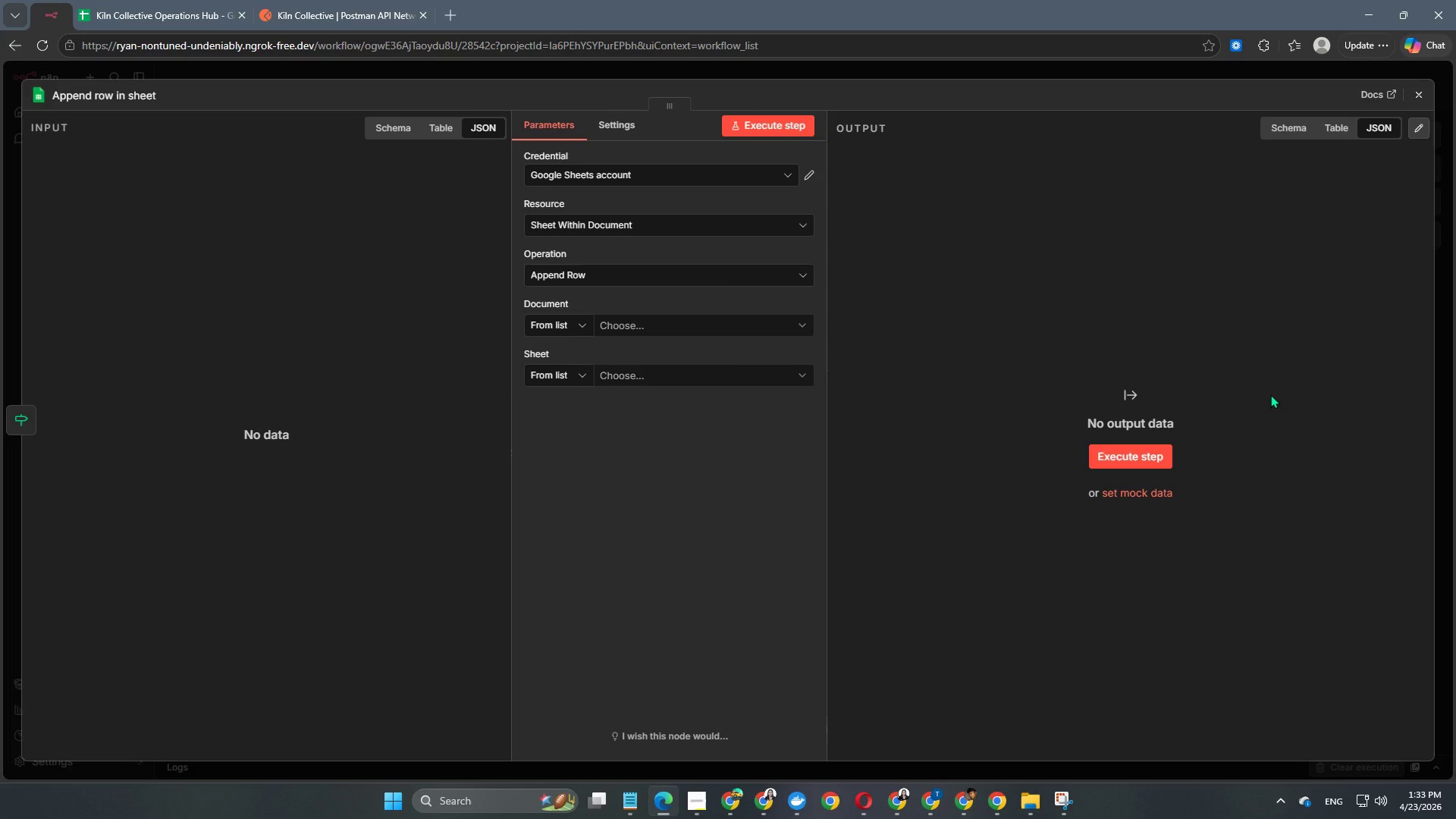 
left_click([562, 68])
 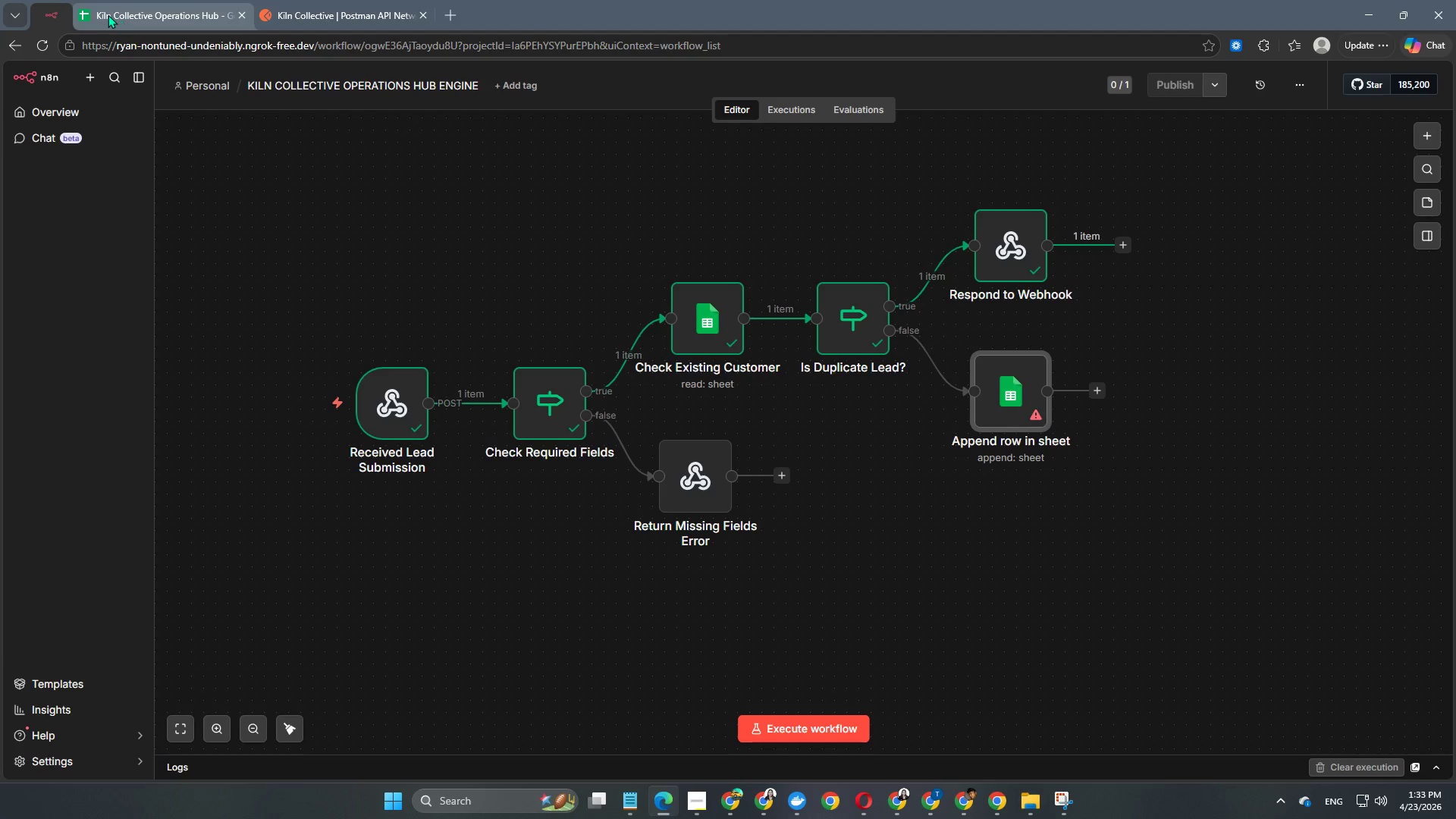 
wait(5.52)
 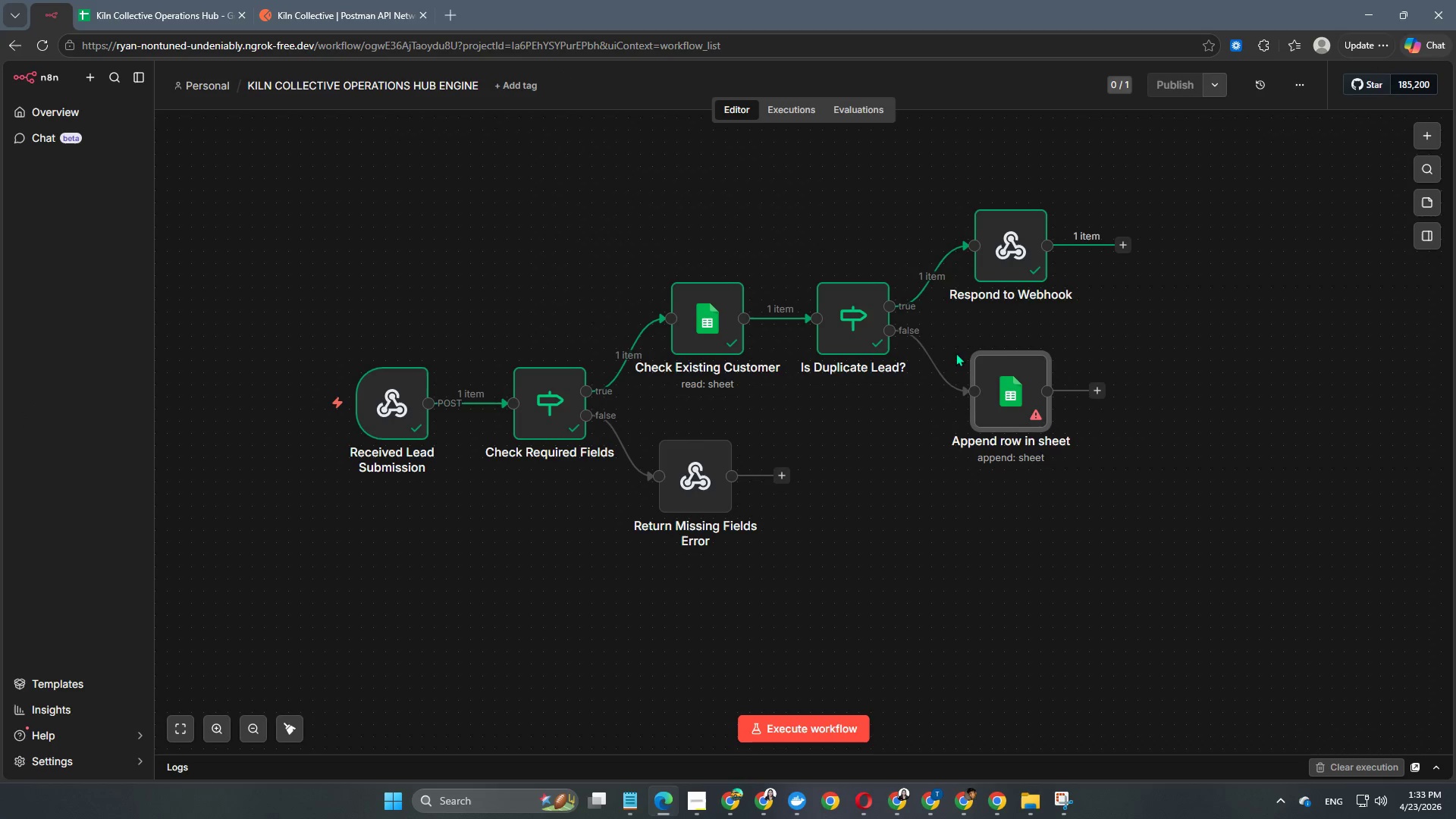 
left_click([314, 6])
 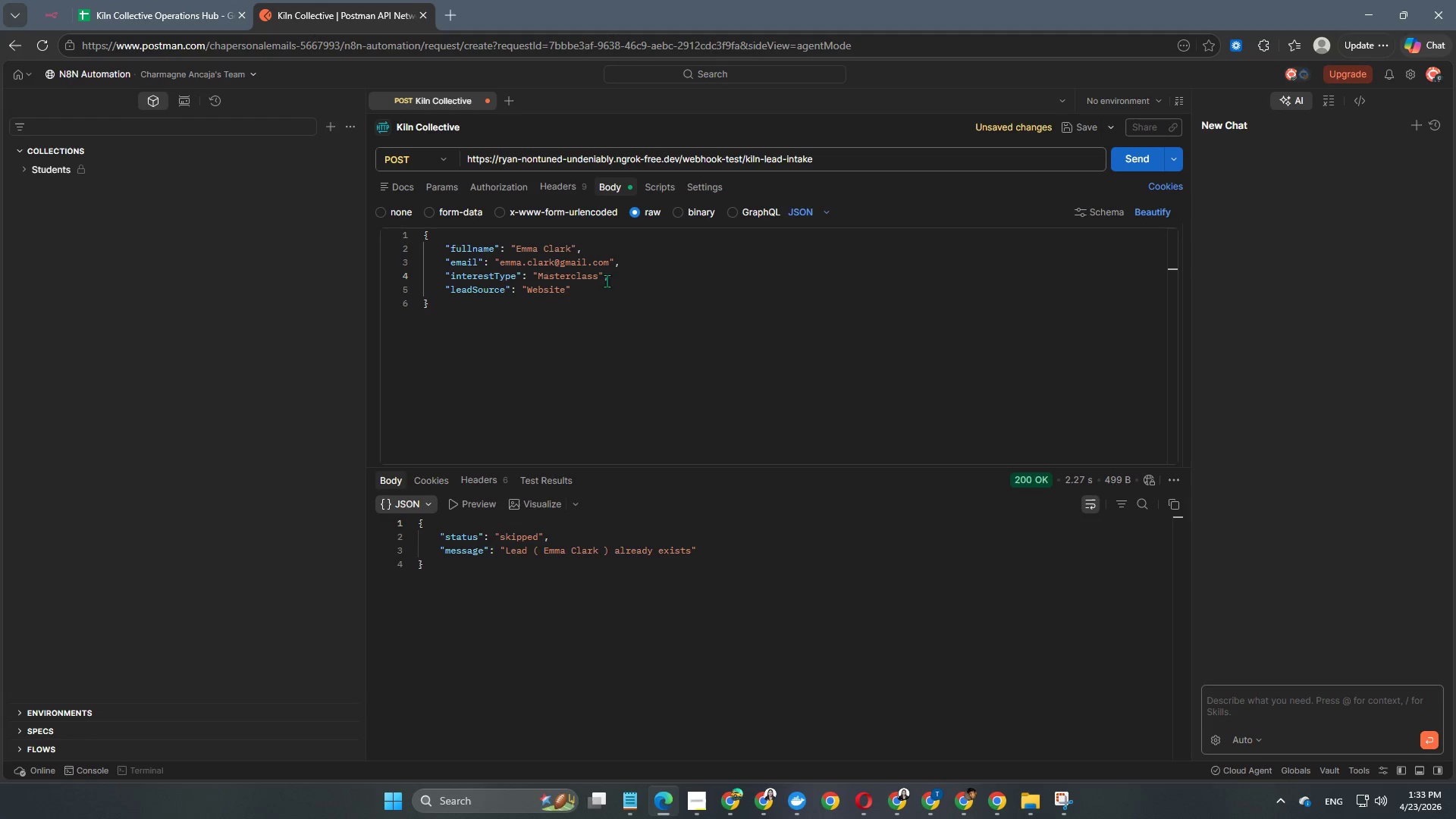 
left_click([608, 265])
 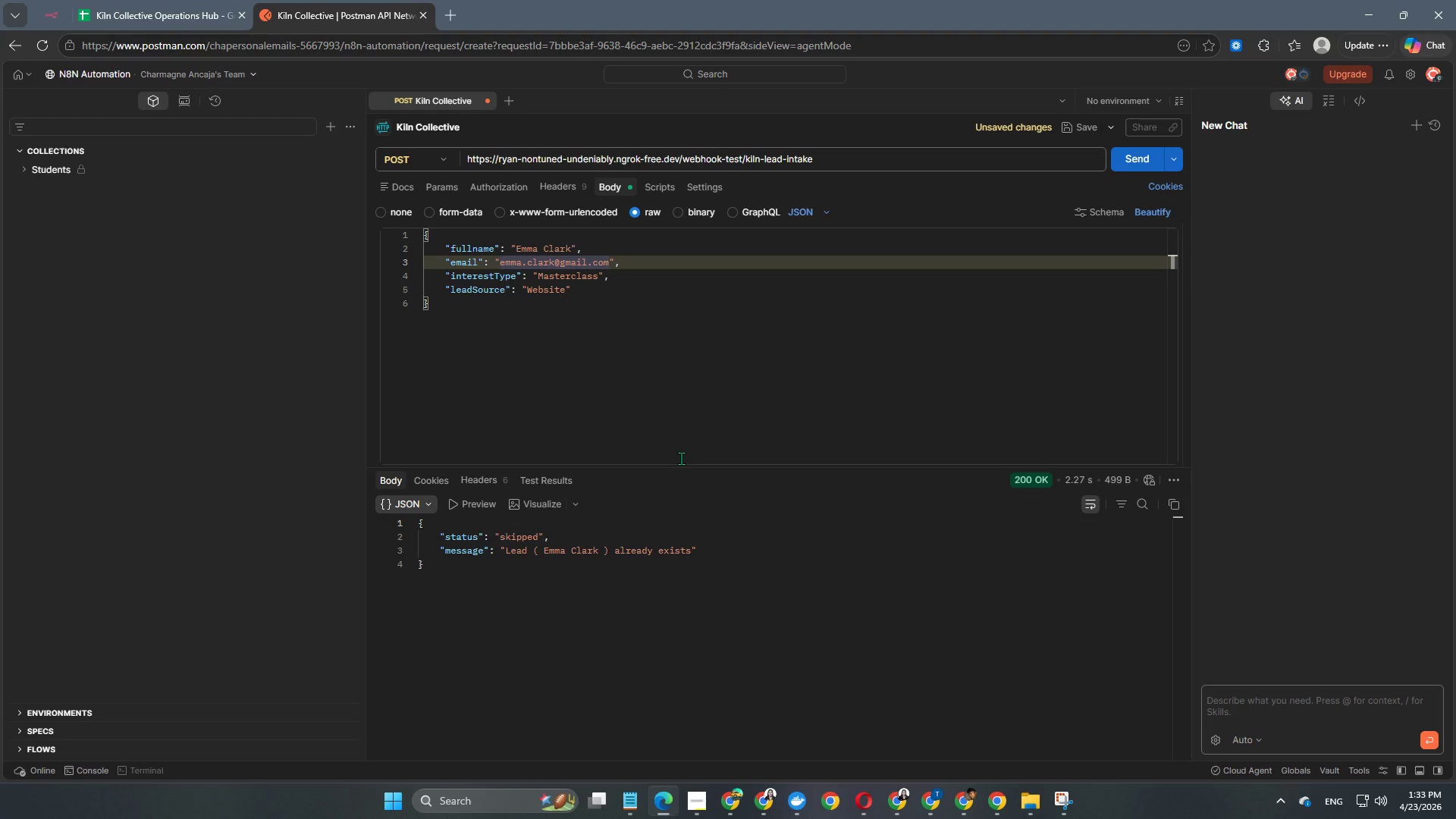 
hold_key(key=Backspace, duration=0.83)
 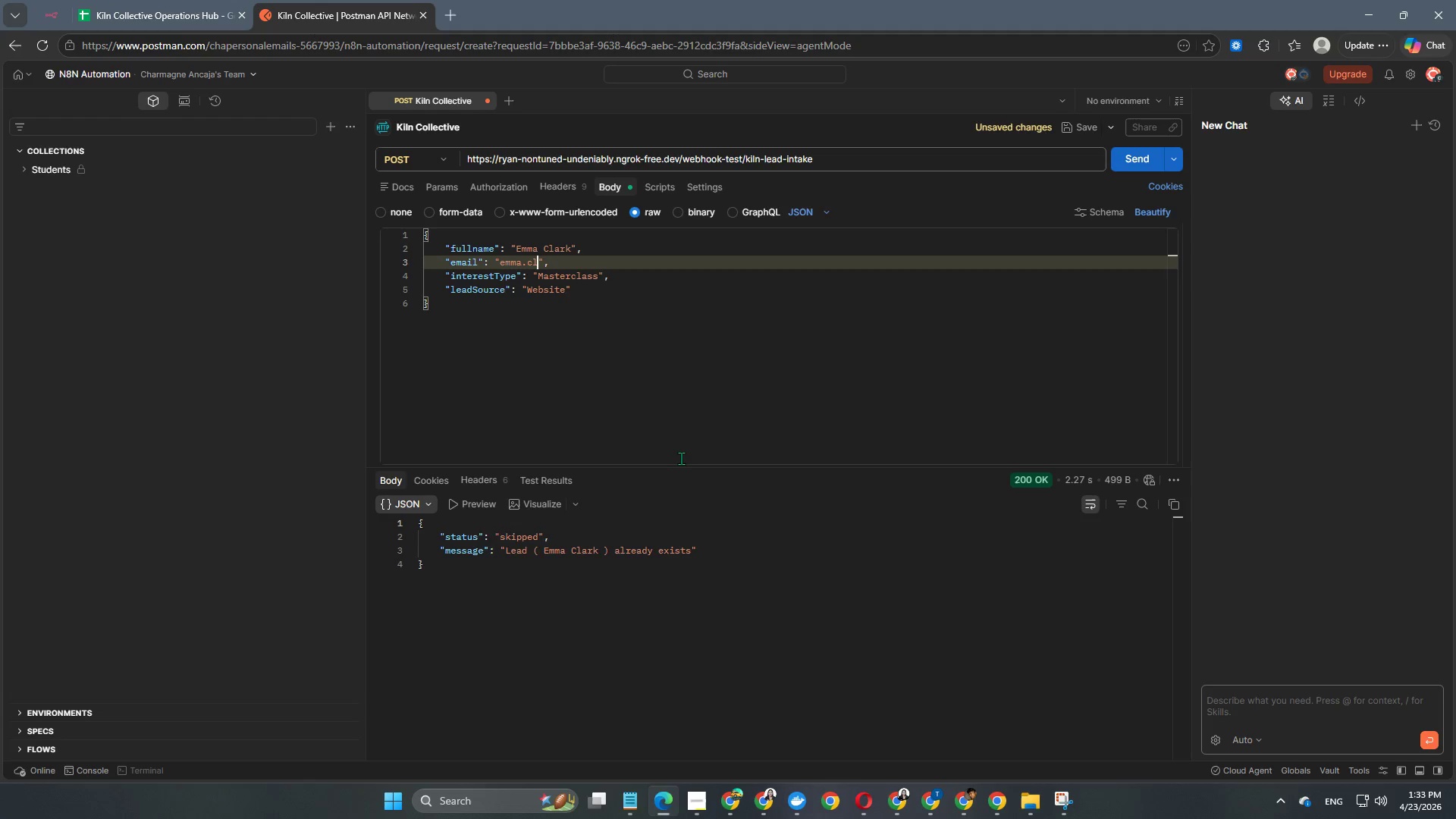 
key(Backspace)
key(Backspace)
key(Backspace)
key(Backspace)
key(Backspace)
key(Backspace)
key(Backspace)
key(Backspace)
type(ters)
key(Backspace)
key(Backspace)
type(sttwoan8n@gmail.com)
 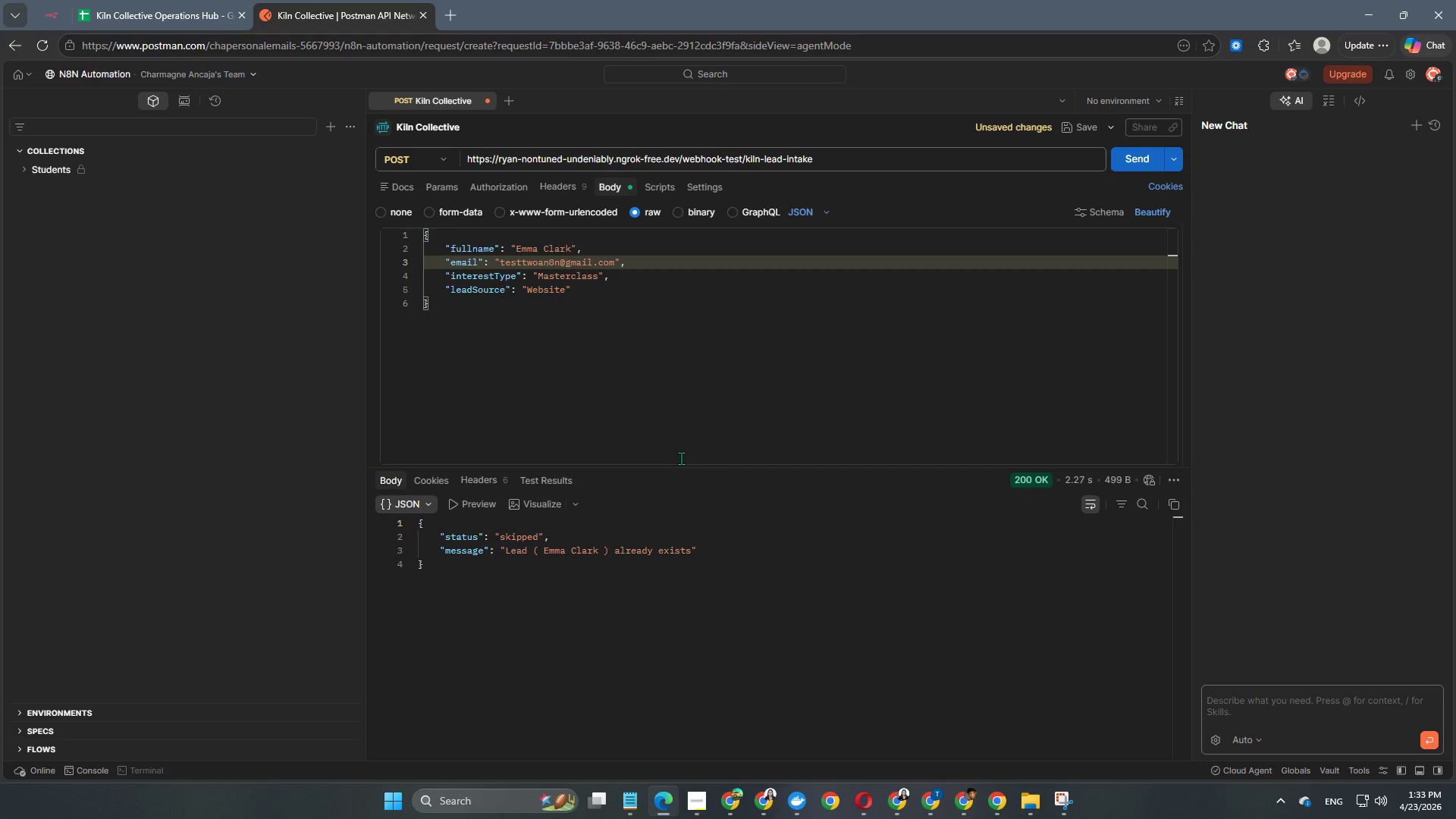 
left_click([1124, 161])
 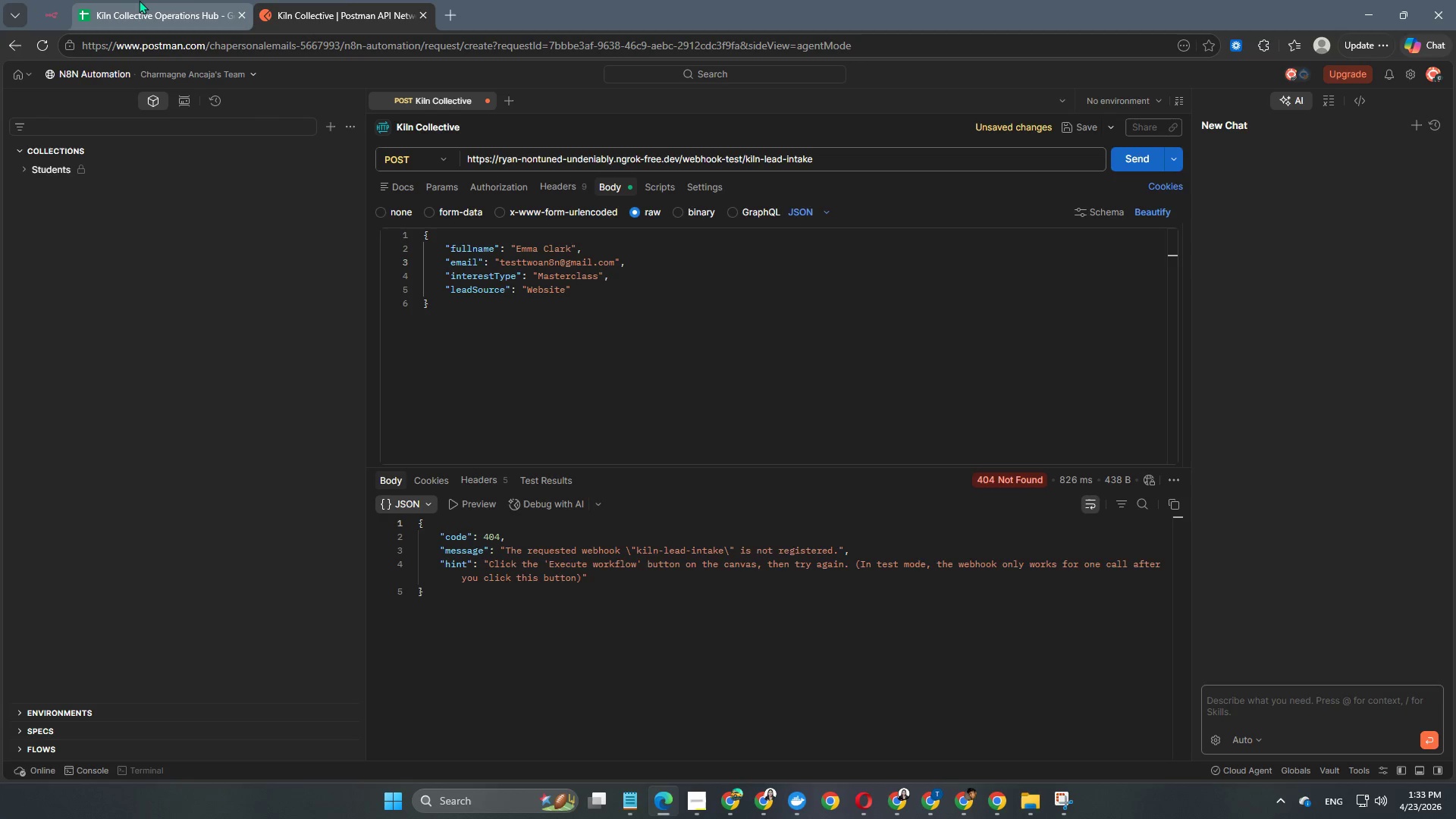 
left_click([39, 10])
 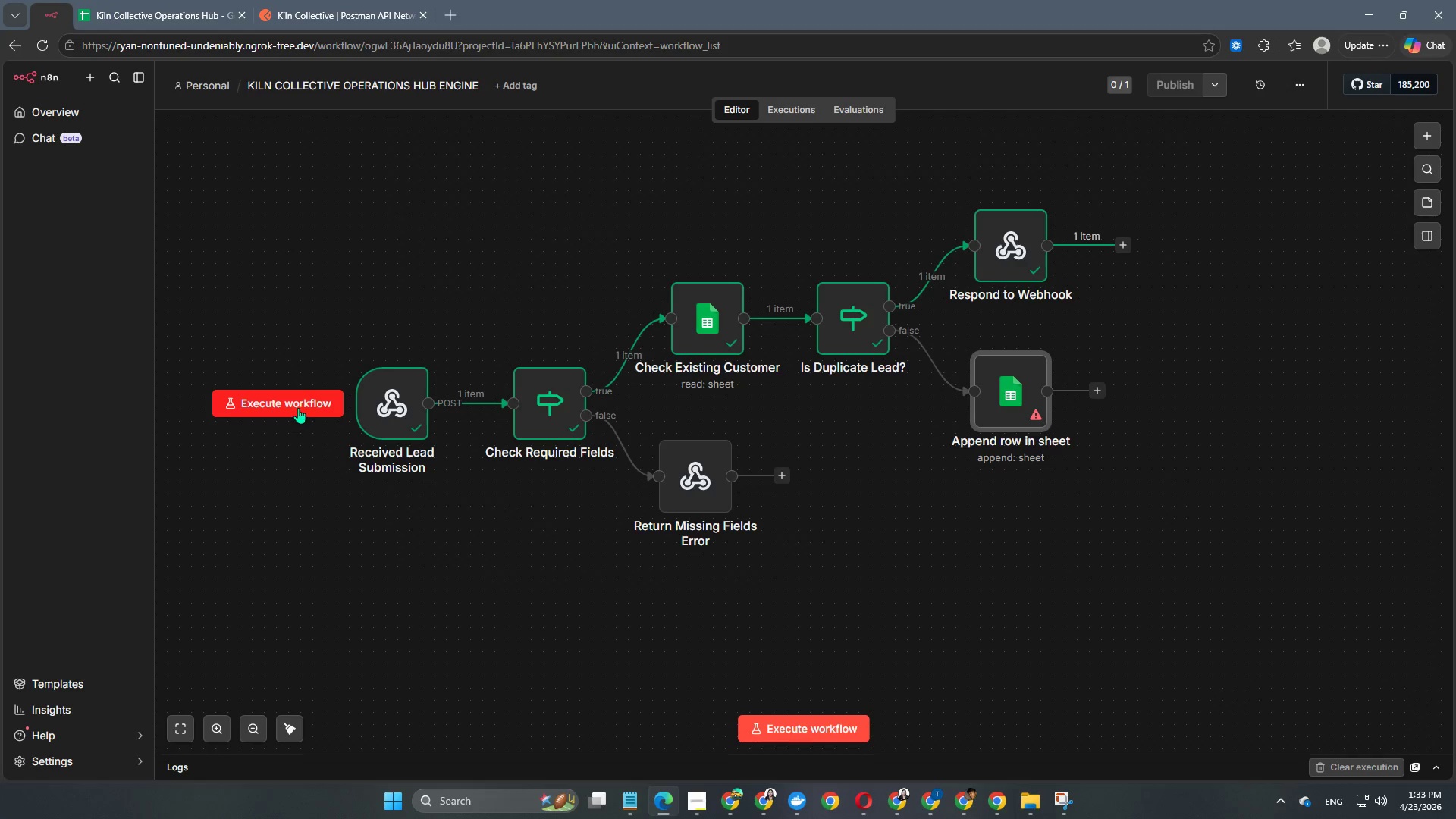 
left_click([298, 408])
 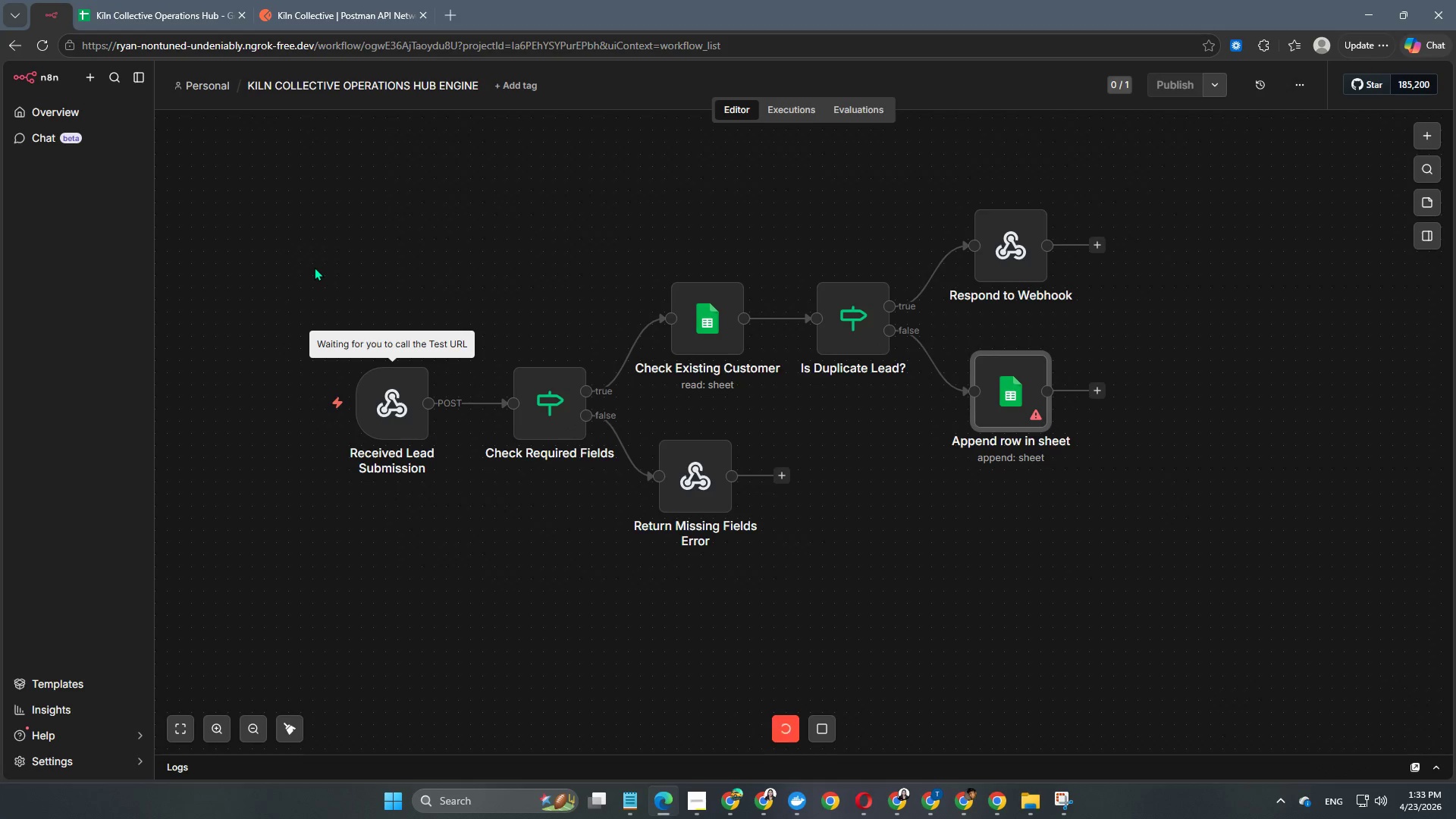 
wait(5.11)
 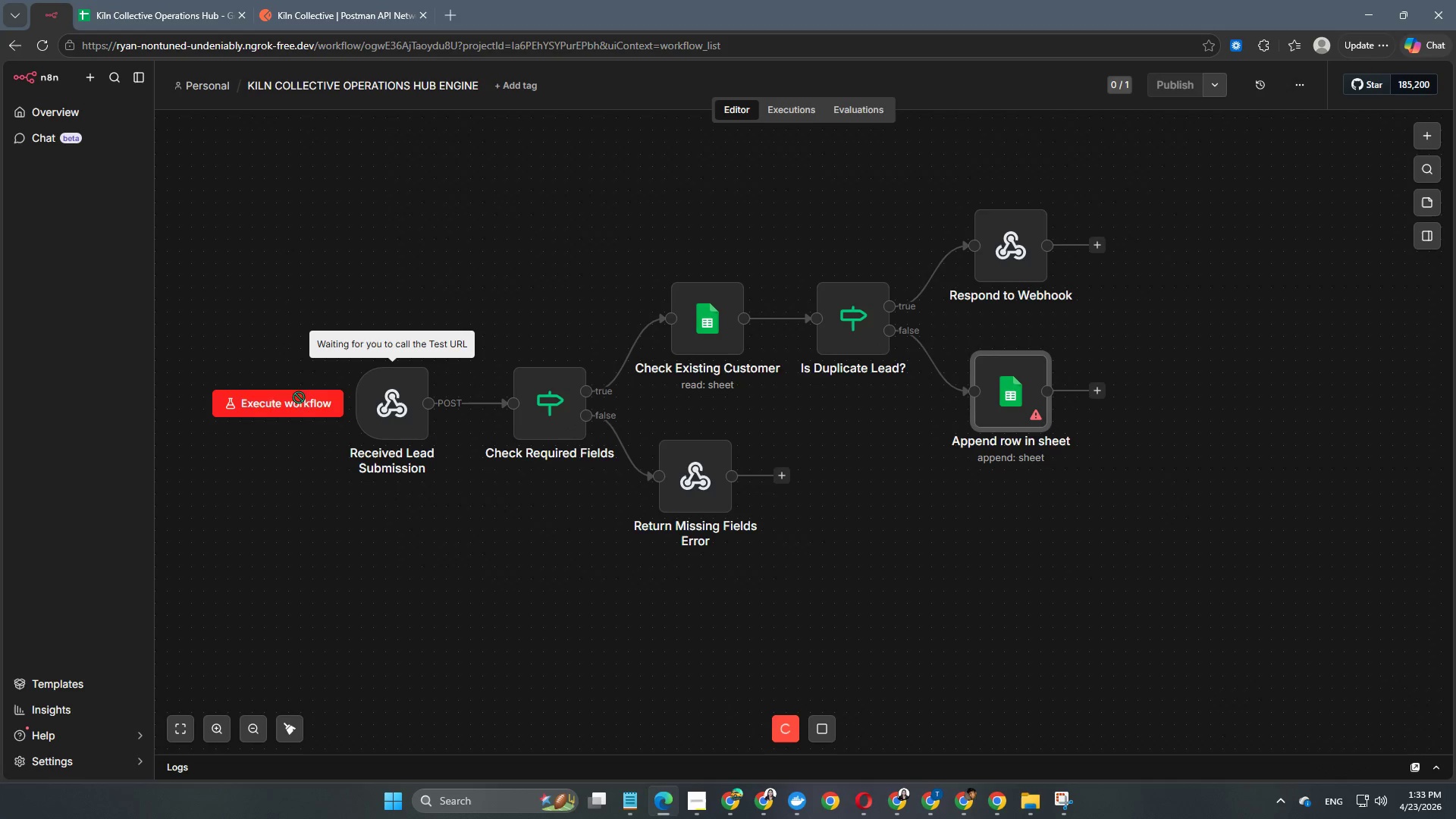 
left_click([340, 0])
 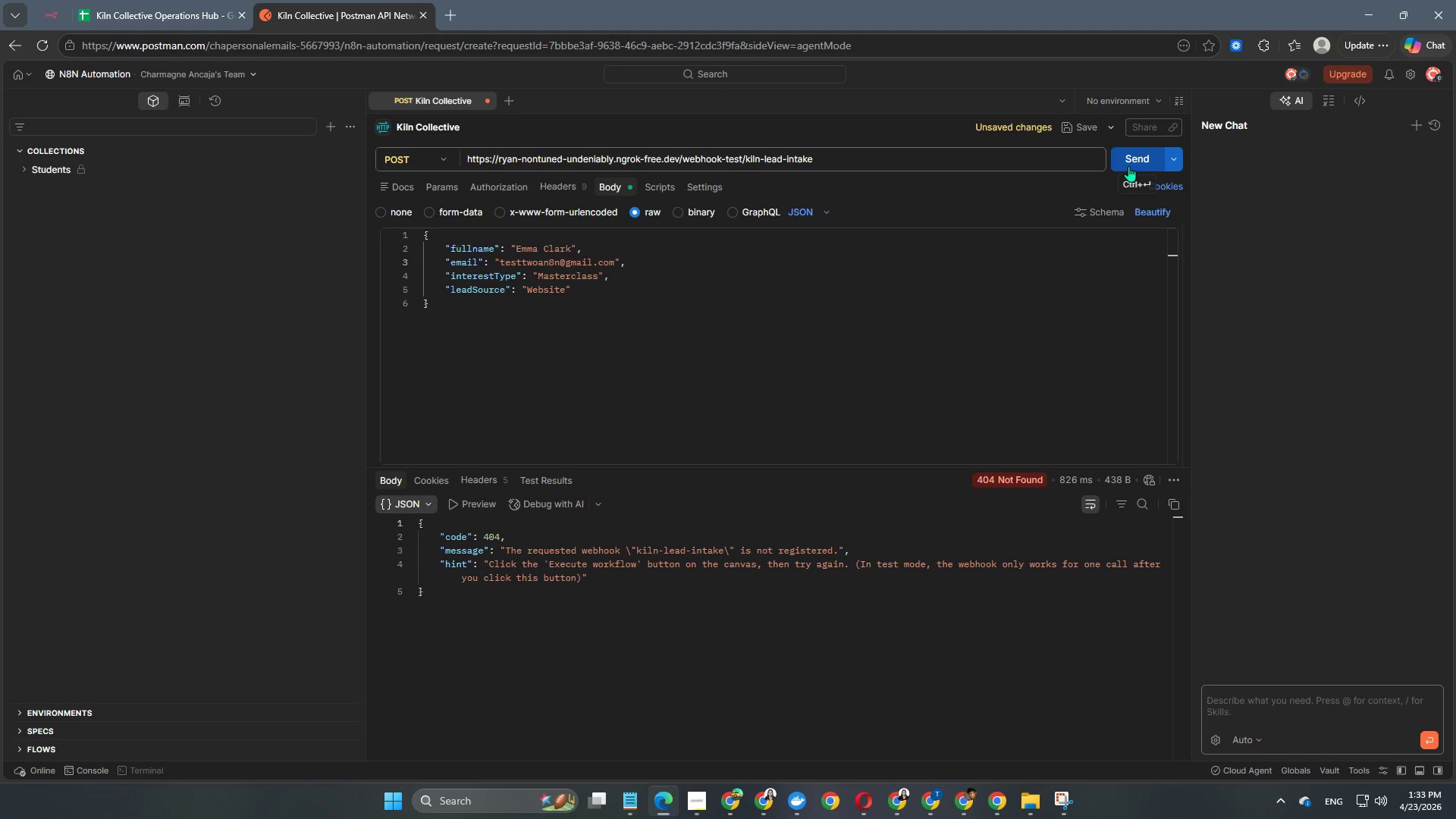 
left_click([1128, 166])
 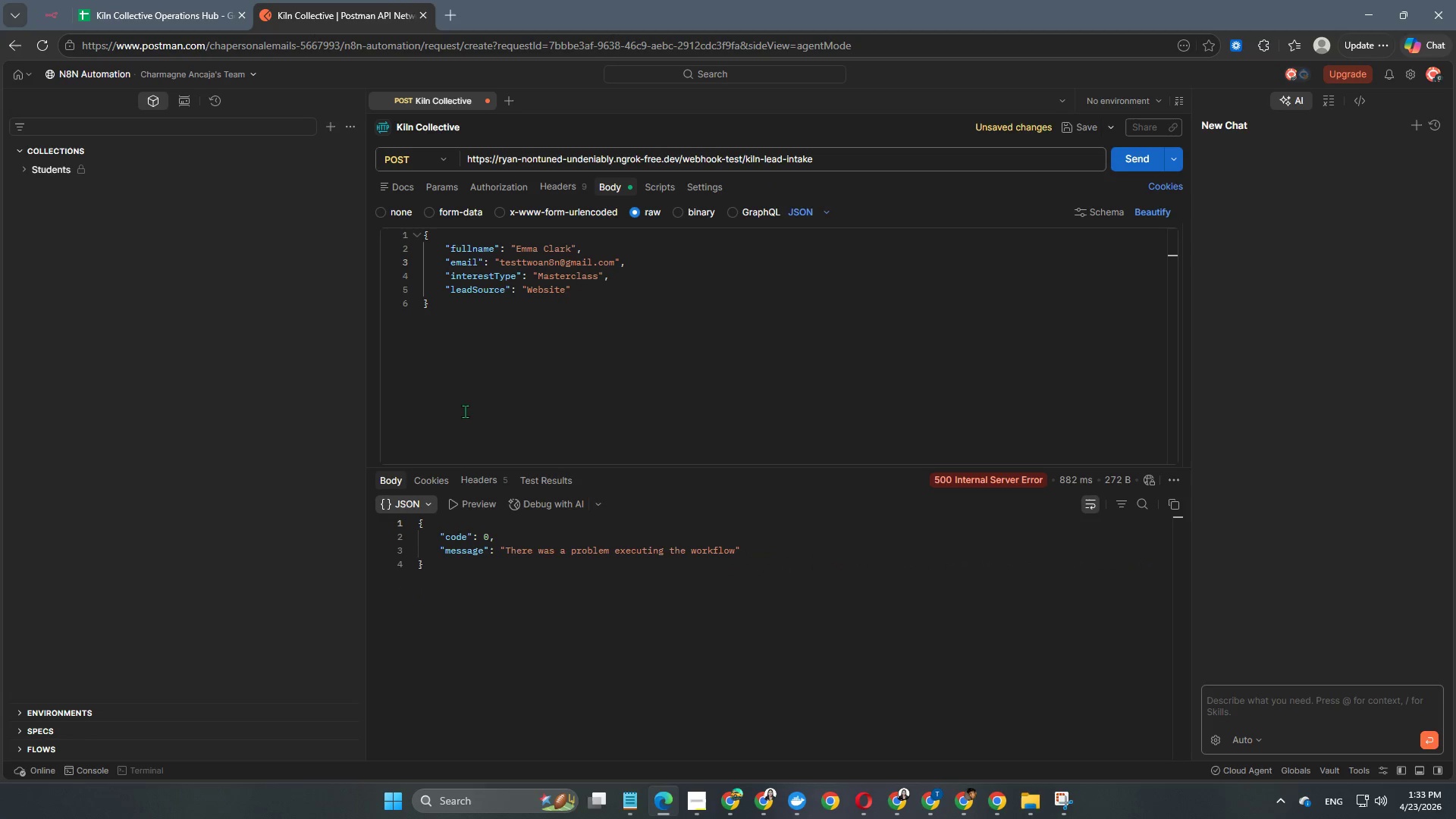 
double_click([54, 9])
 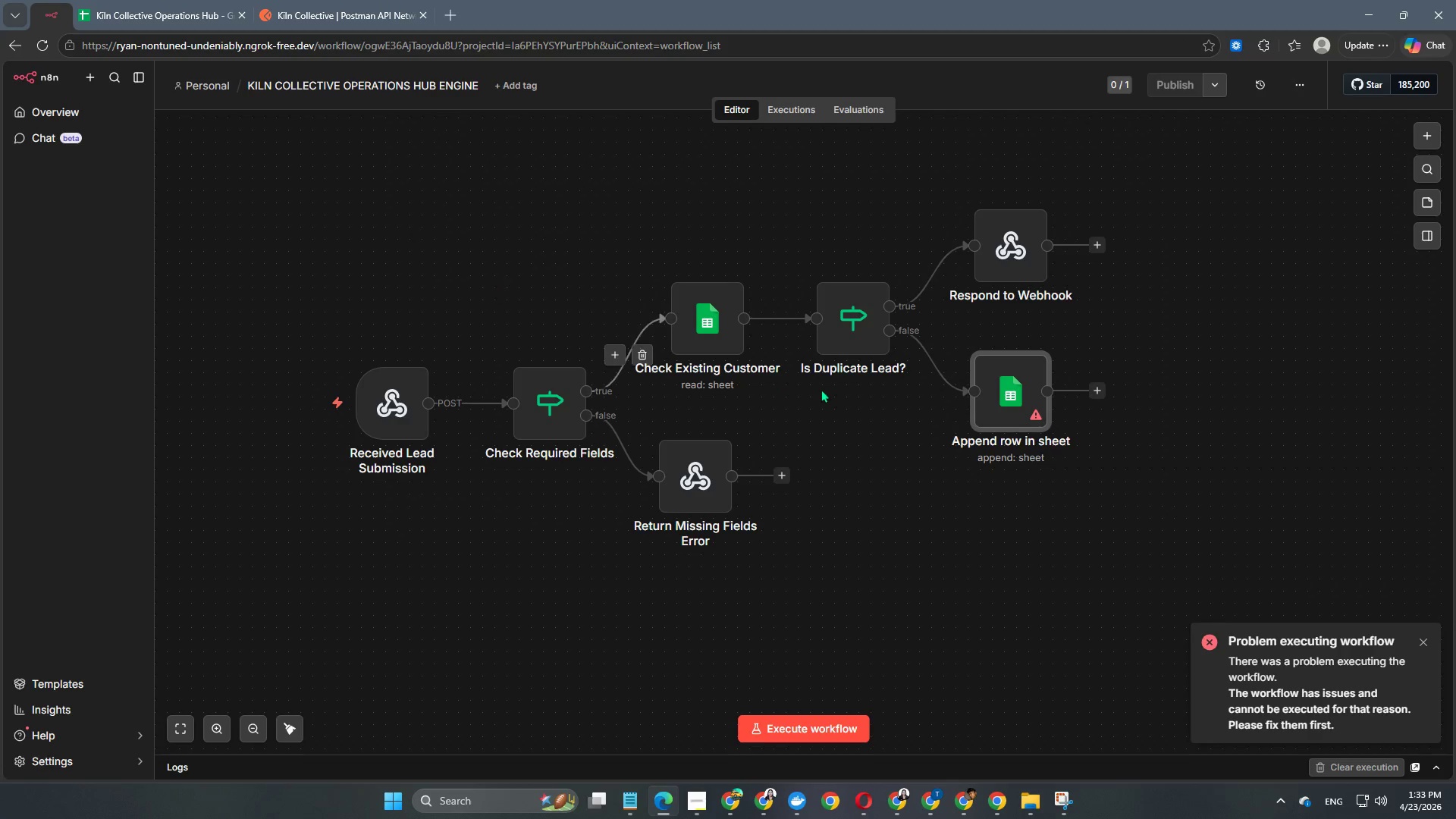 
double_click([1012, 394])
 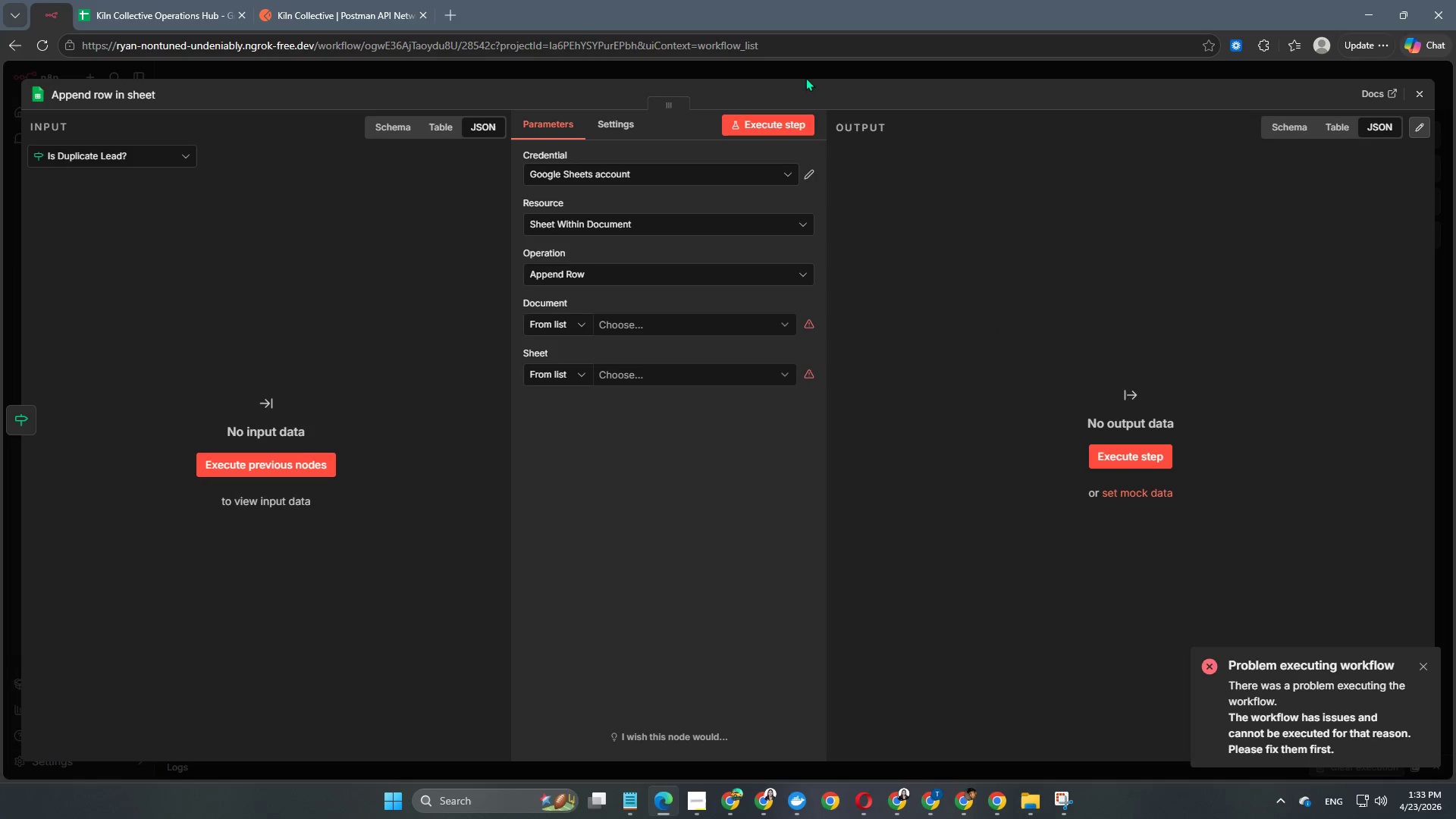 
left_click([814, 72])
 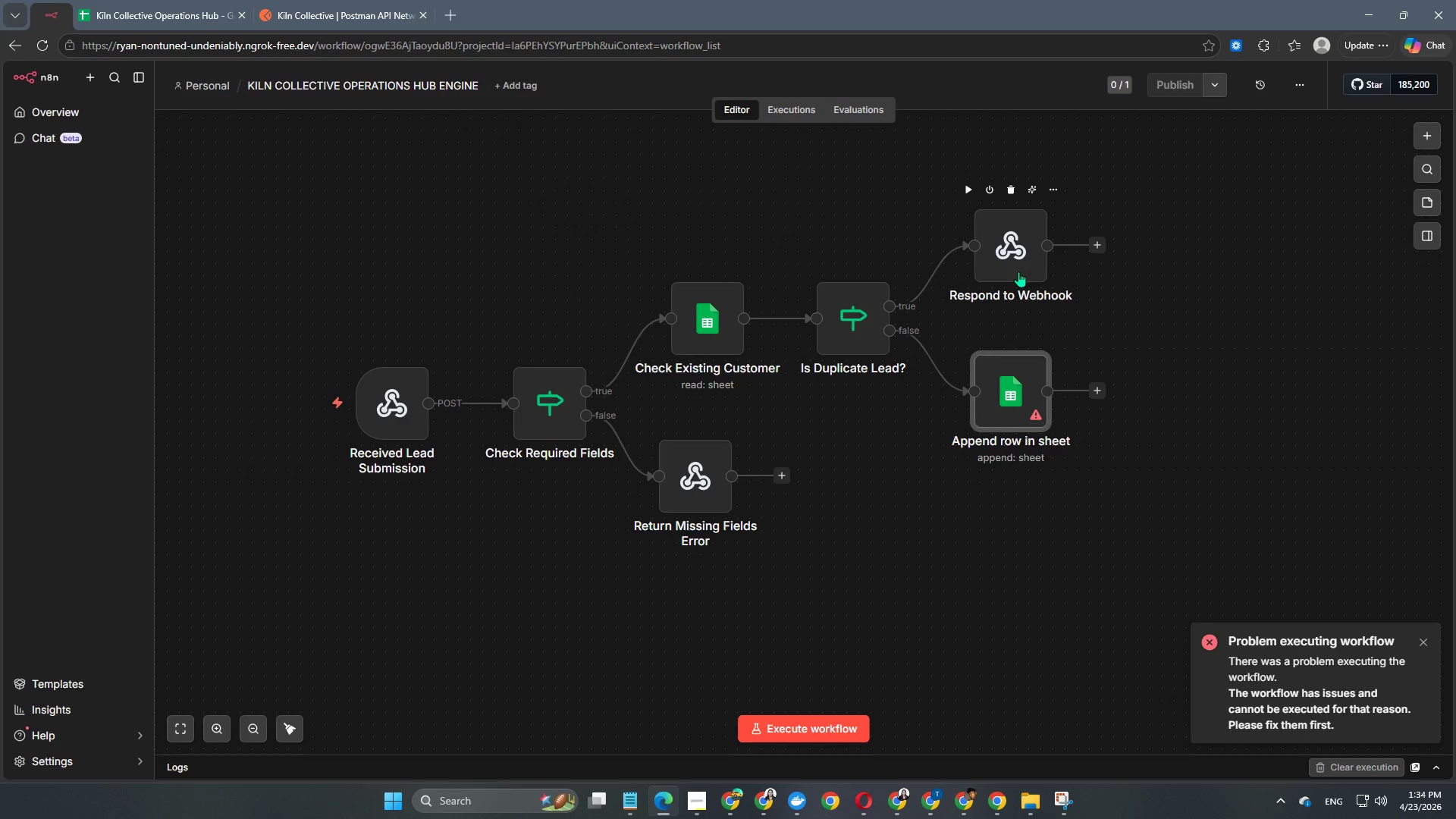 
double_click([1018, 271])
 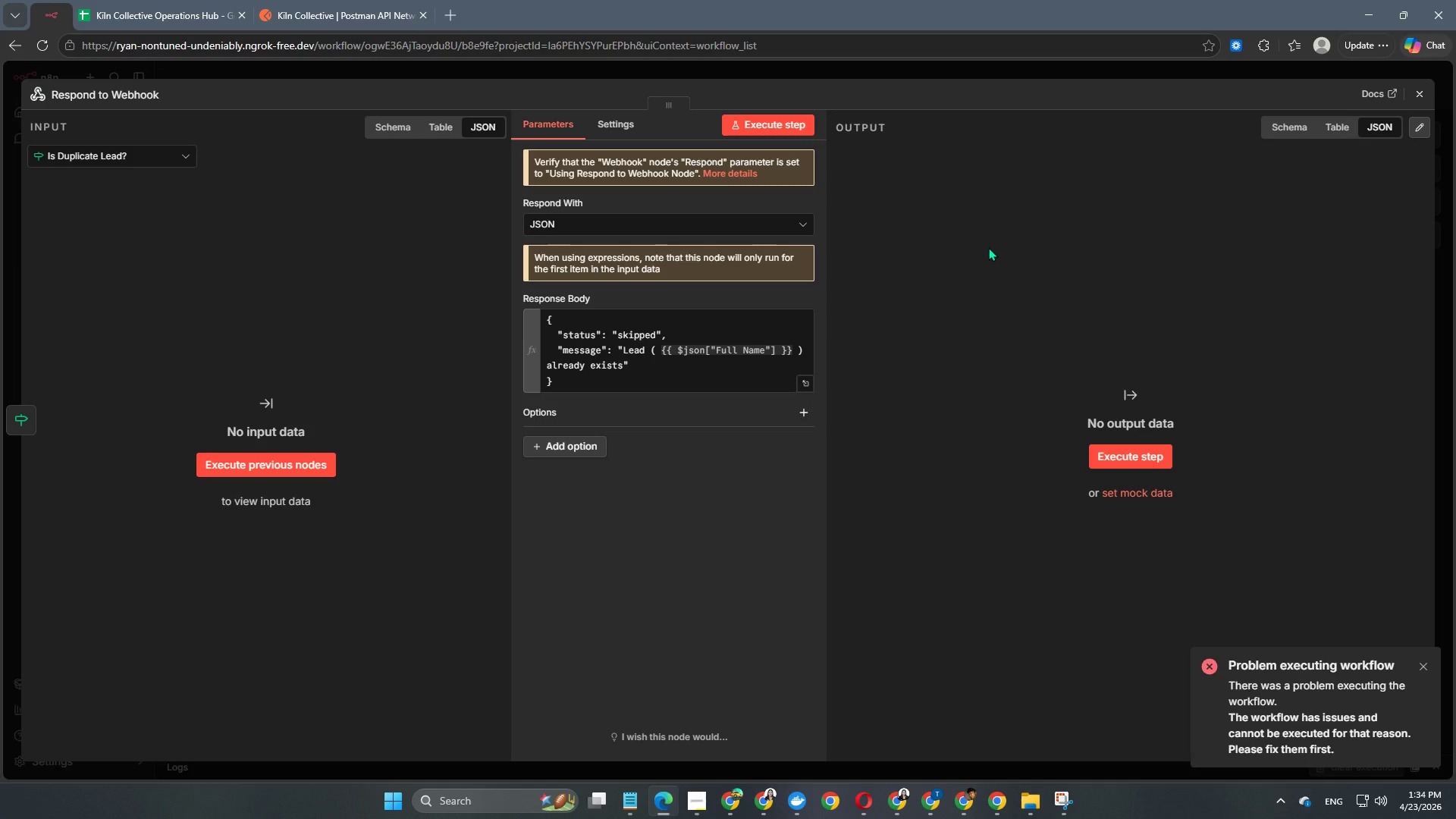 
wait(5.33)
 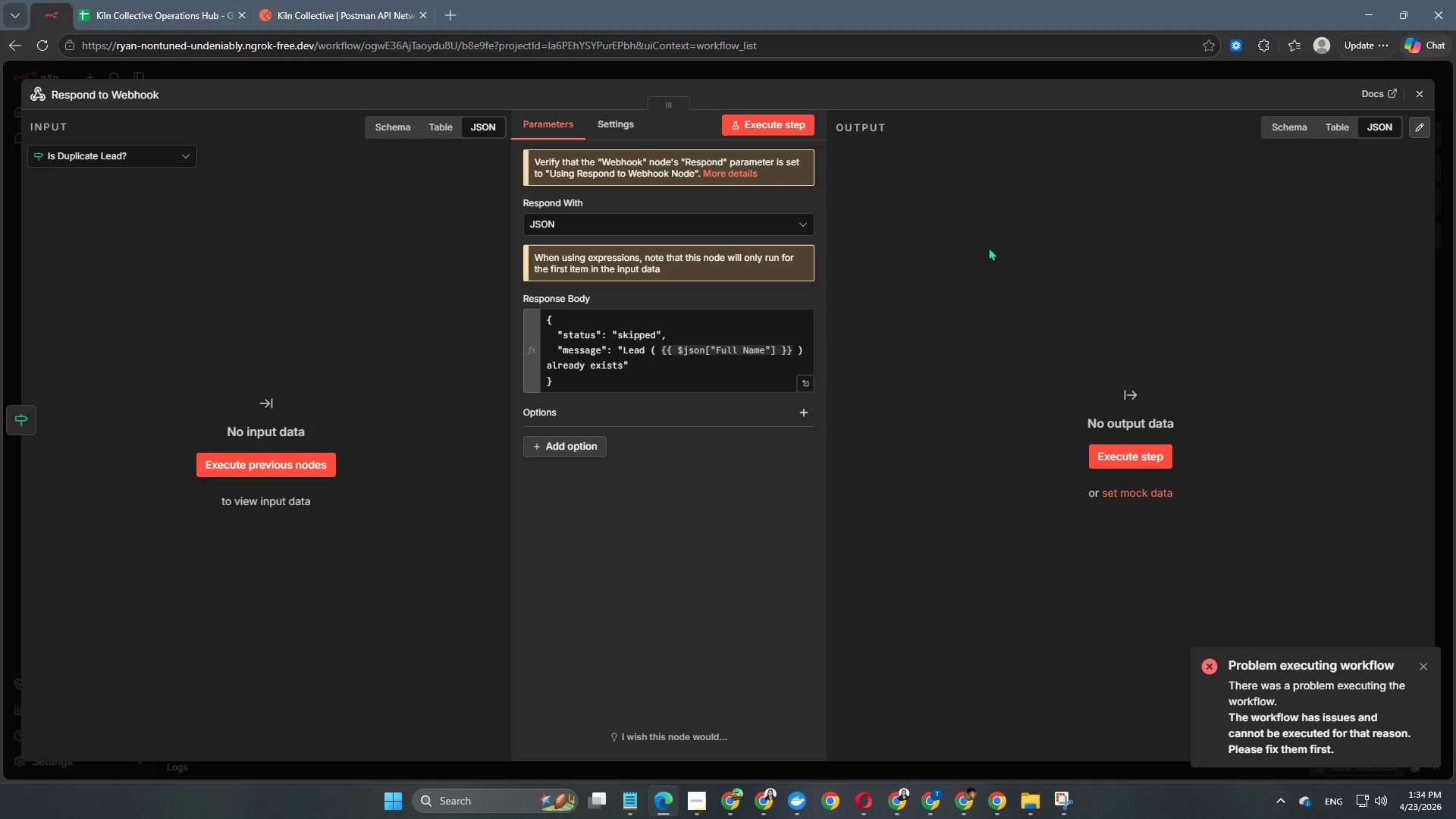 
left_click([113, 93])
 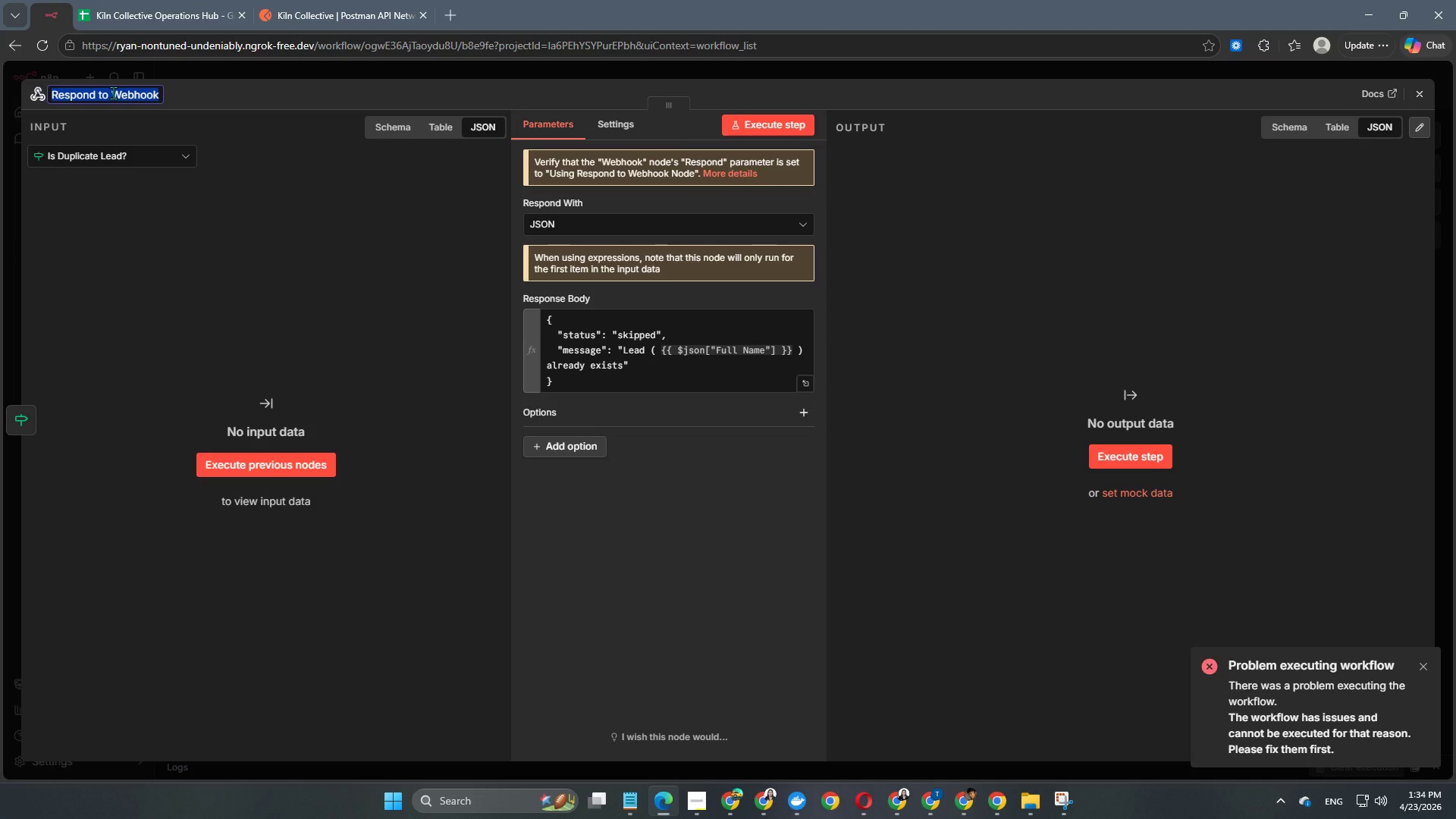 
type(Return Duplicate Skipe)
key(Backspace)
type(ped)
 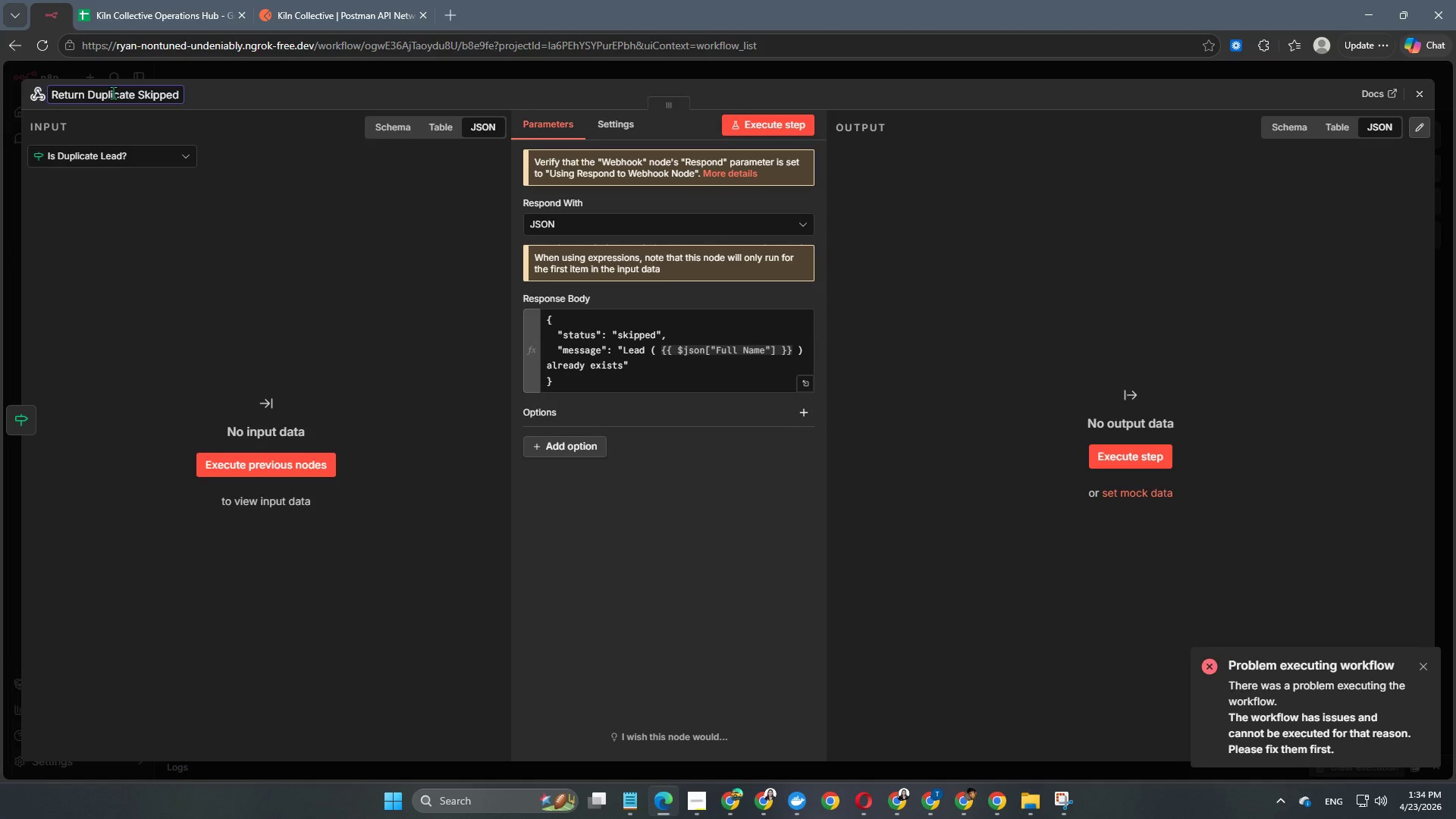 
key(Enter)
 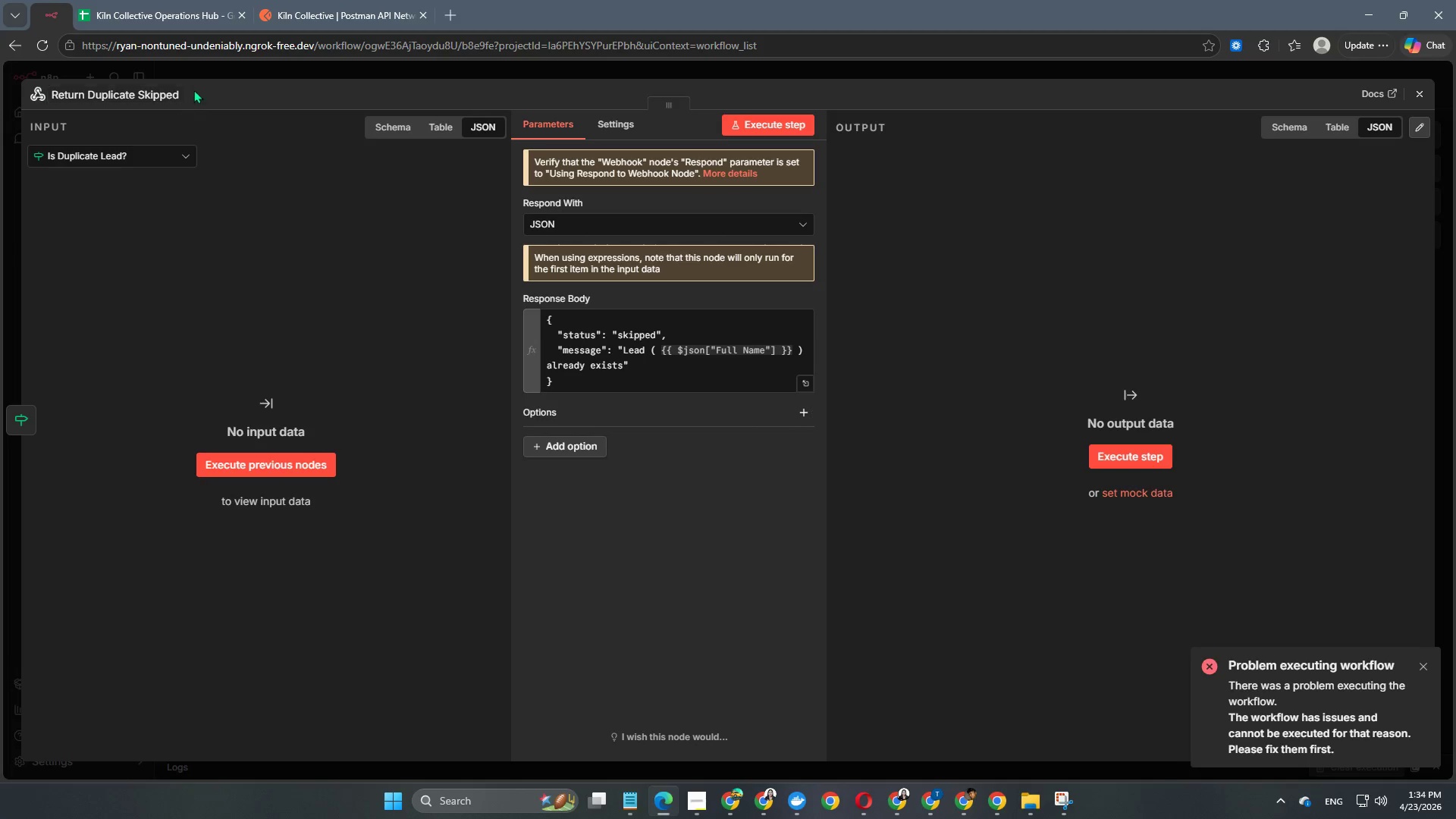 
left_click([251, 74])
 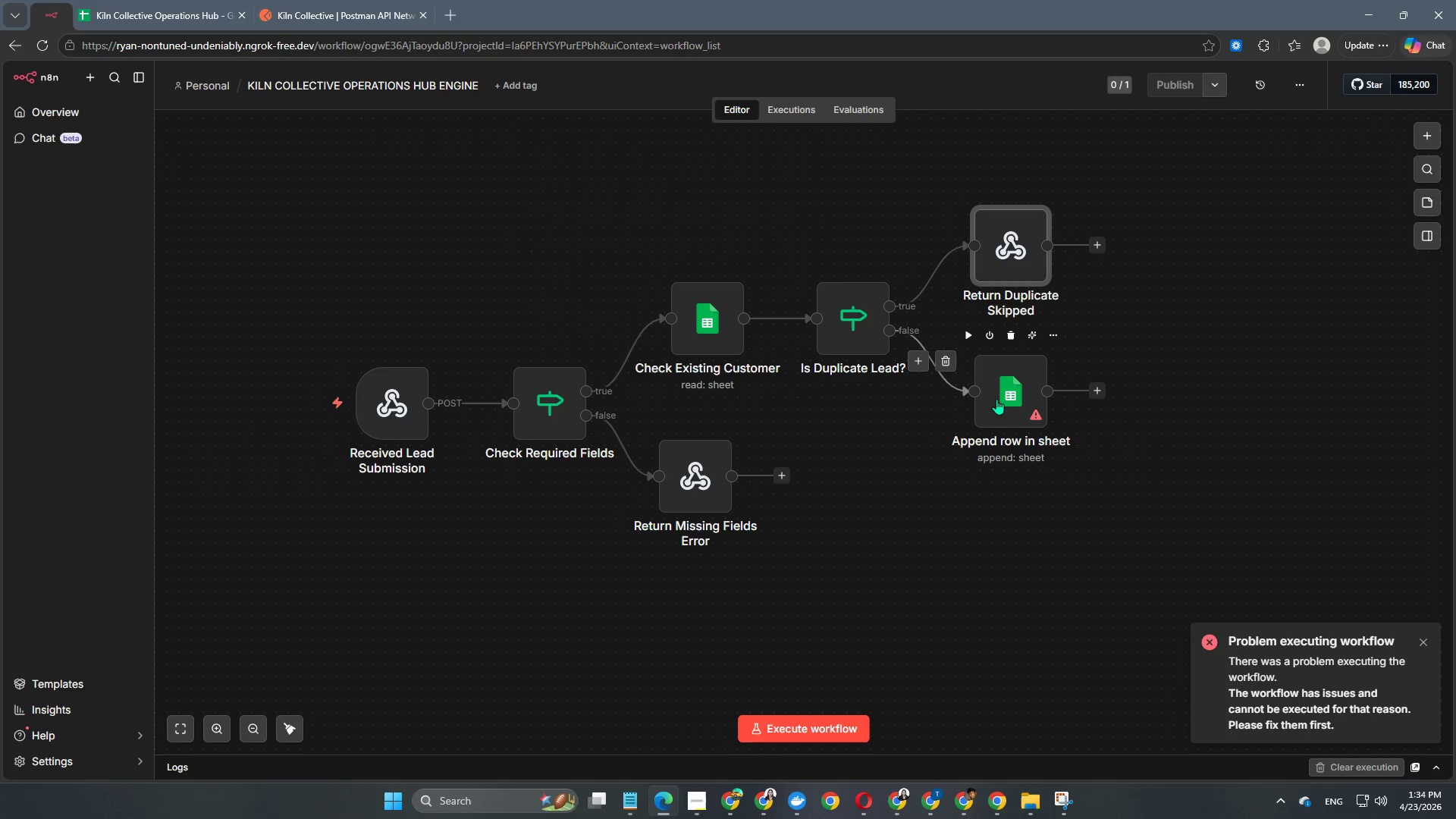 
double_click([1016, 403])
 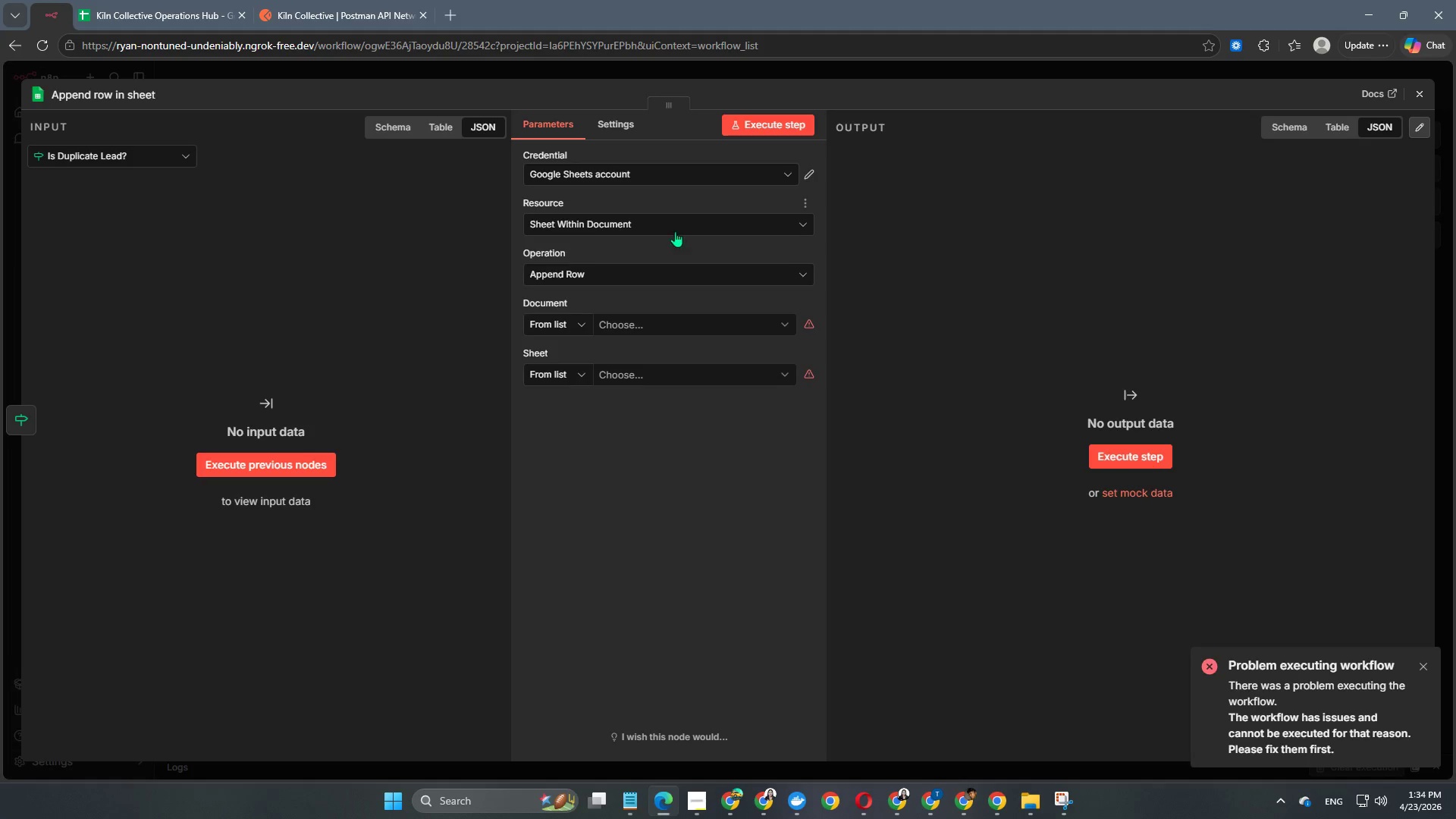 
left_click([97, 86])
 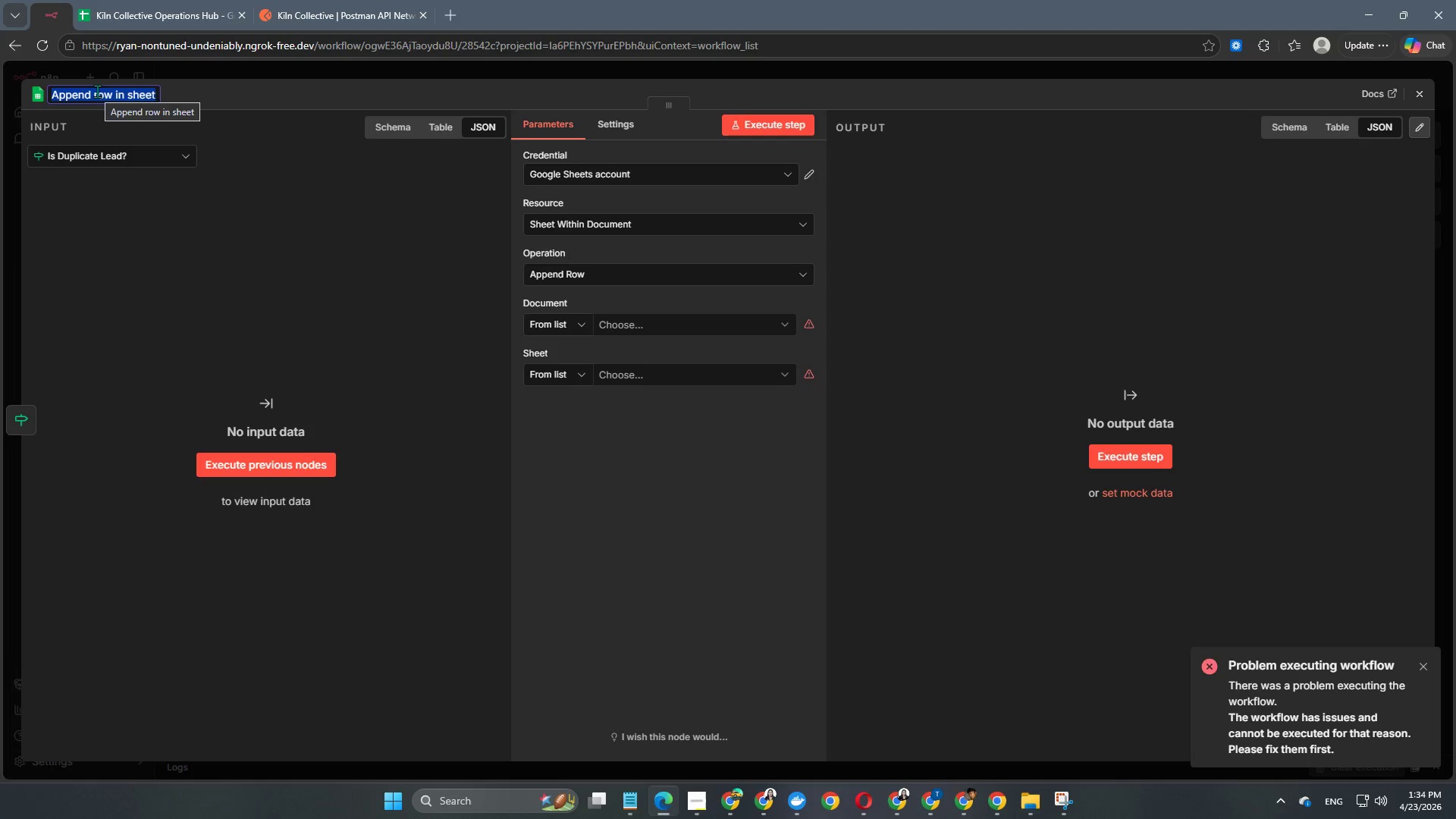 
type(Create New CRM Lead)
 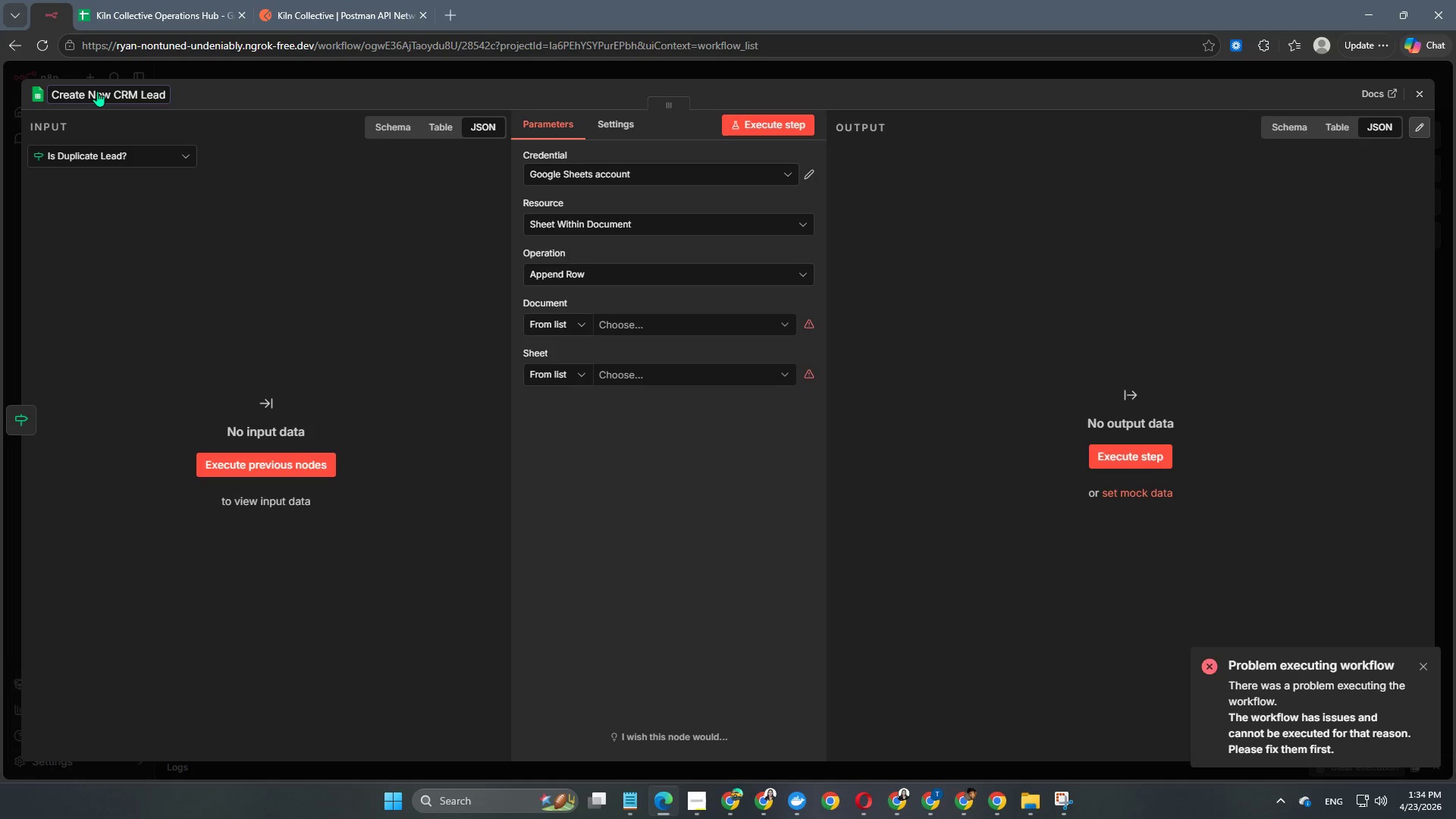 
 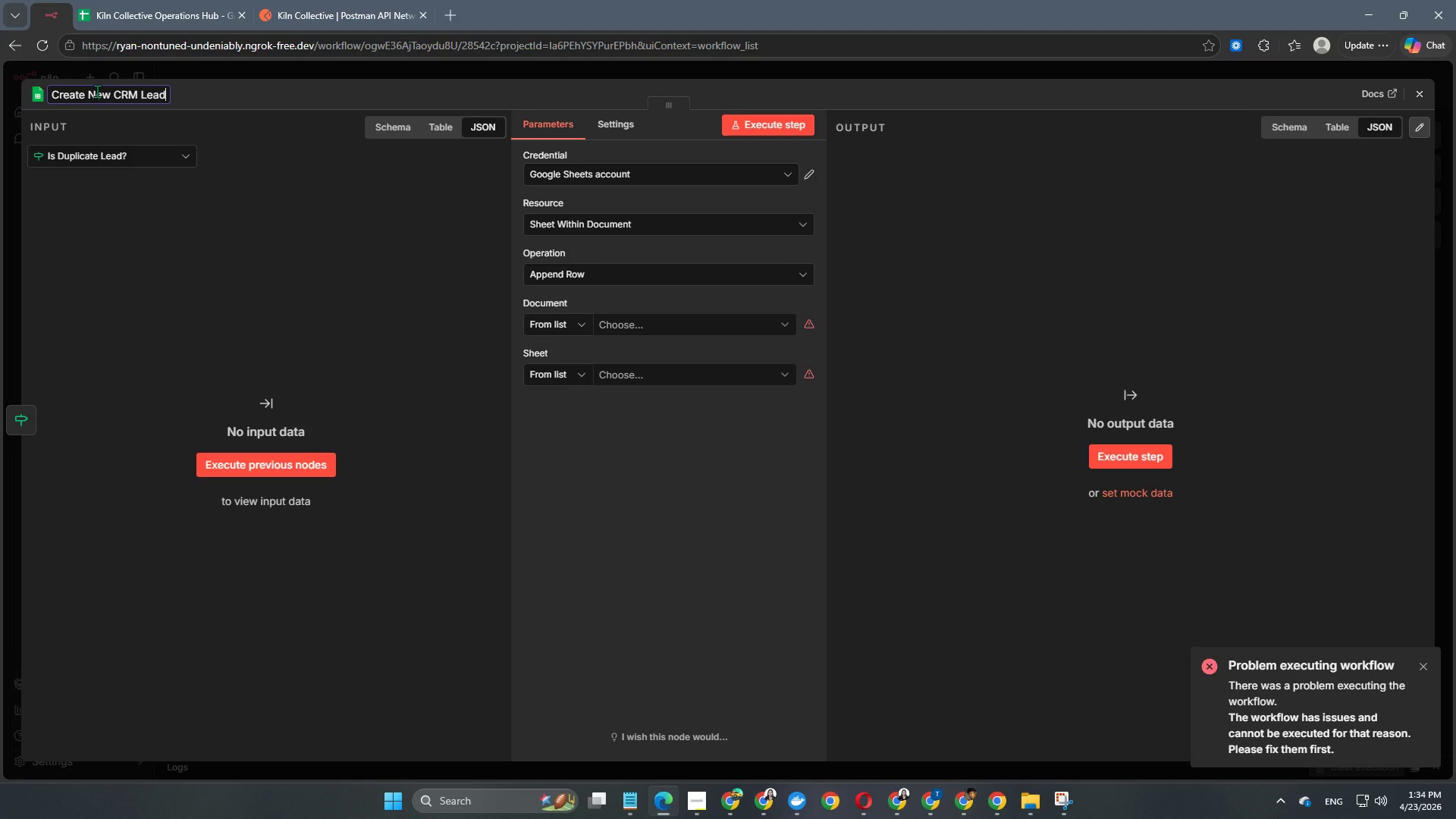 
key(Enter)
 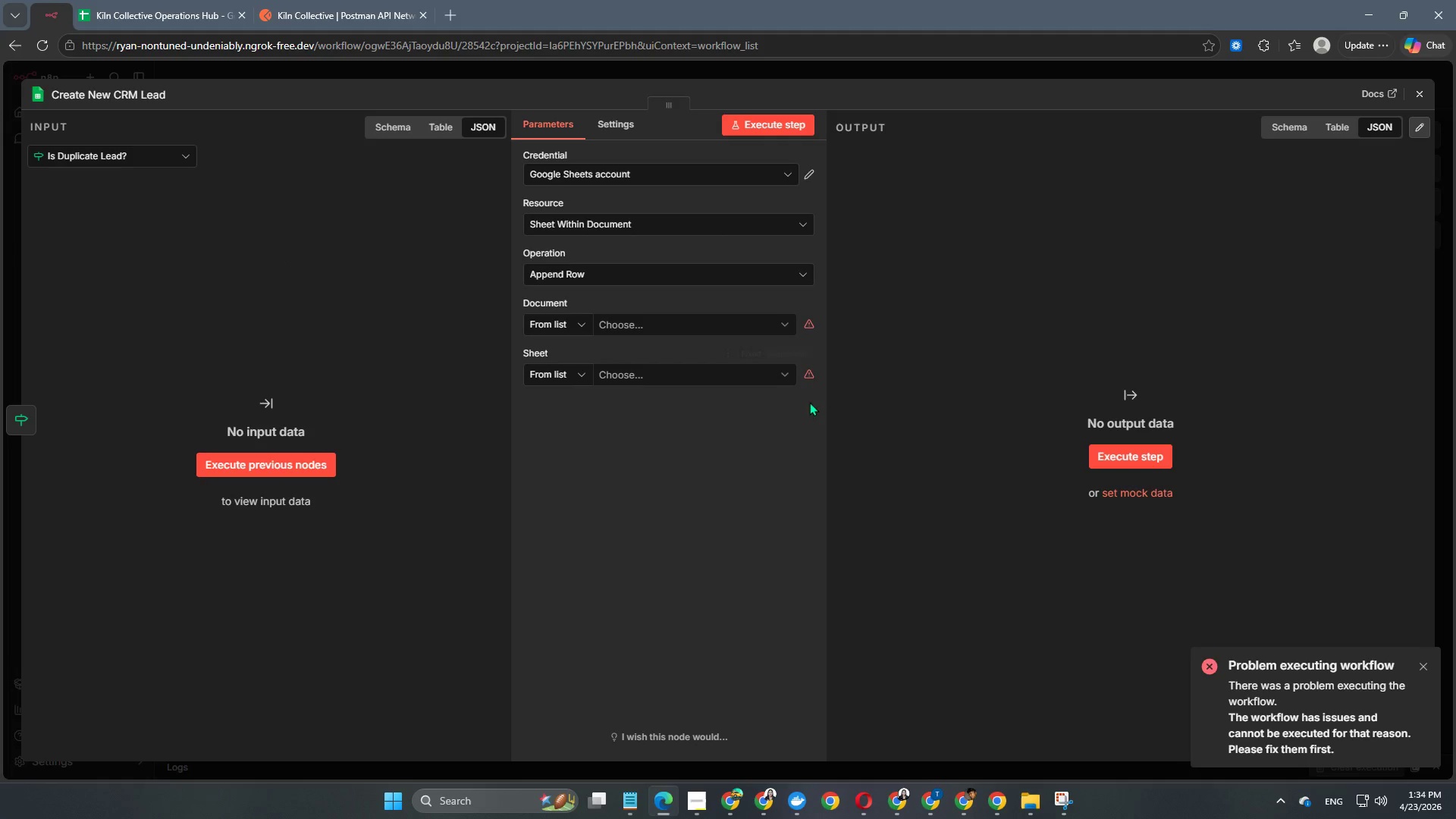 
left_click([699, 326])
 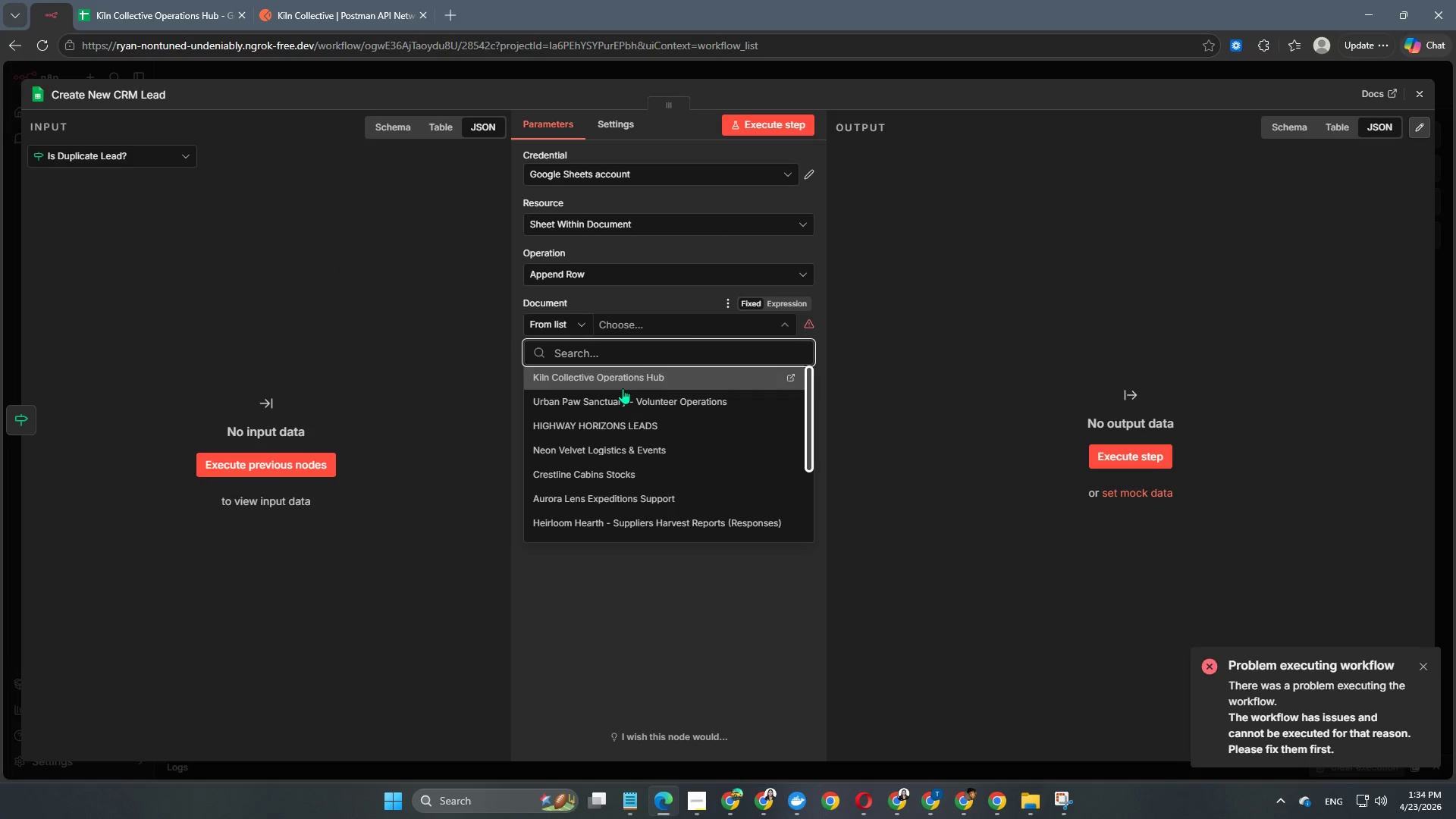 
left_click([623, 388])
 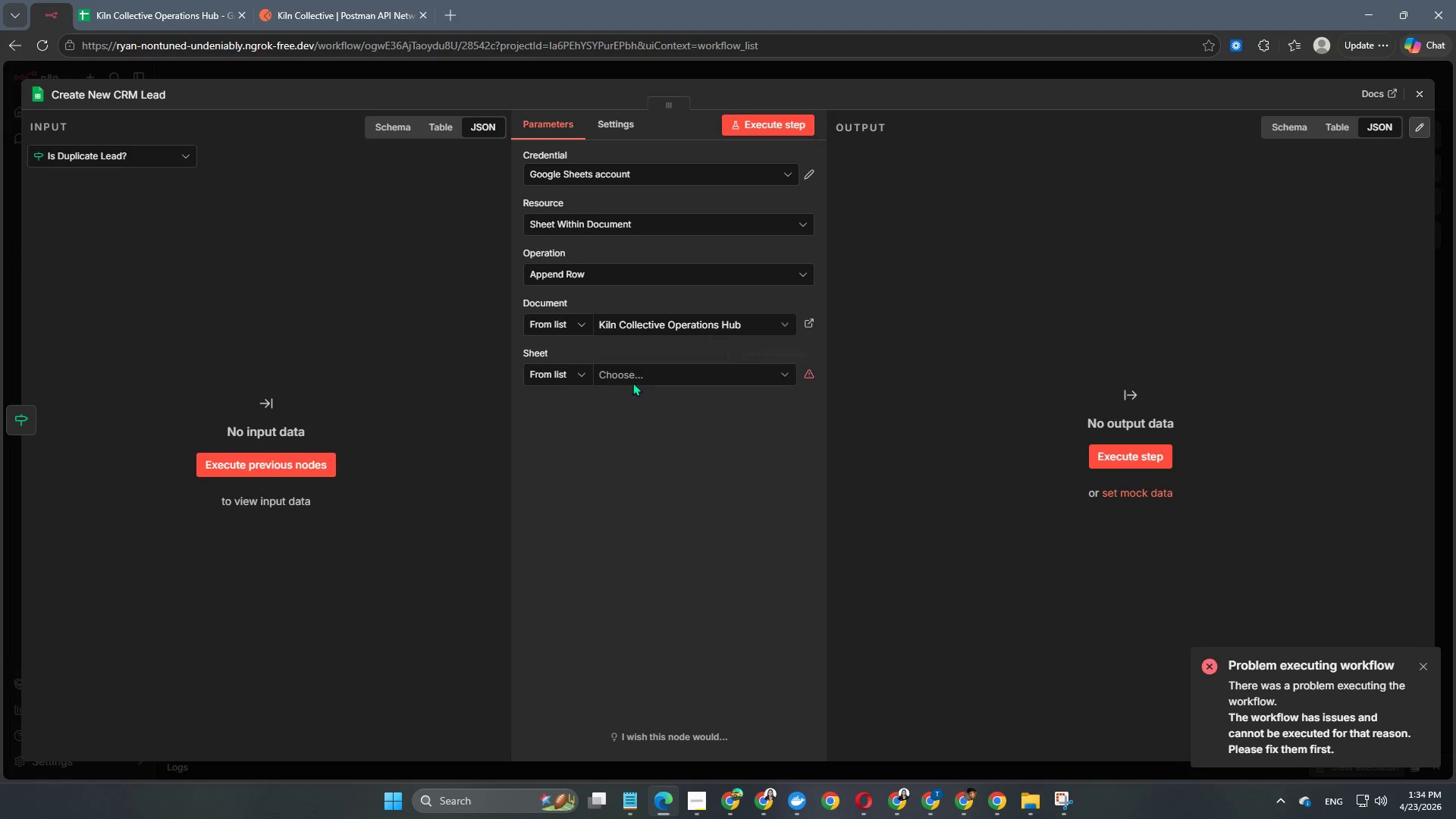 
left_click([641, 376])
 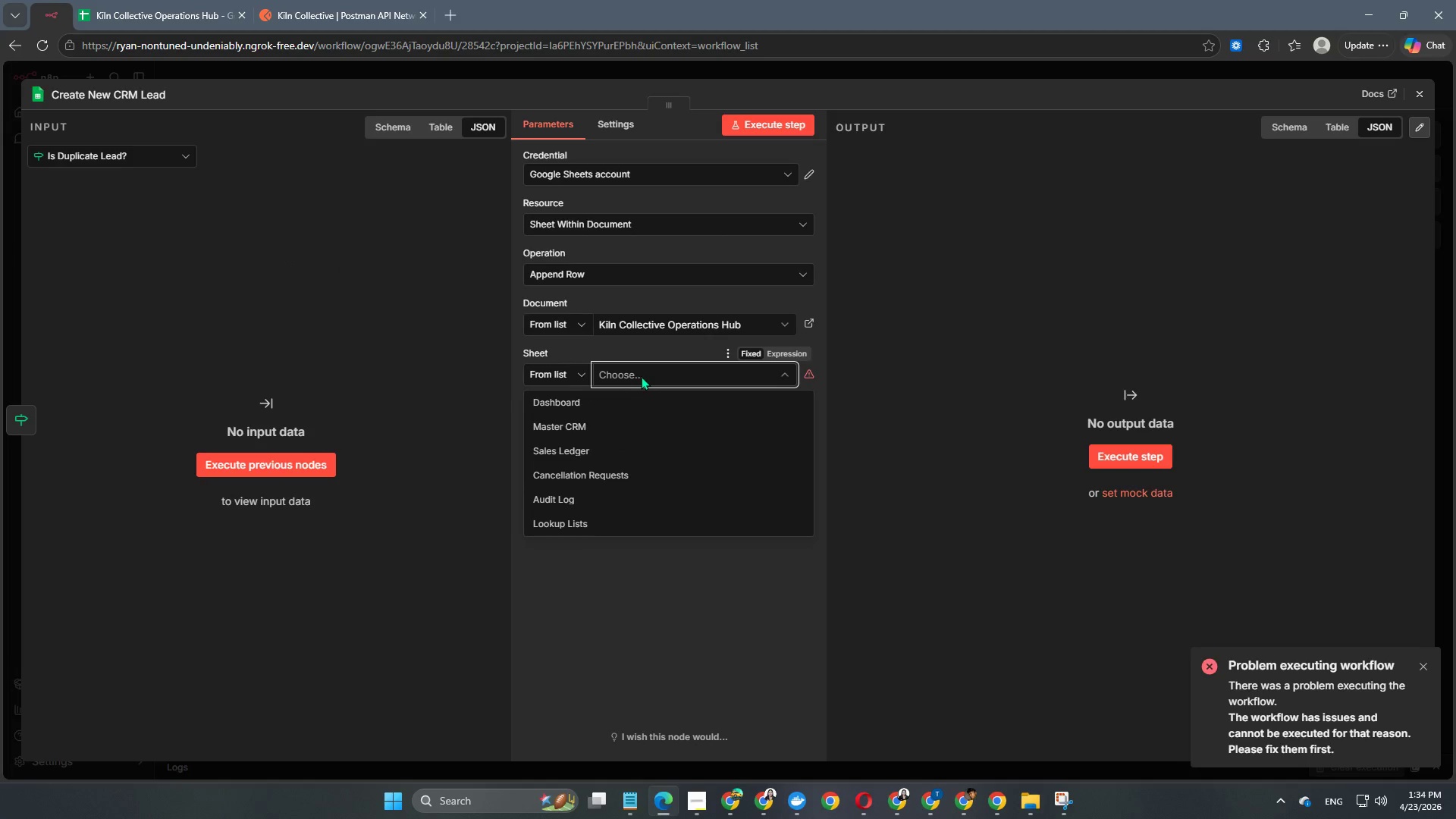 
left_click([541, 419])
 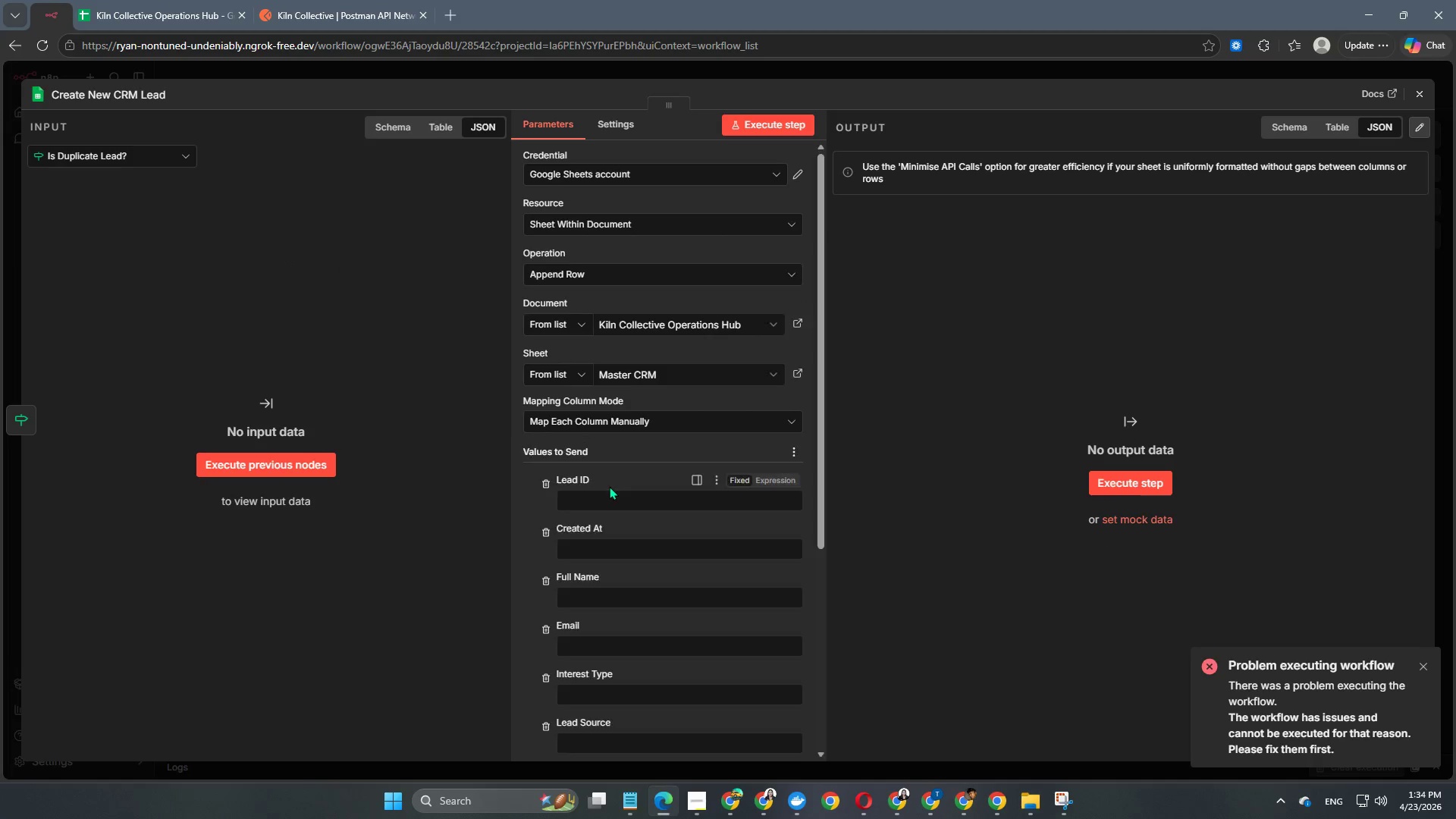 
scroll: coordinate [609, 486], scroll_direction: down, amount: 3.0
 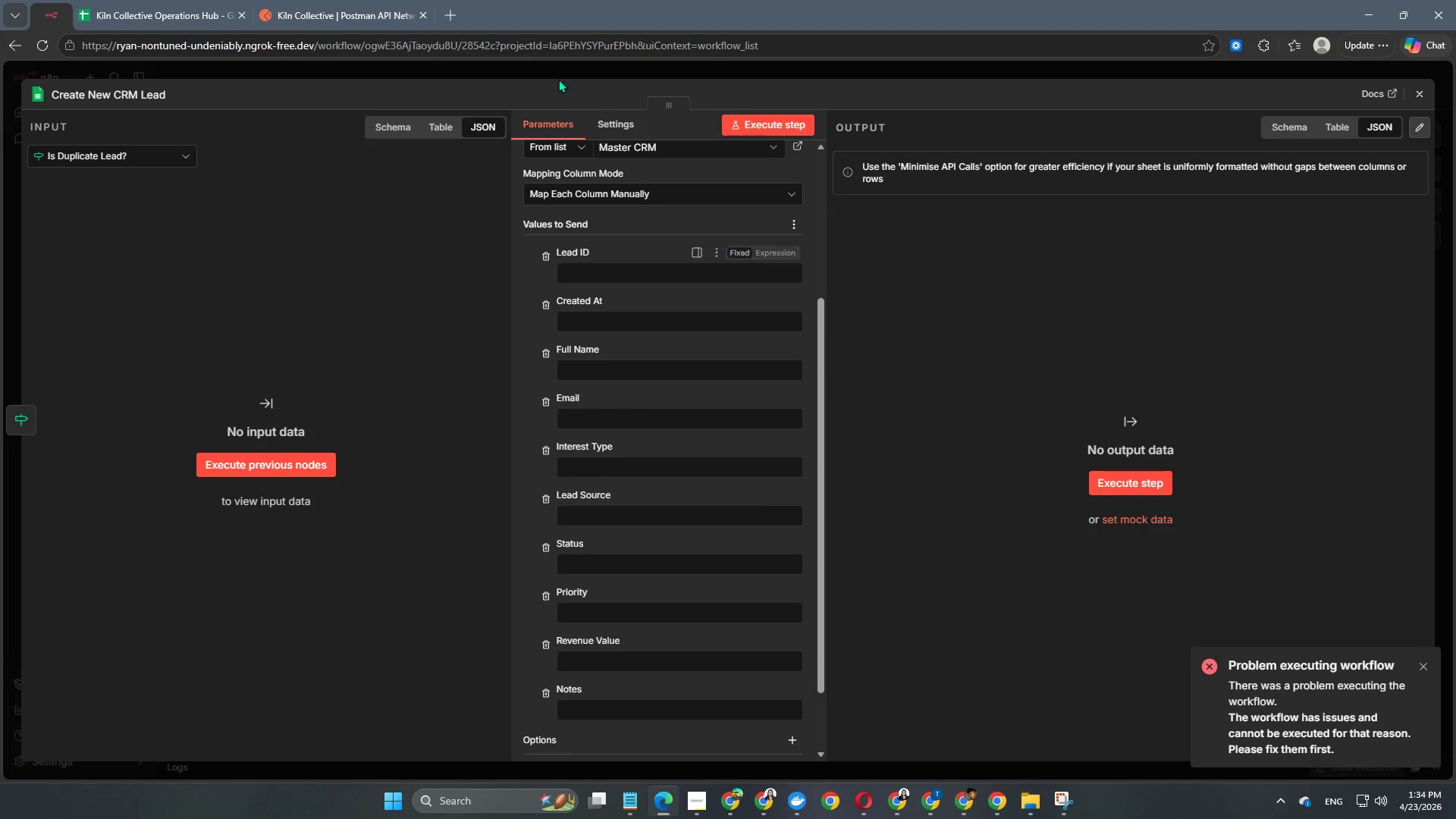 
left_click([561, 70])
 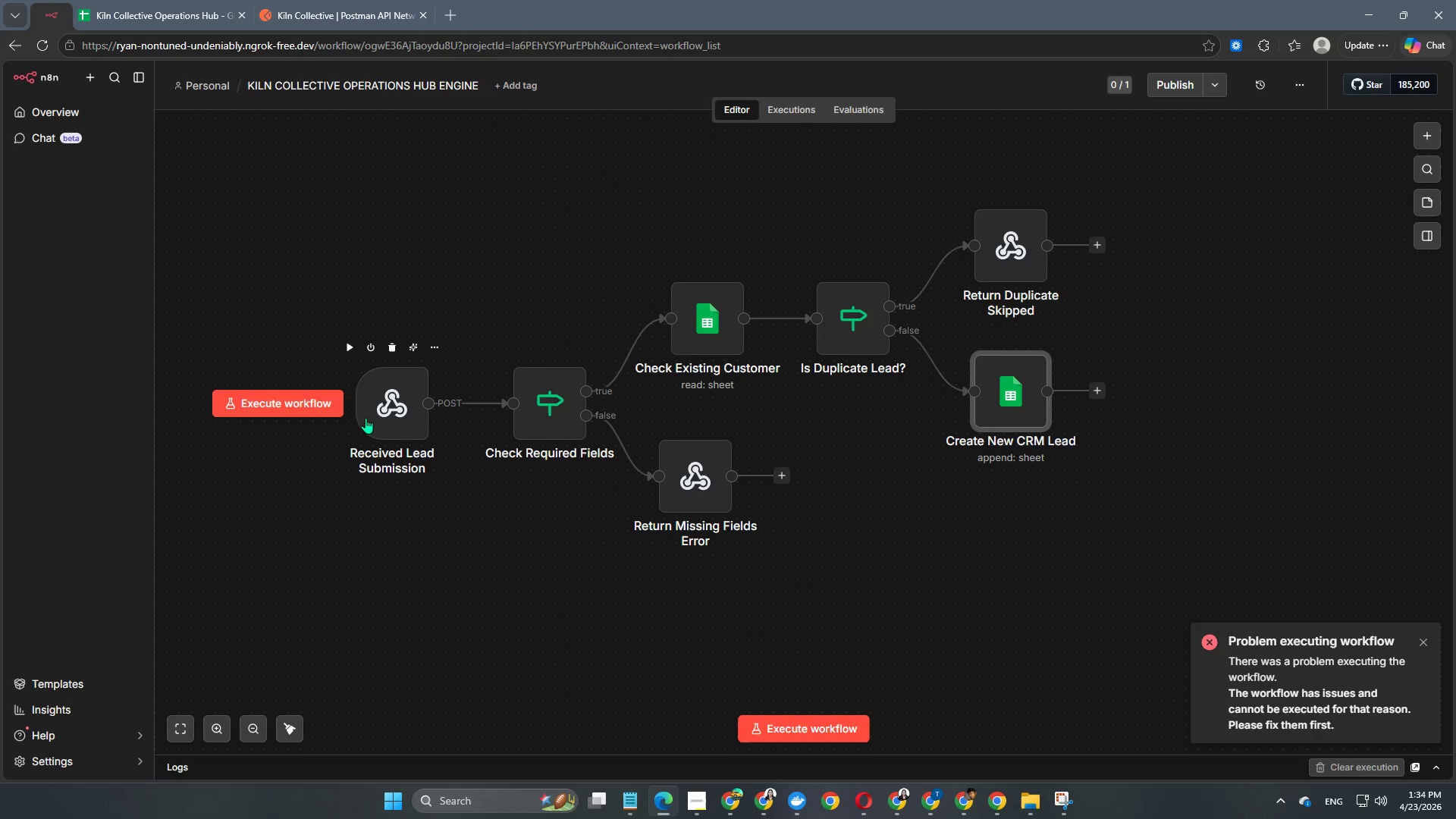 
left_click([312, 402])
 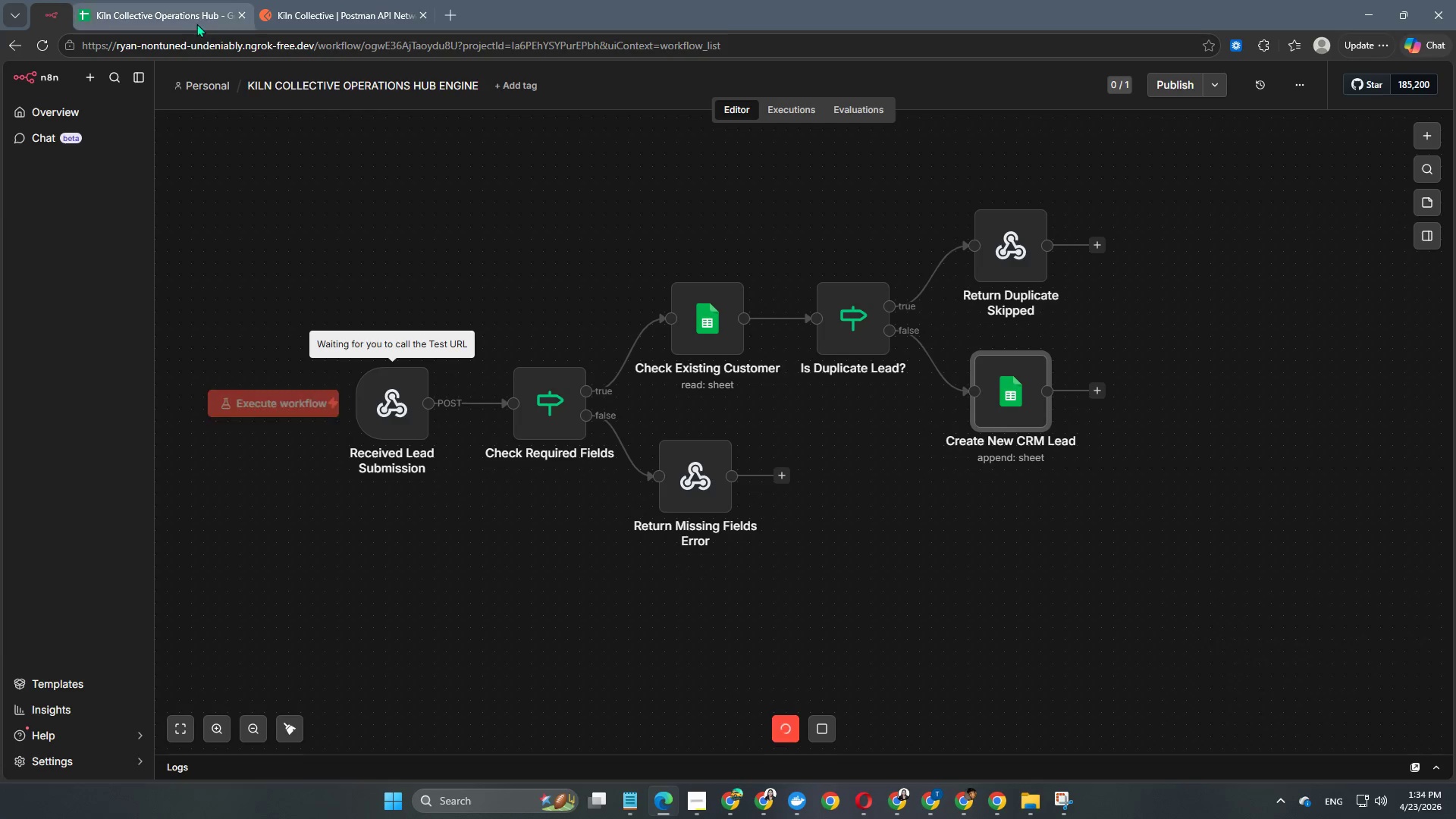 
left_click([295, 13])
 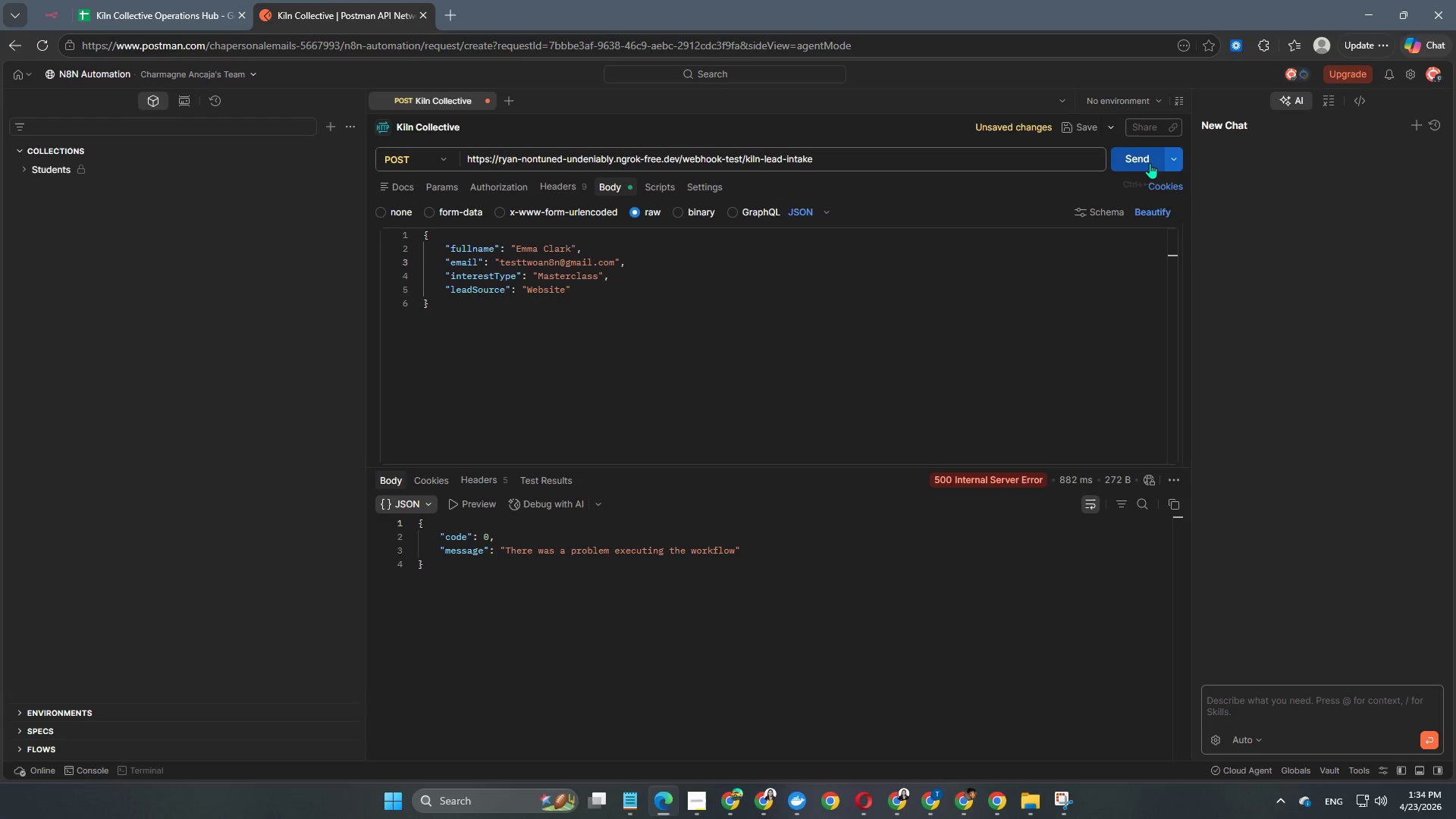 
left_click([1143, 159])
 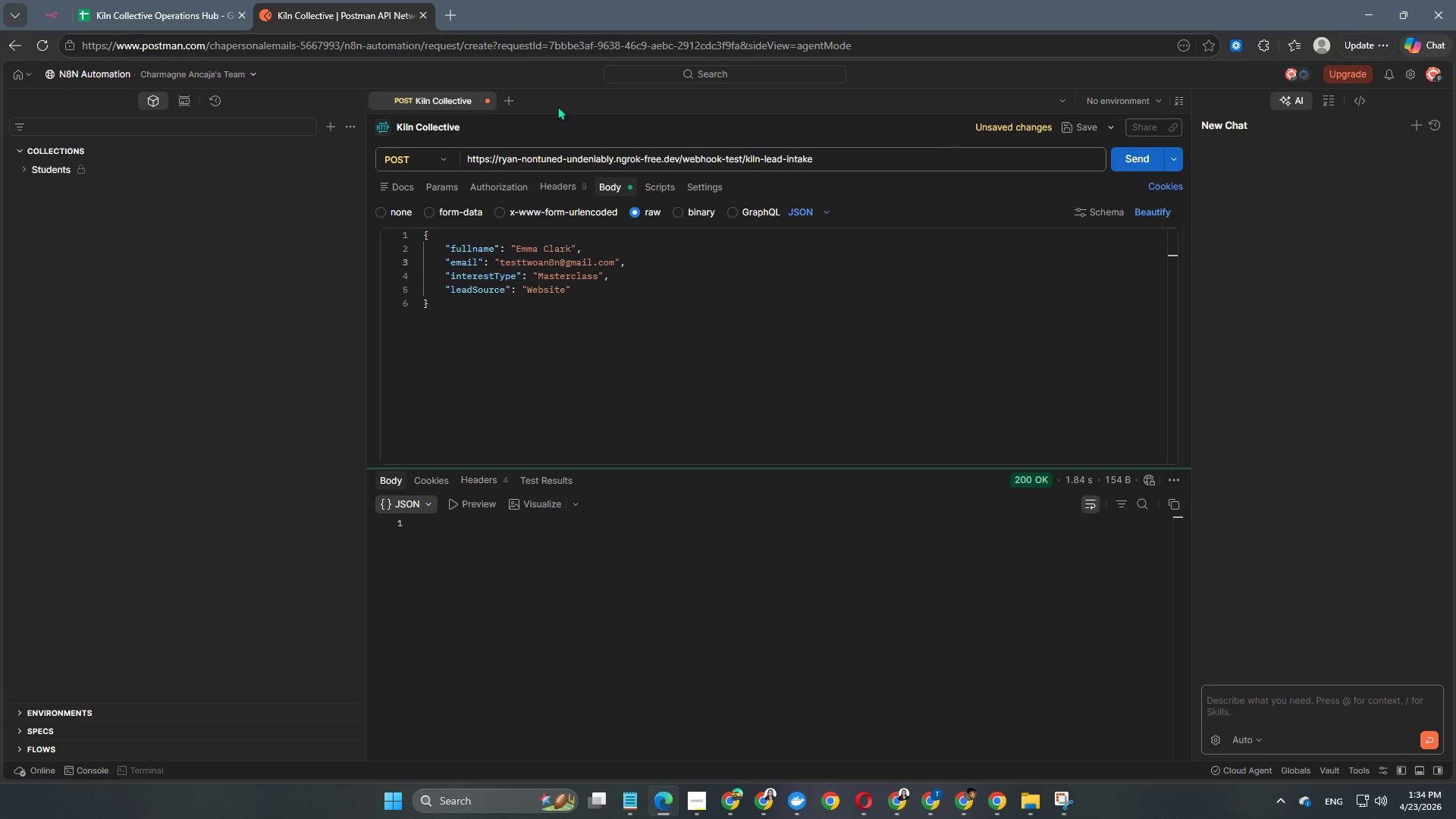 
left_click([55, 8])
 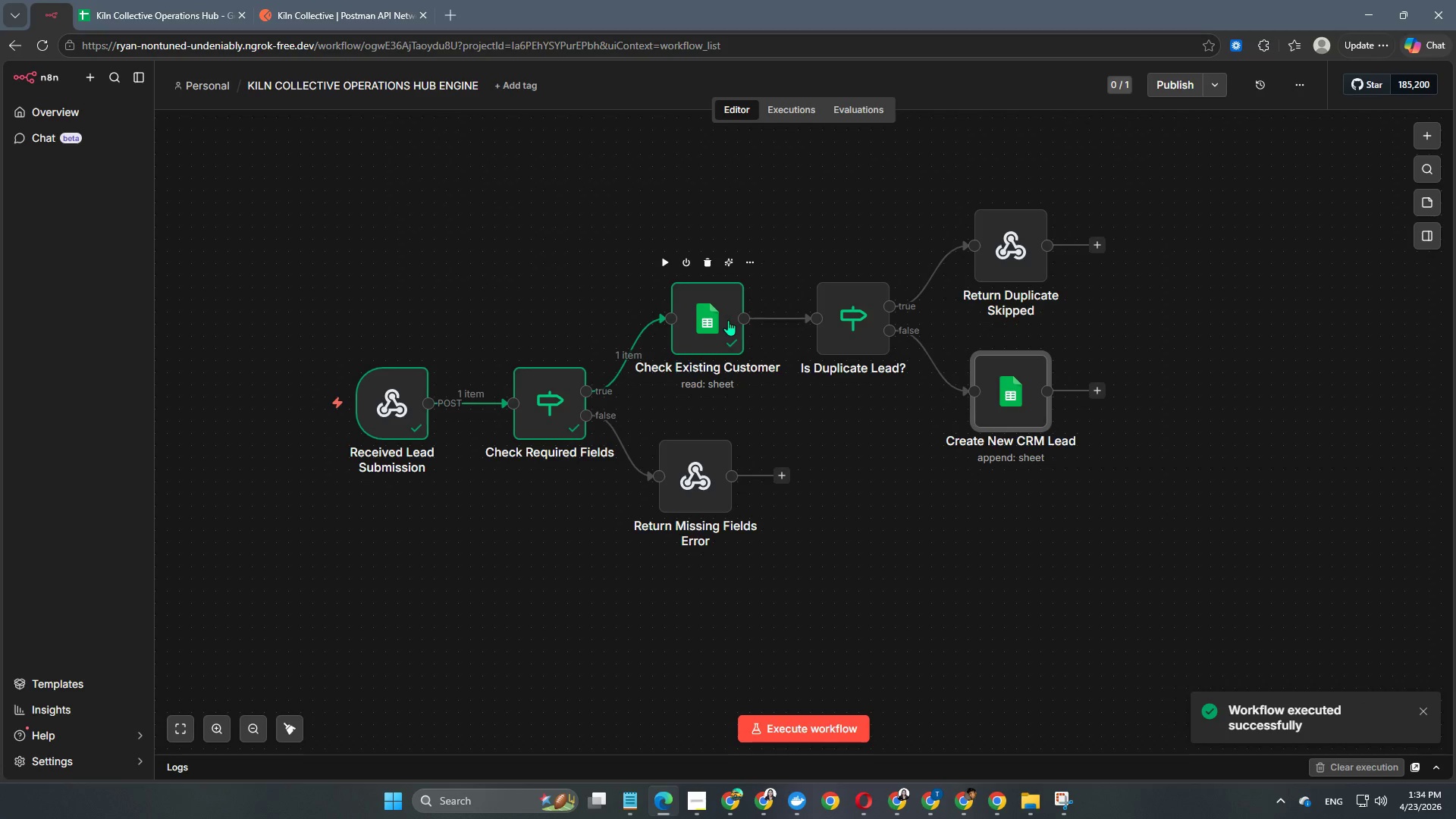 
double_click([705, 312])
 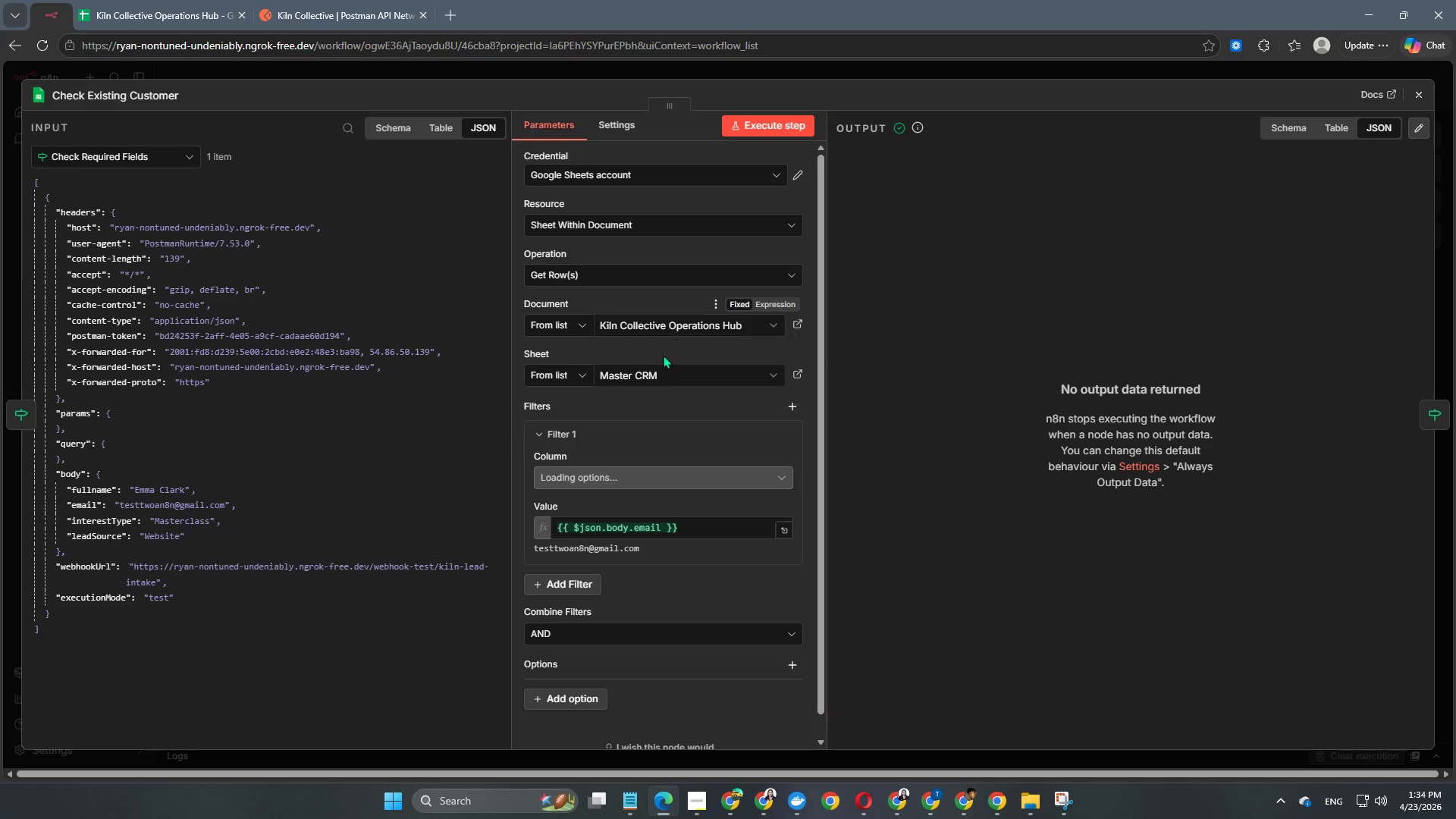 
scroll: coordinate [657, 378], scroll_direction: down, amount: 2.0
 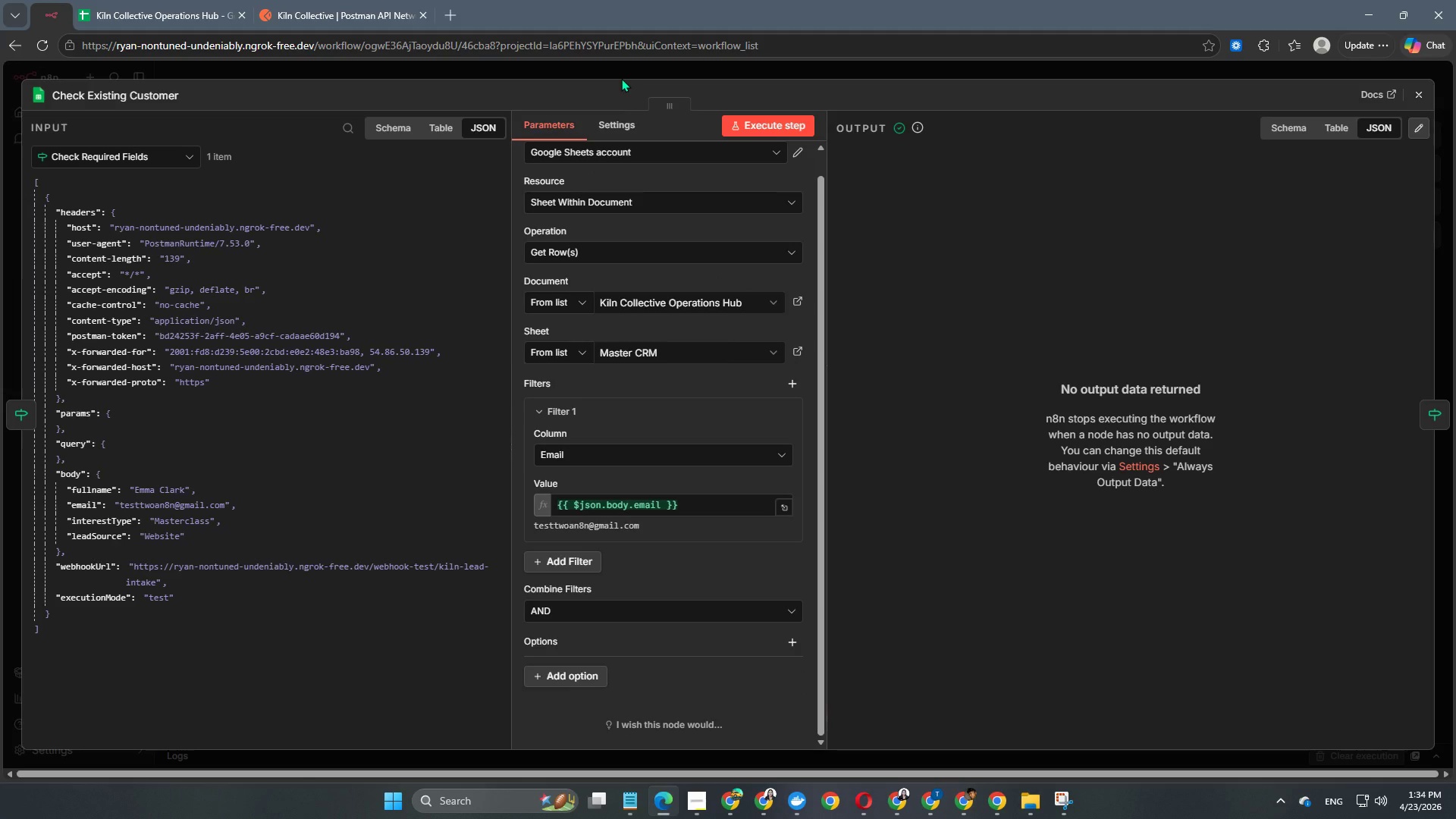 
wait(5.5)
 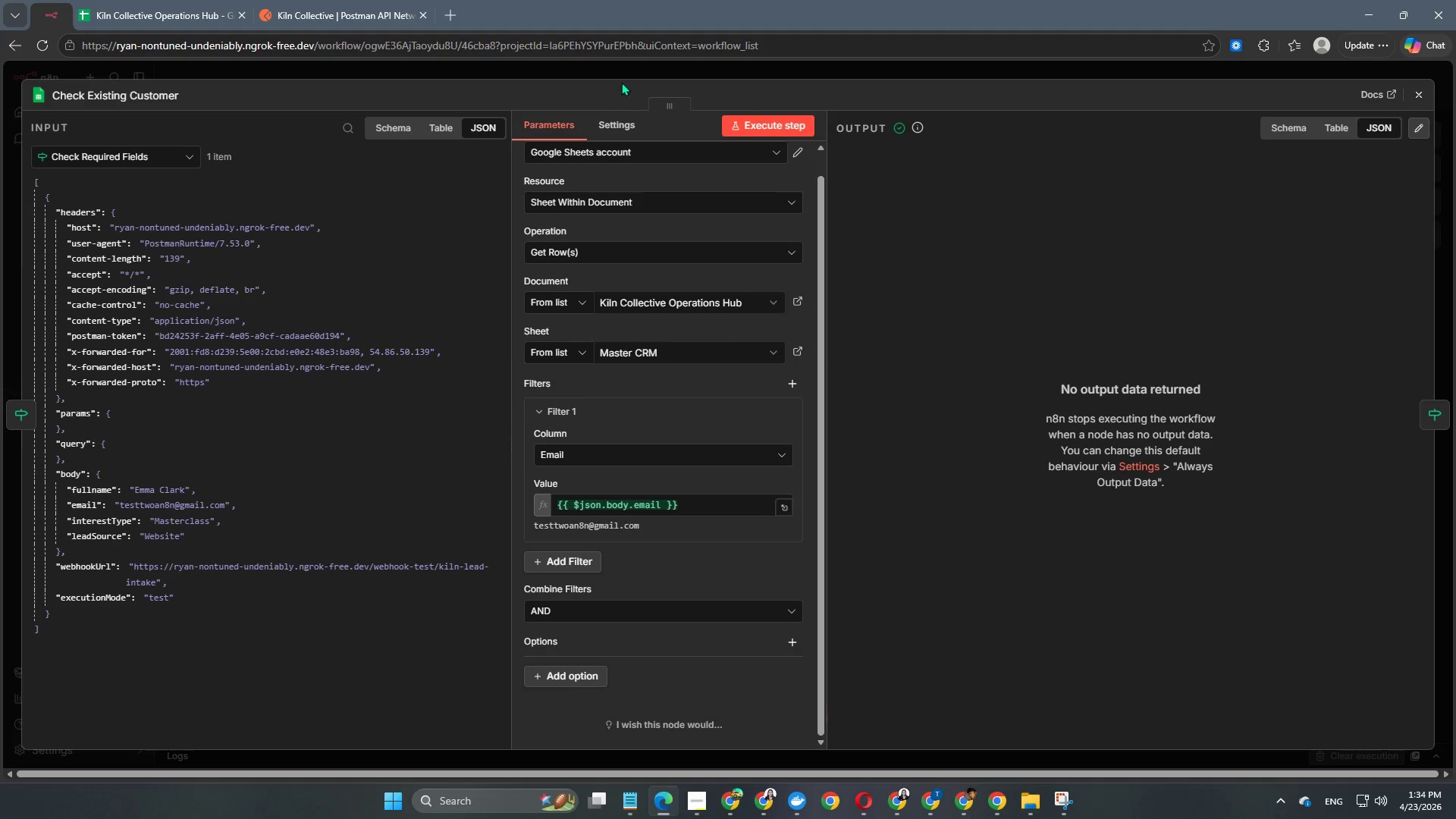 
left_click([628, 131])
 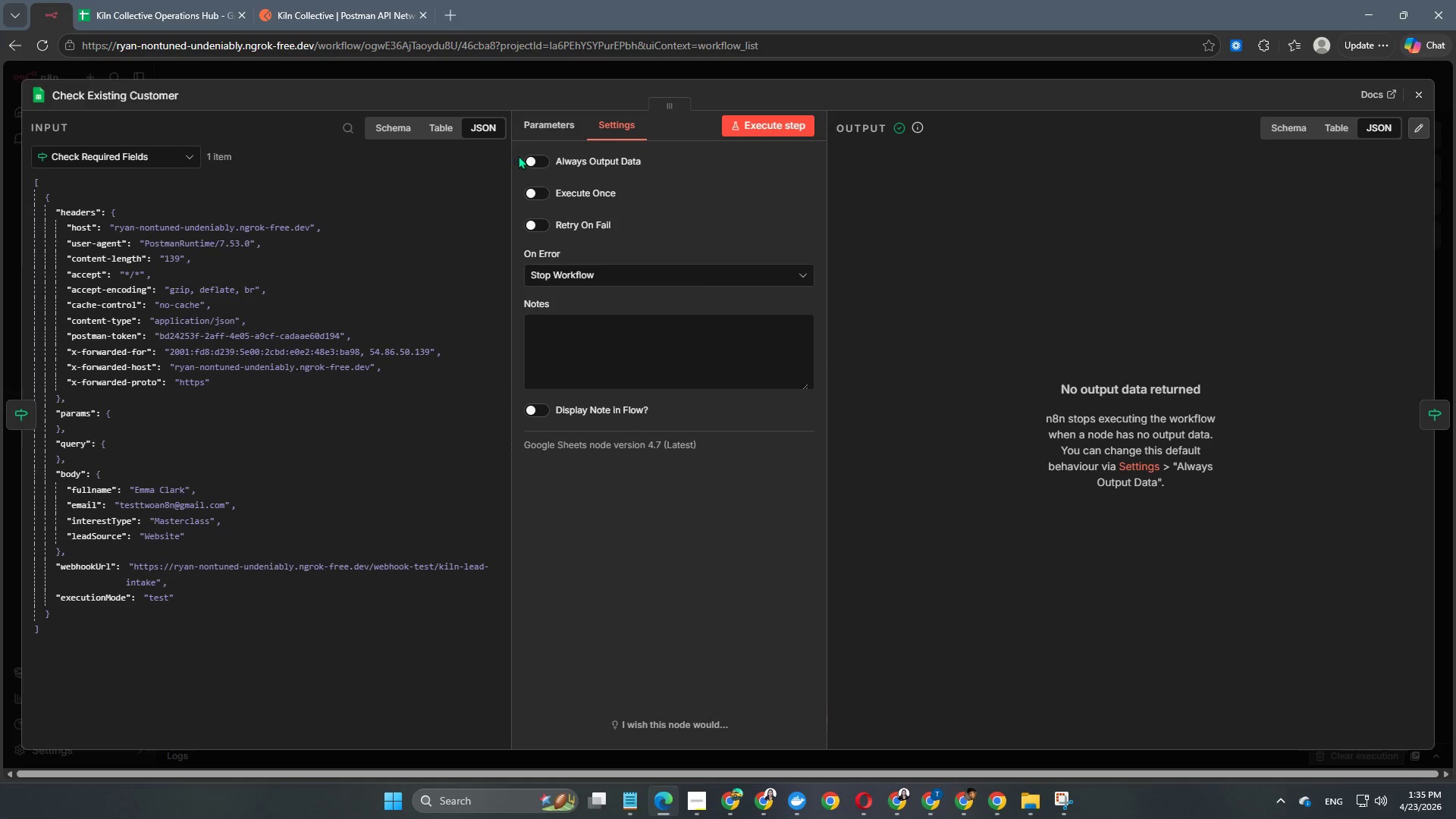 
left_click([529, 160])
 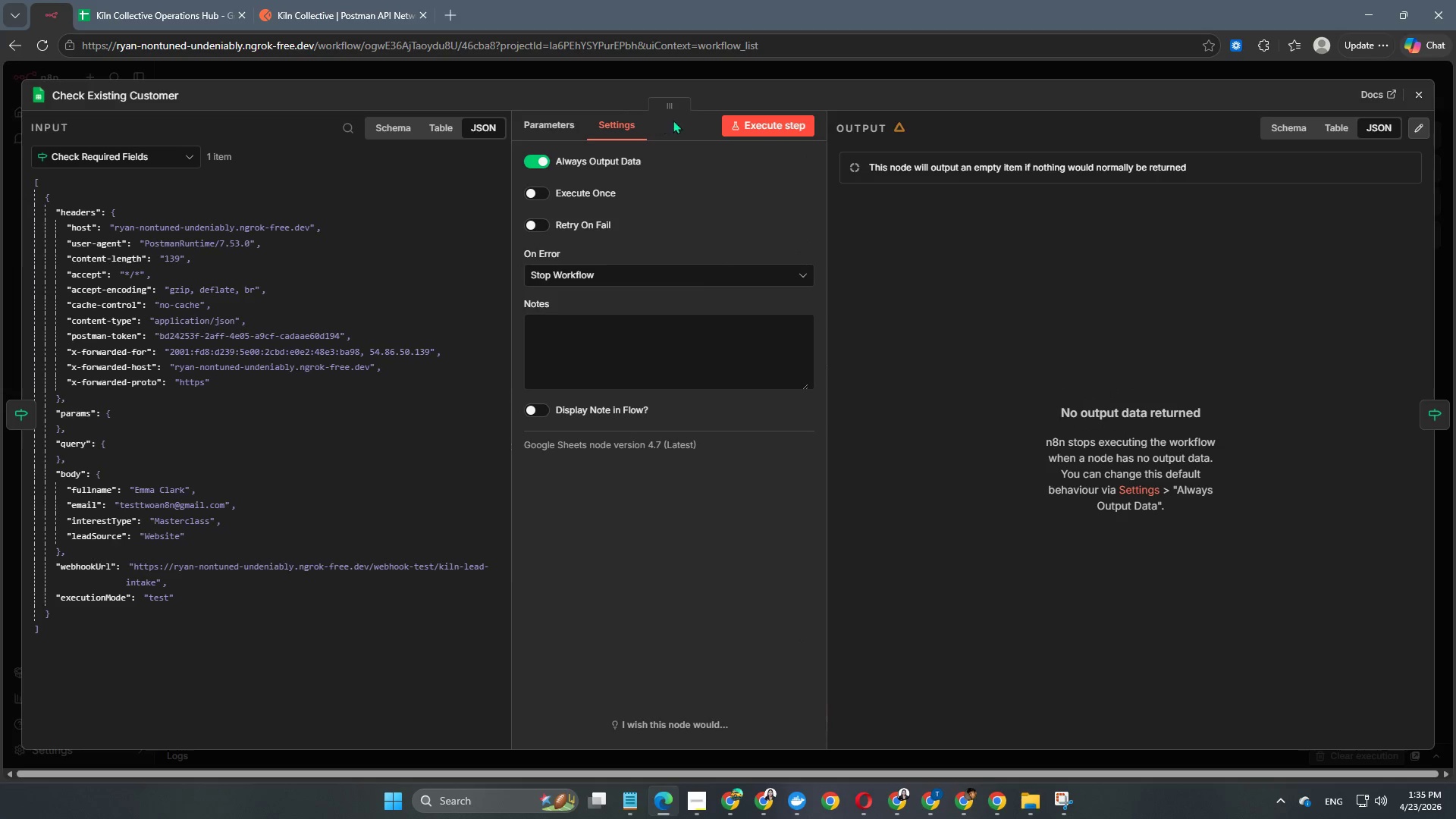 
left_click([749, 124])
 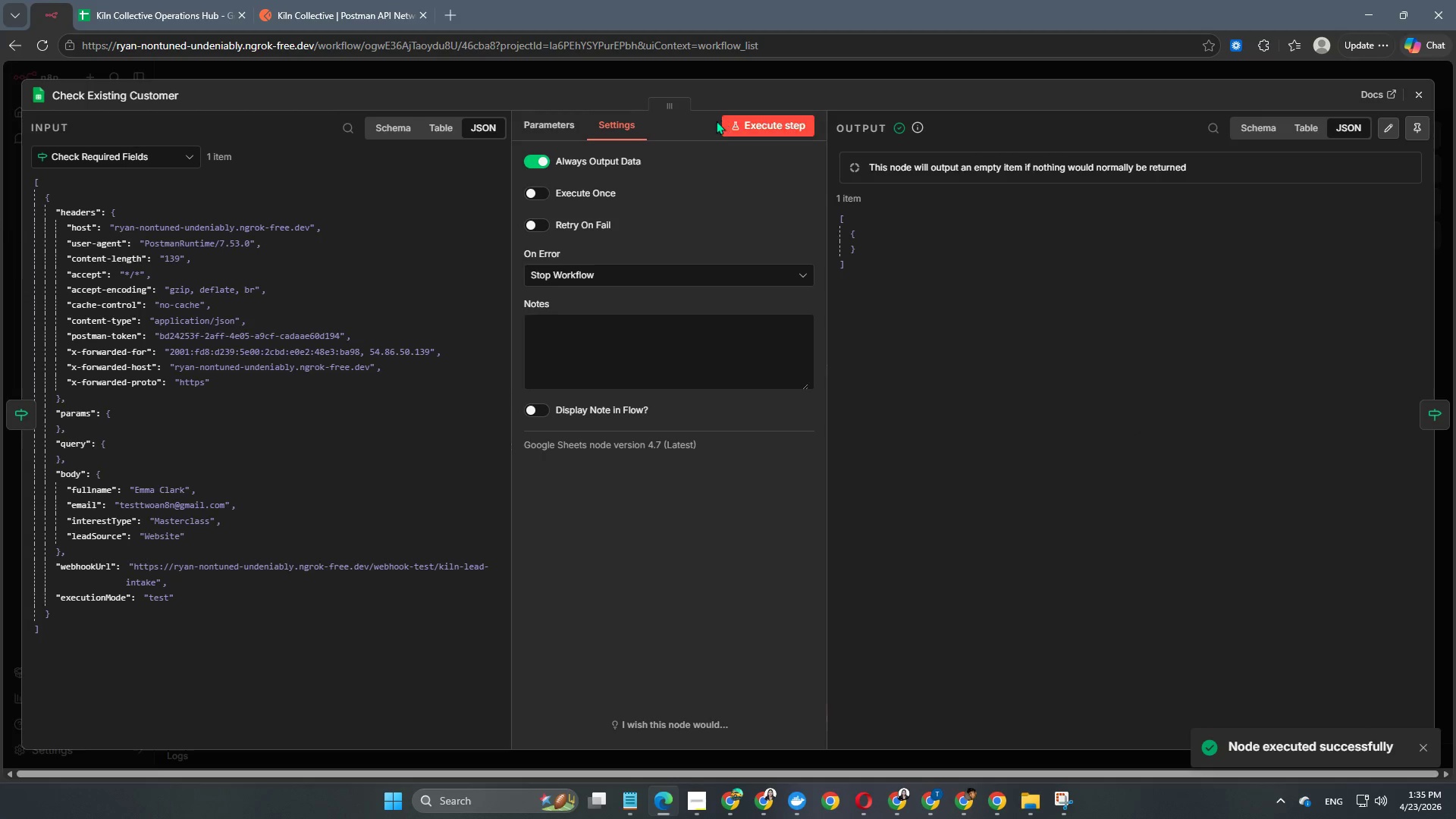 
left_click([618, 78])
 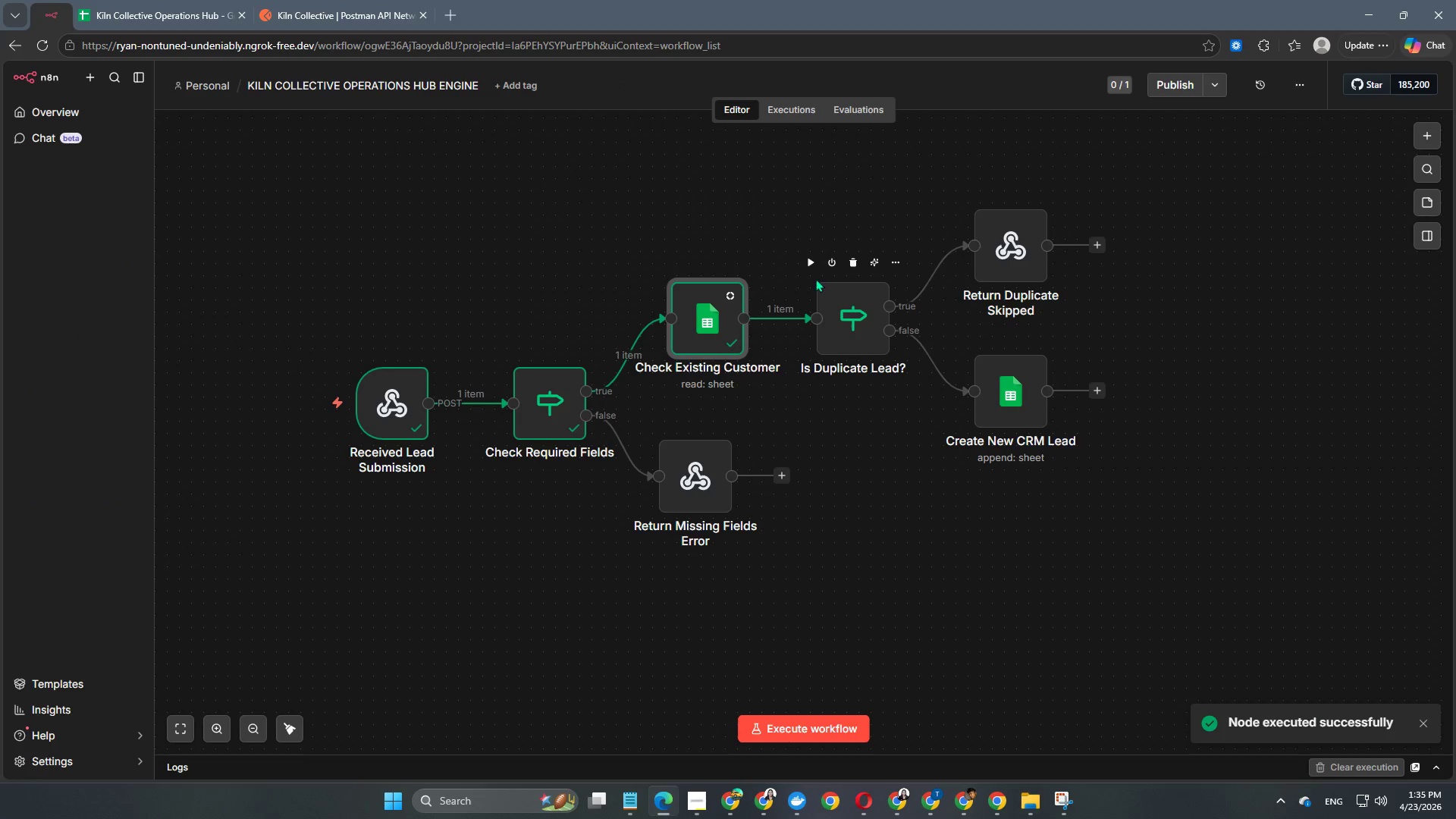 
left_click([808, 262])
 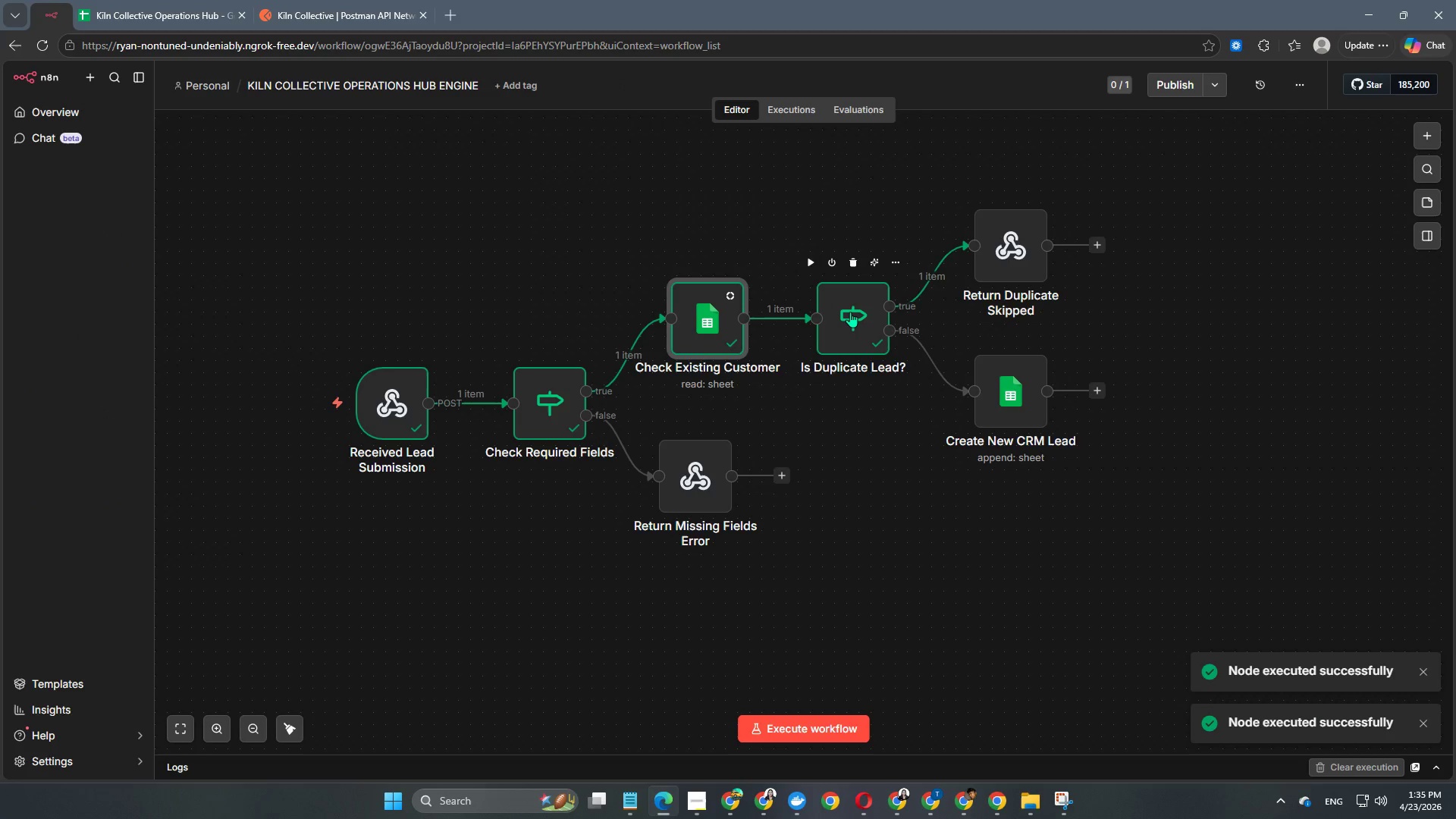 
double_click([850, 312])
 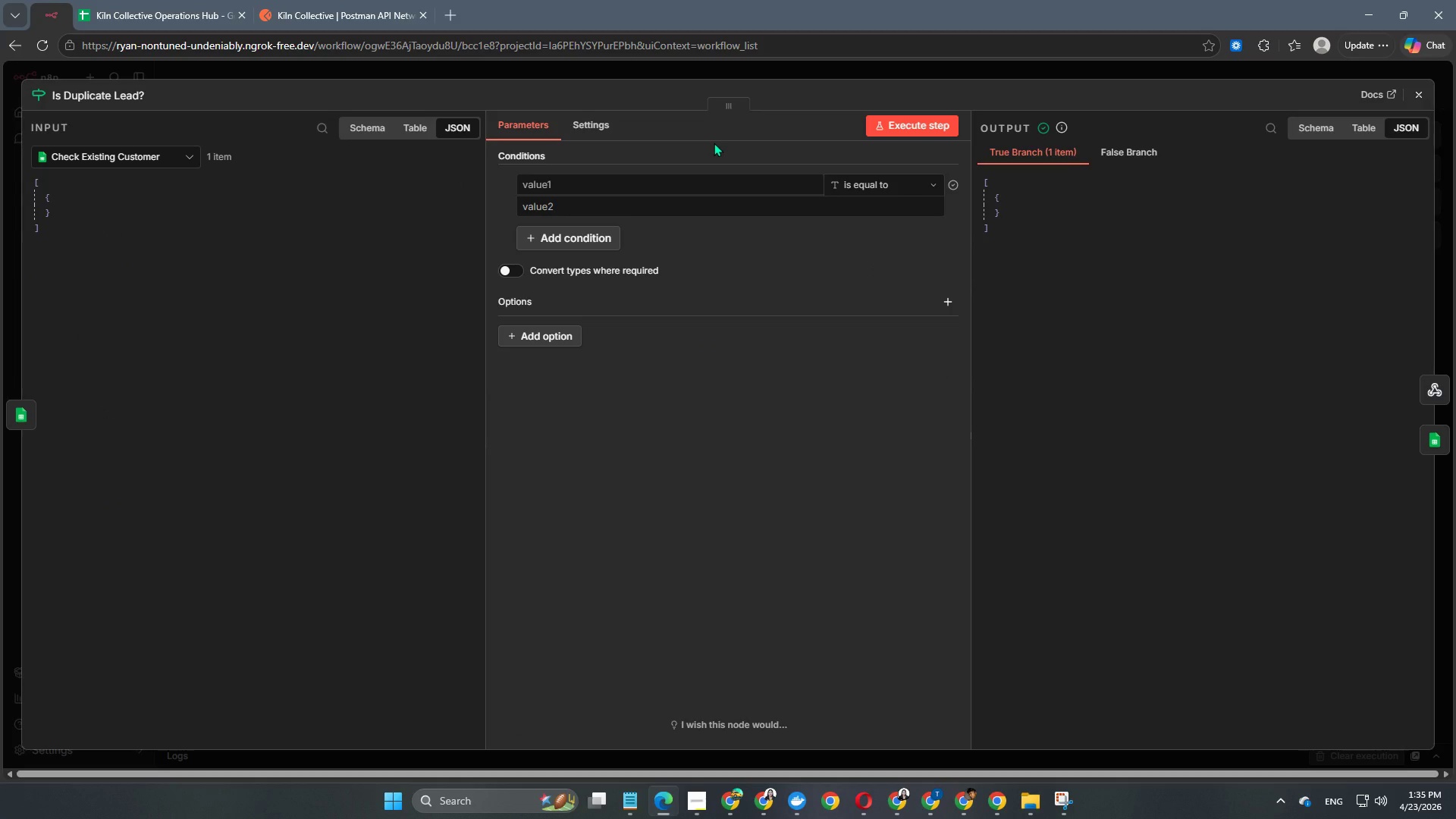 
wait(10.83)
 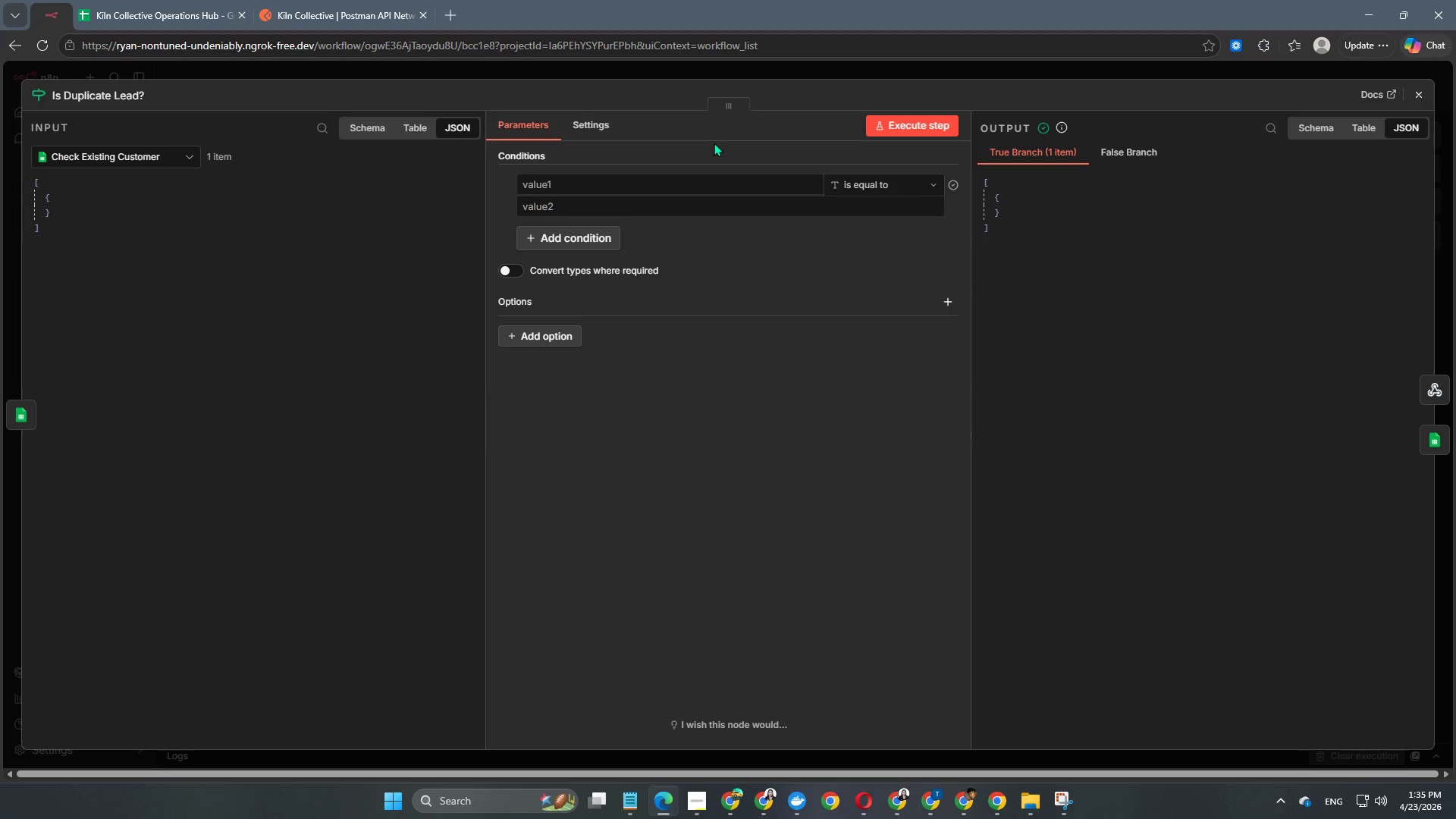 
left_click([563, 71])
 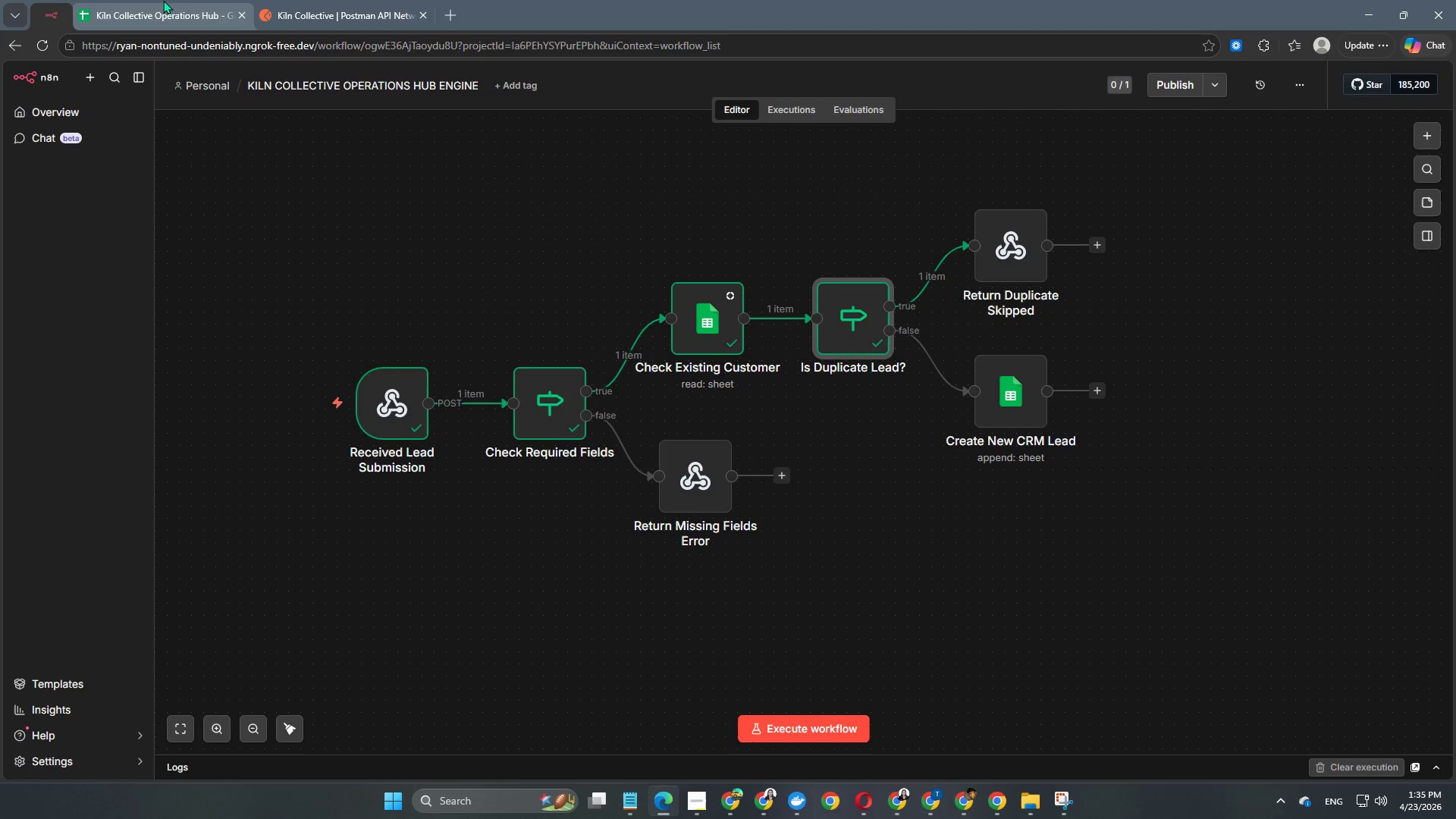 
left_click([322, 3])
 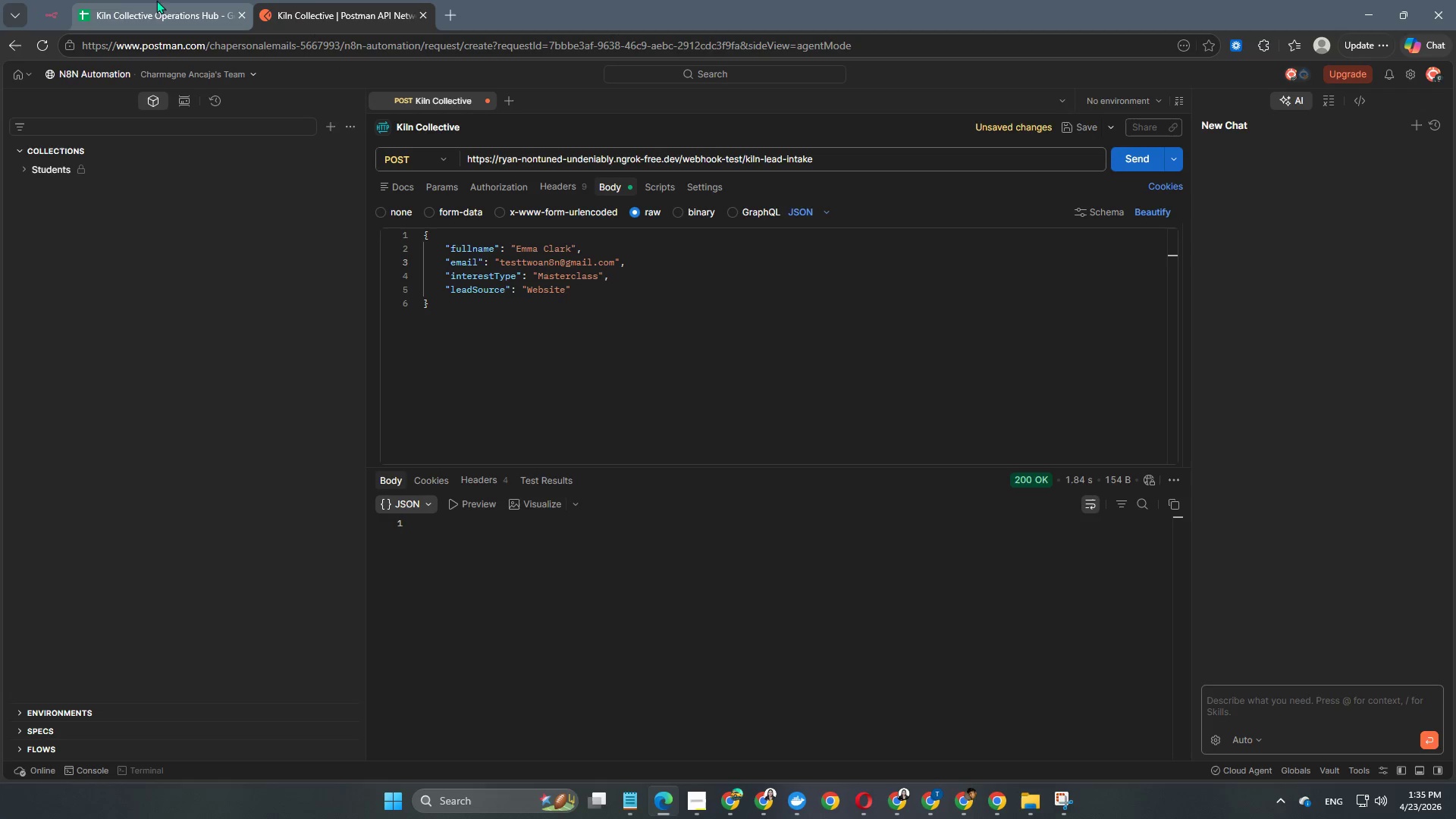 
left_click([123, 0])
 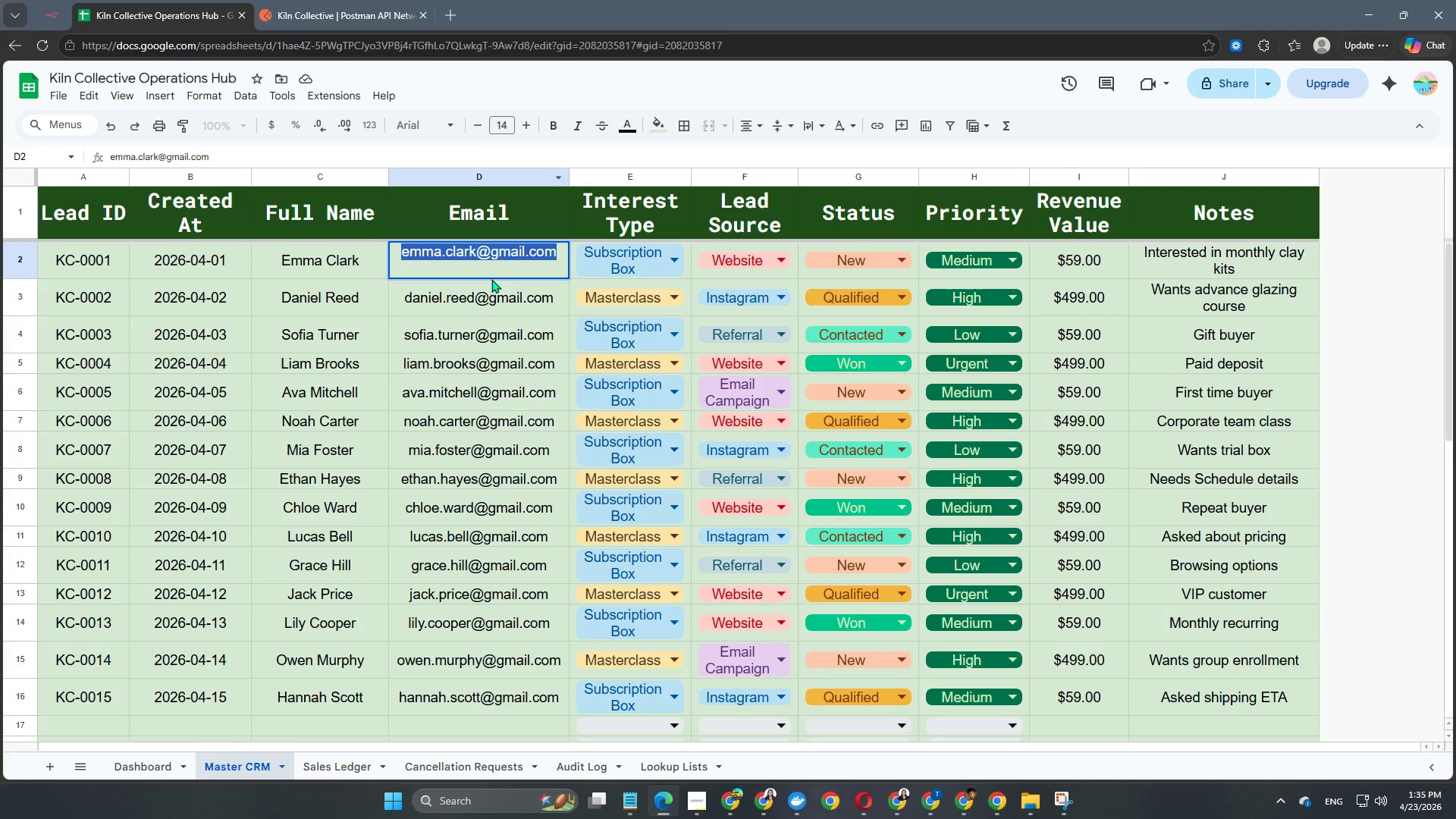 
key(Control+C)
 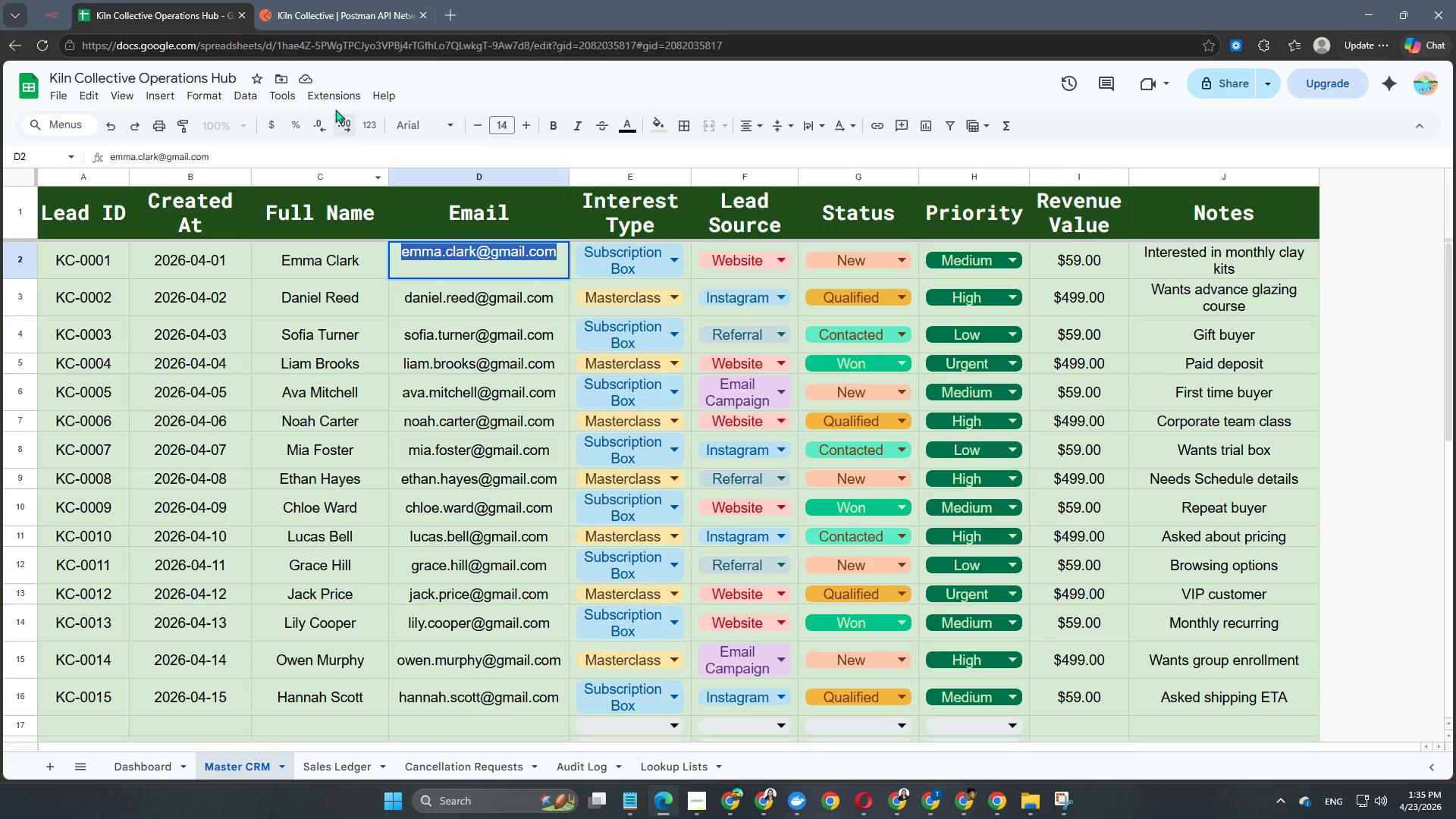 
key(Control+ControlLeft)
 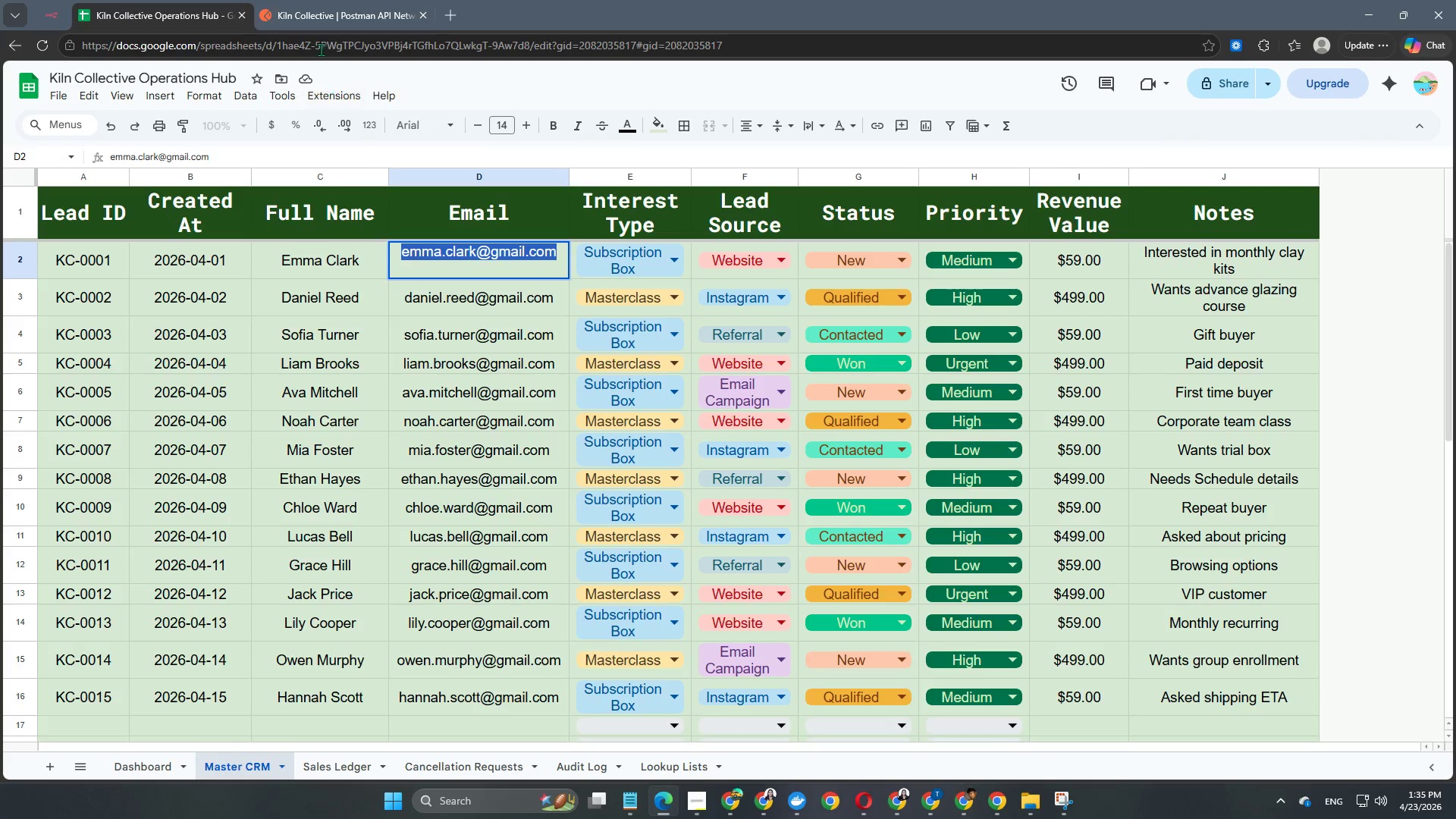 
key(Control+C)
 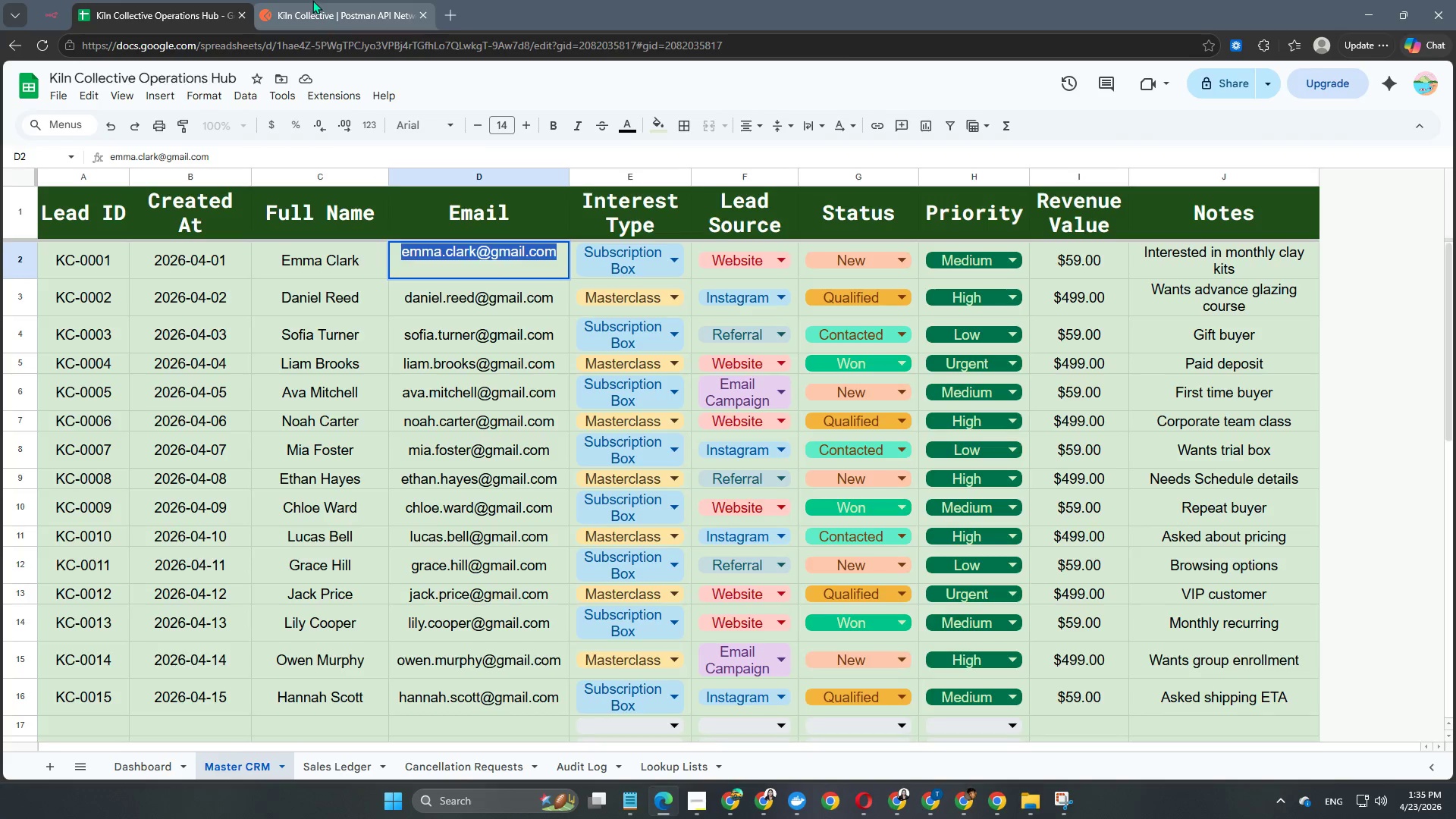 
left_click([312, 0])
 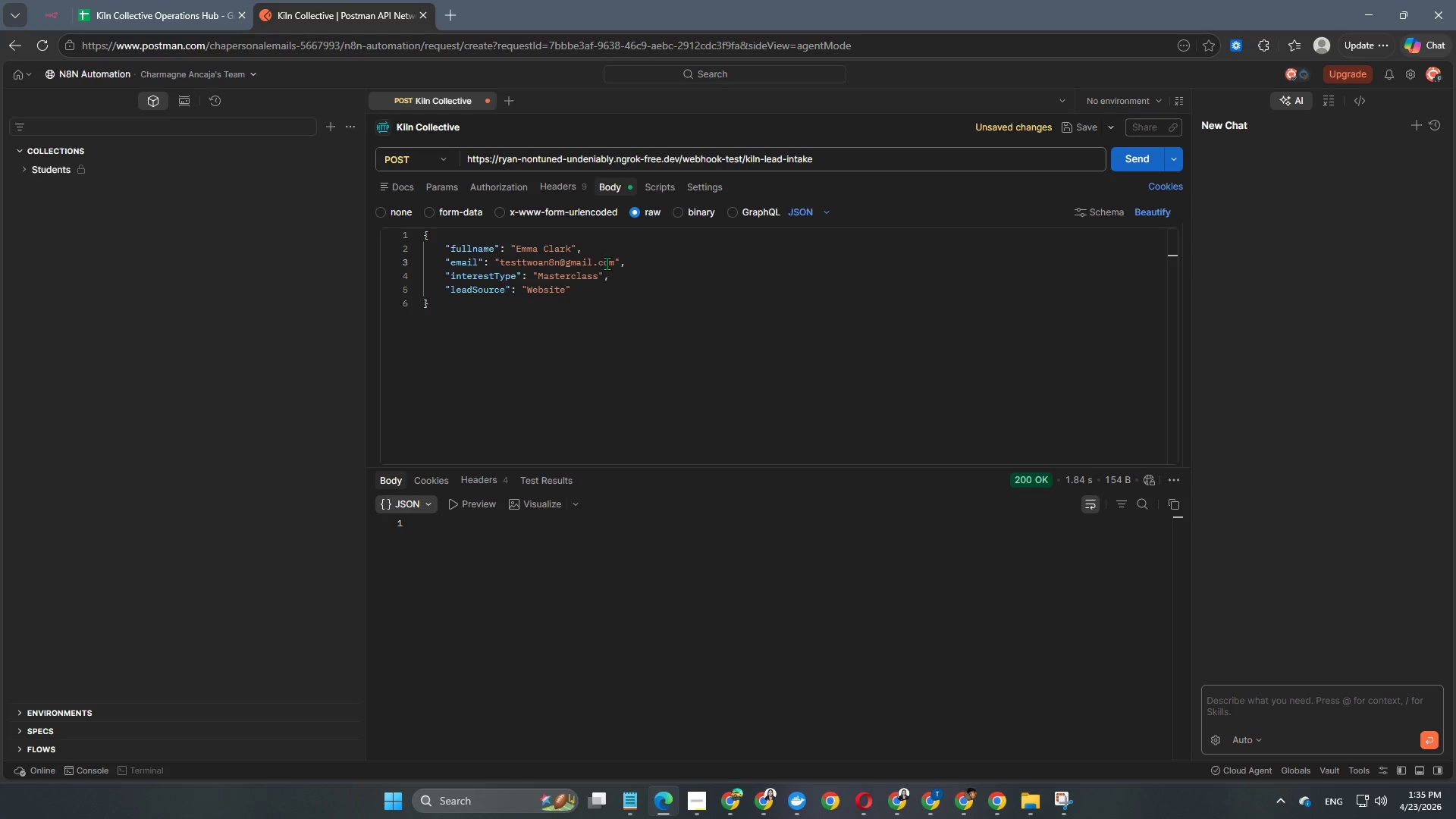 
left_click_drag(start_coordinate=[615, 260], to_coordinate=[501, 268])
 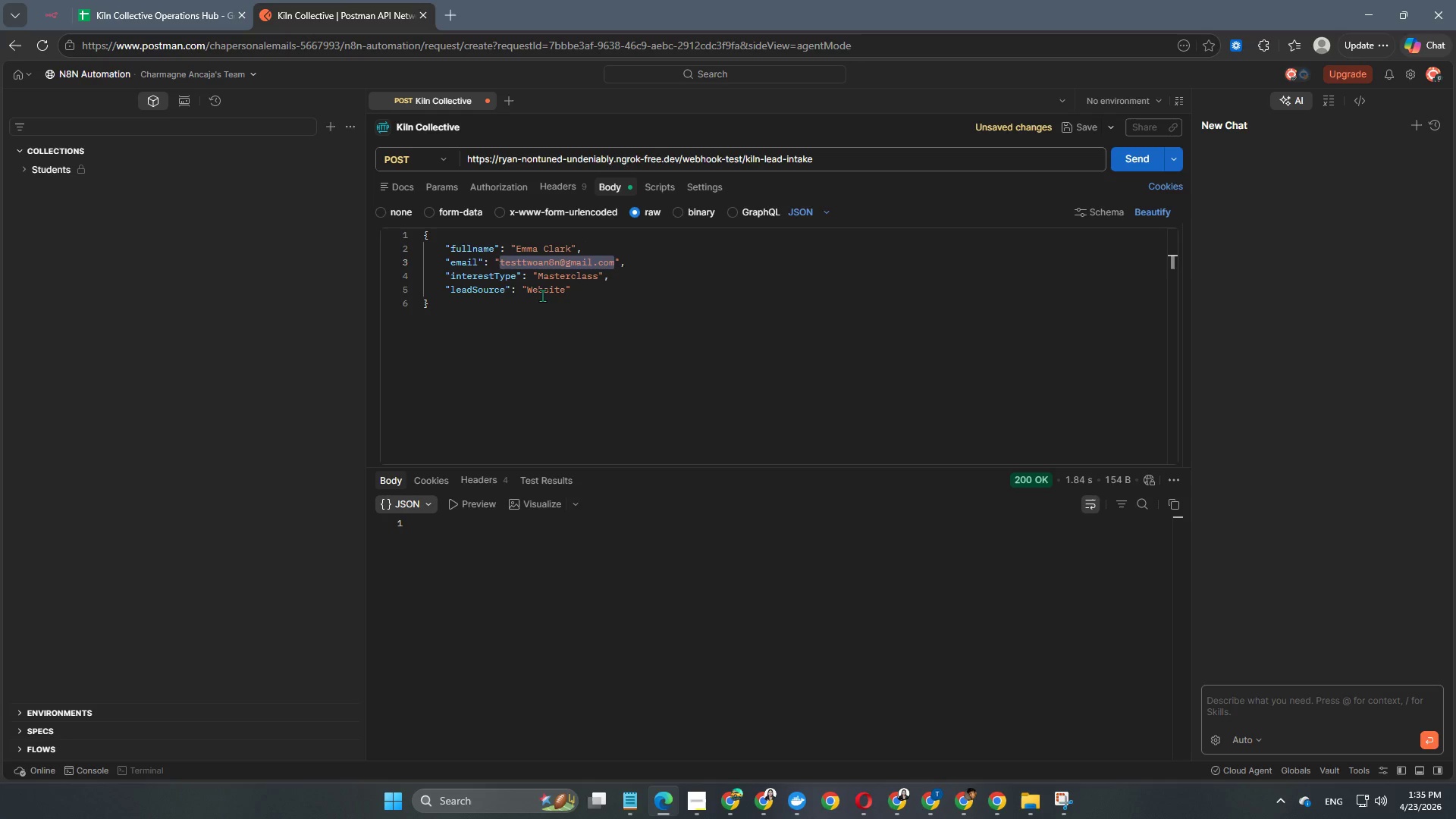 
key(Control+V)
 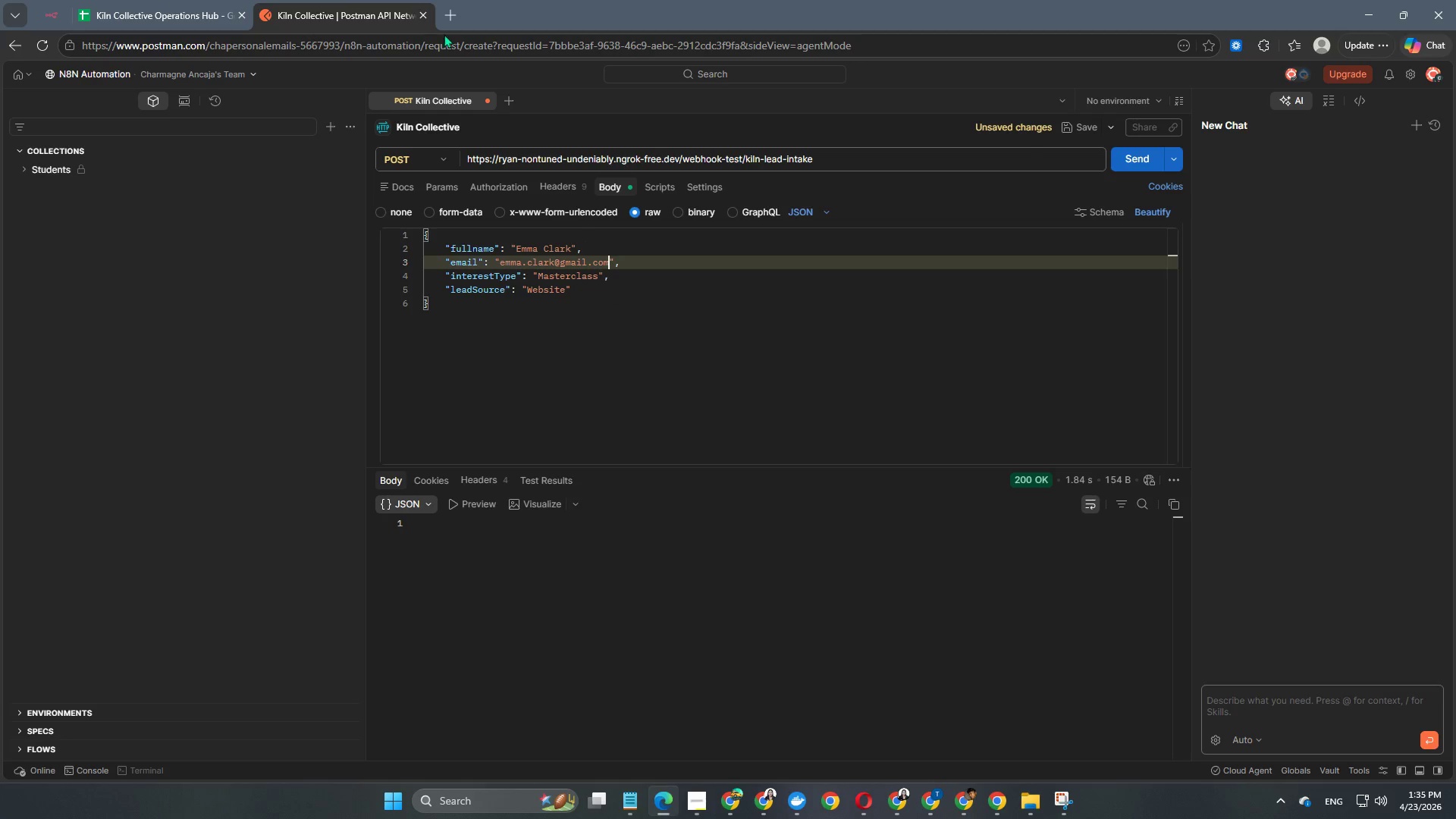 
left_click([42, 18])
 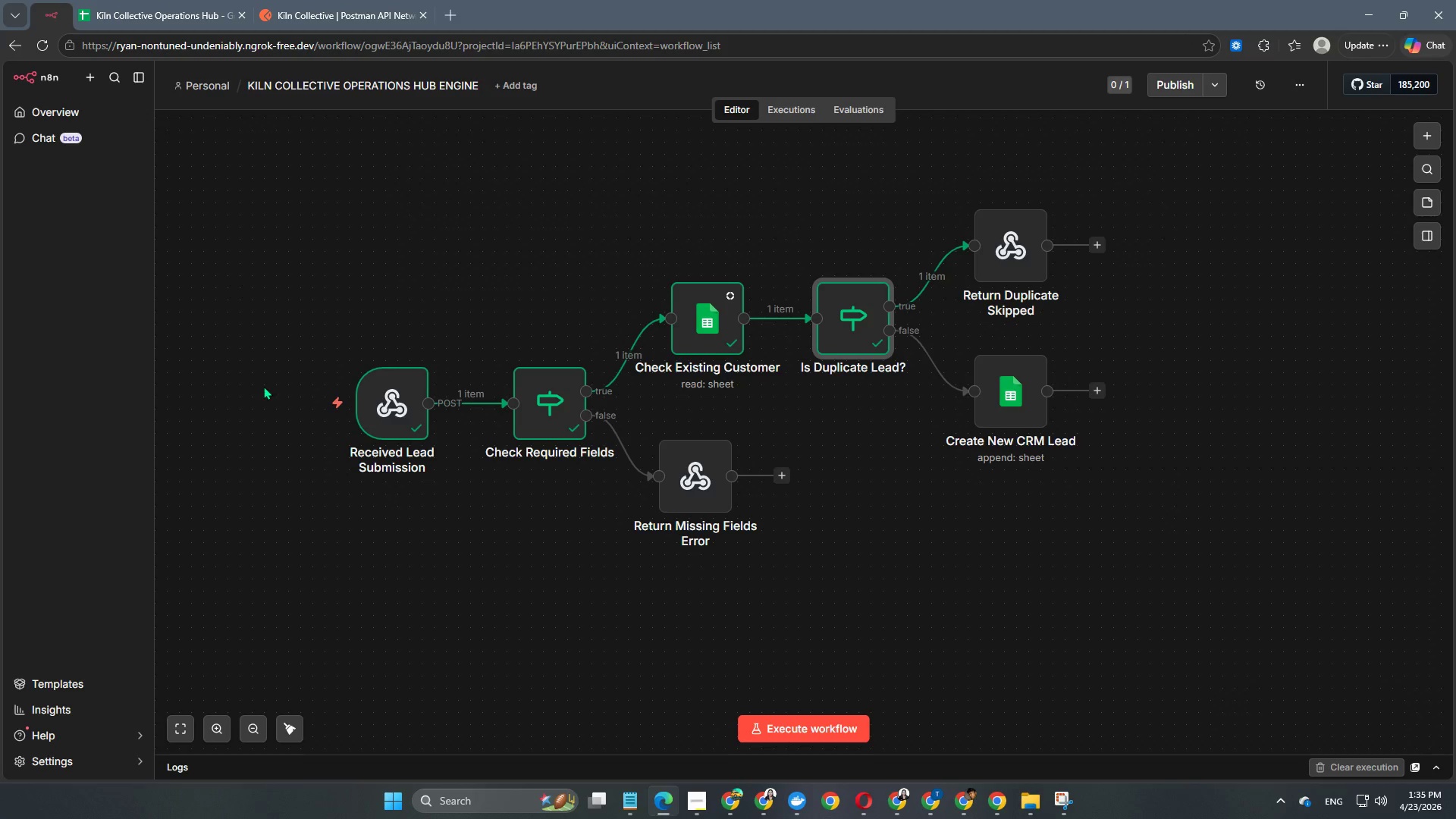 
mouse_move([284, 400])
 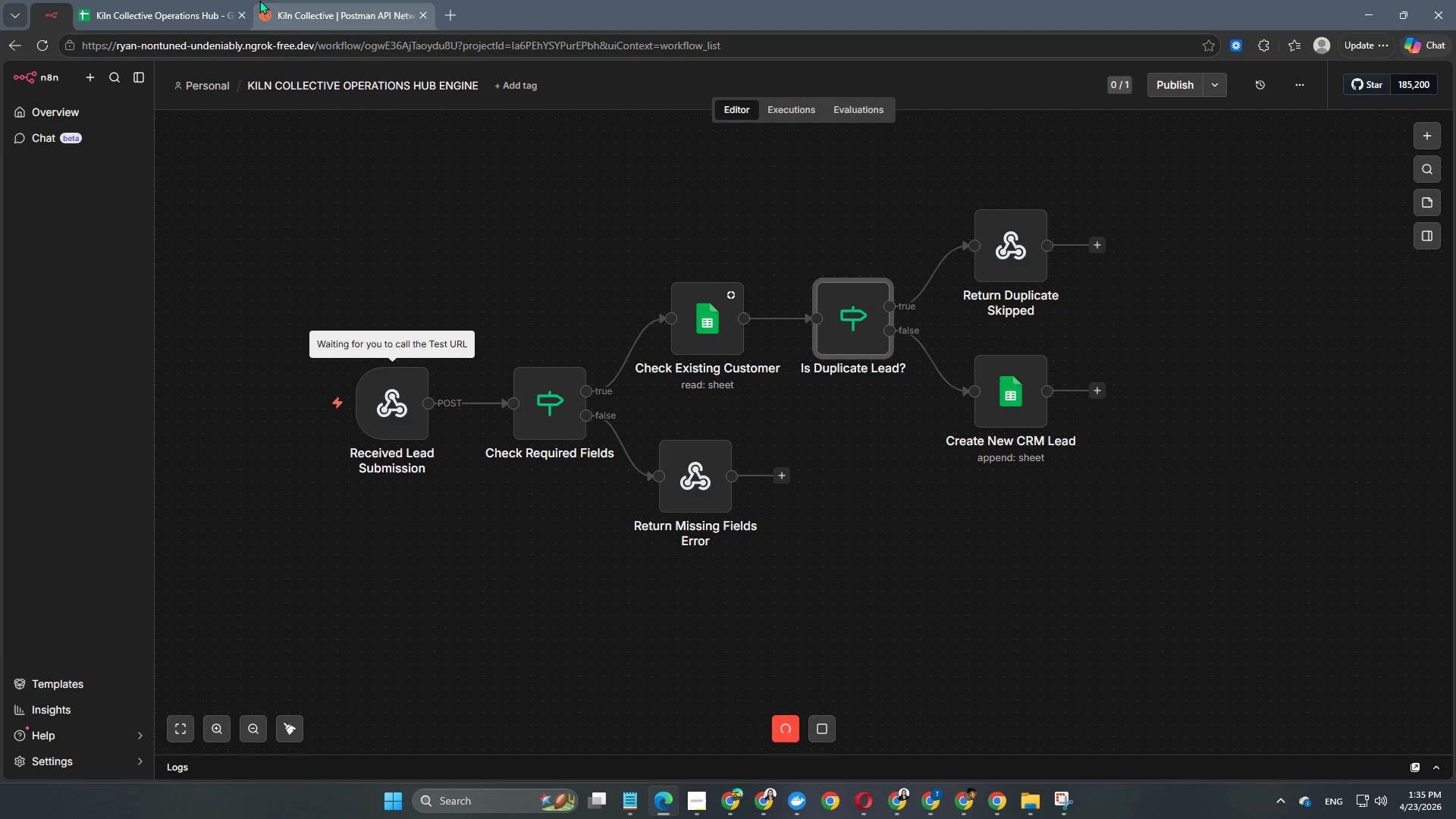 
left_click([305, 0])
 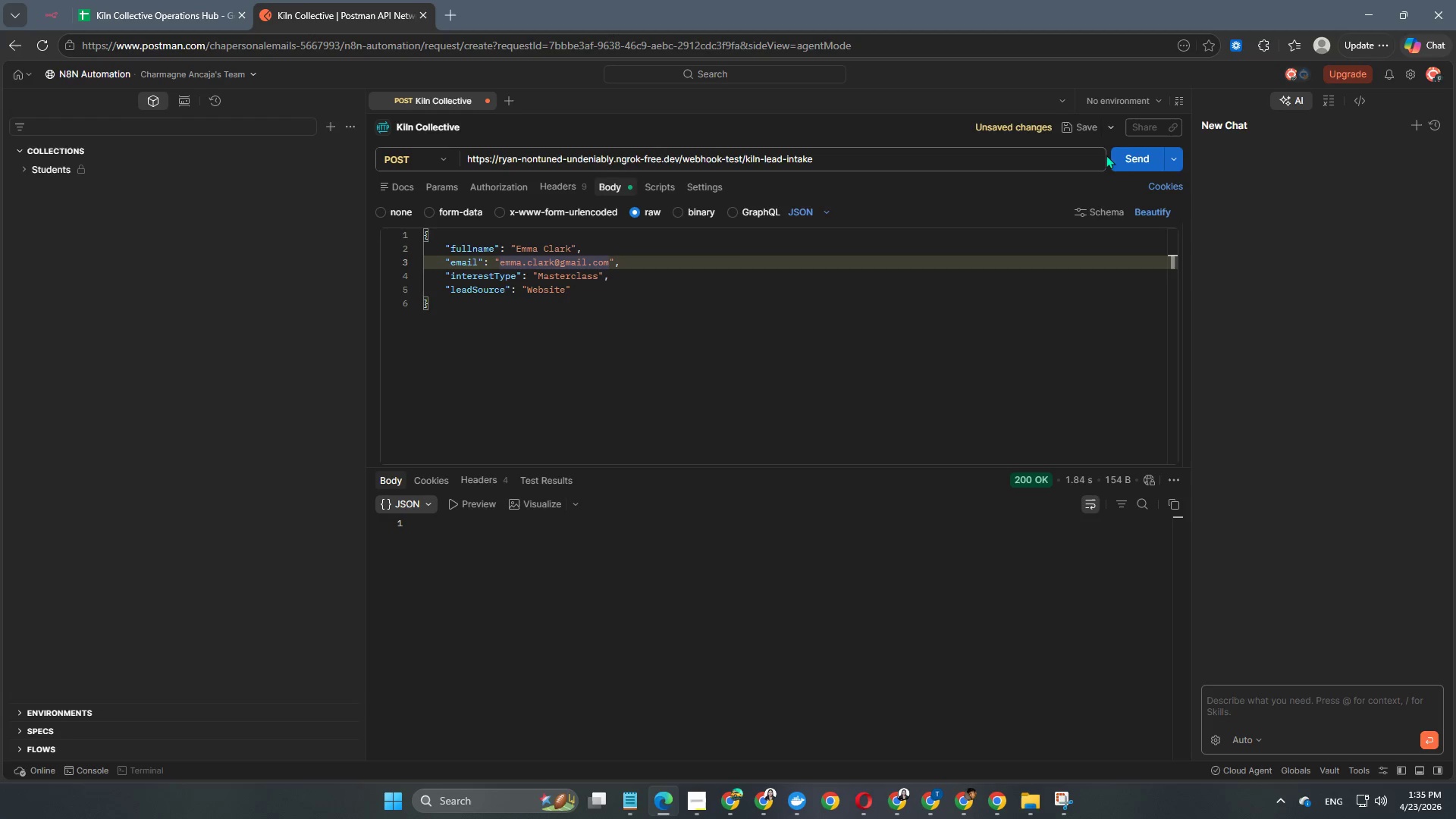 
left_click([1126, 163])
 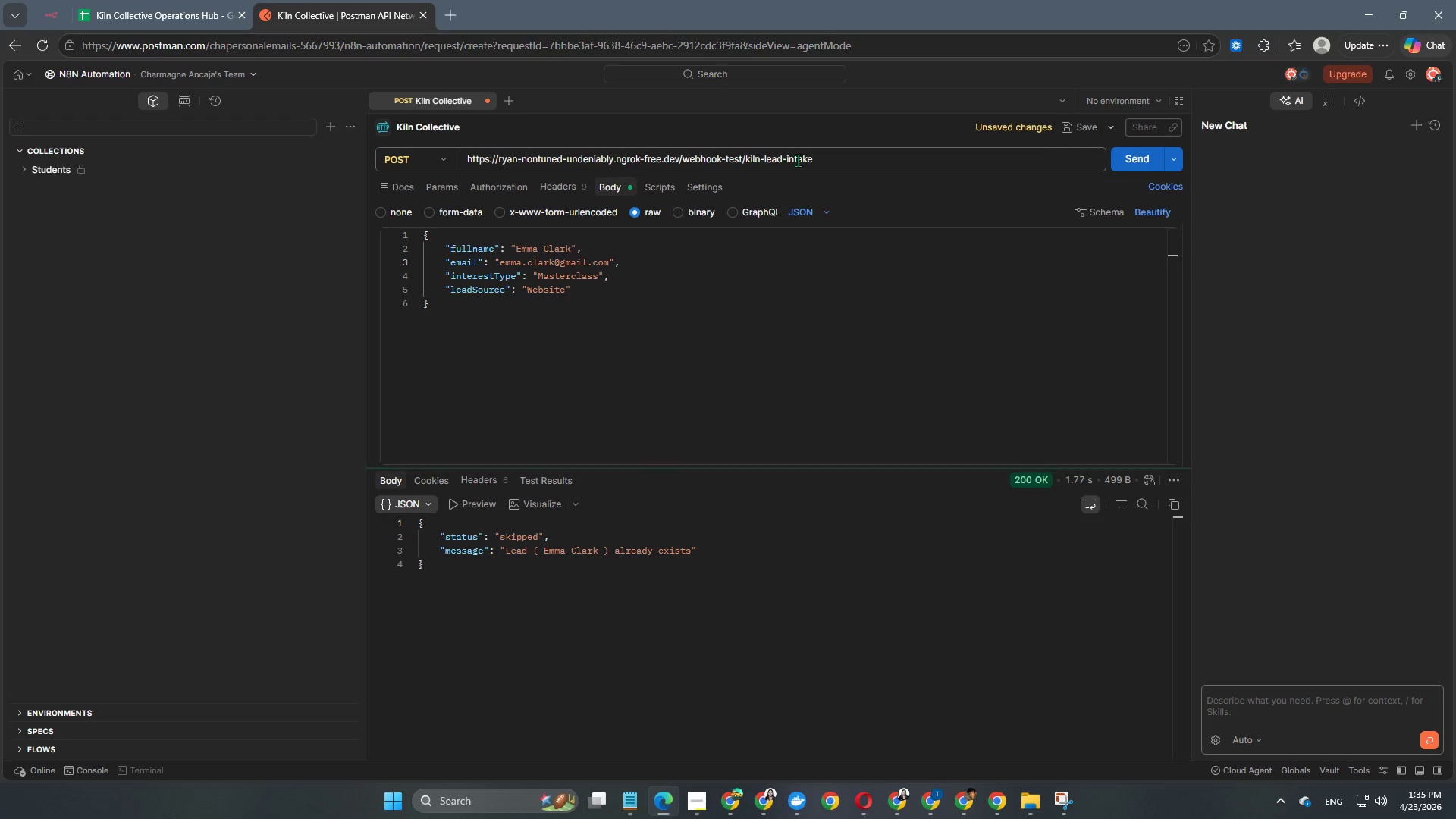 
left_click([48, 15])
 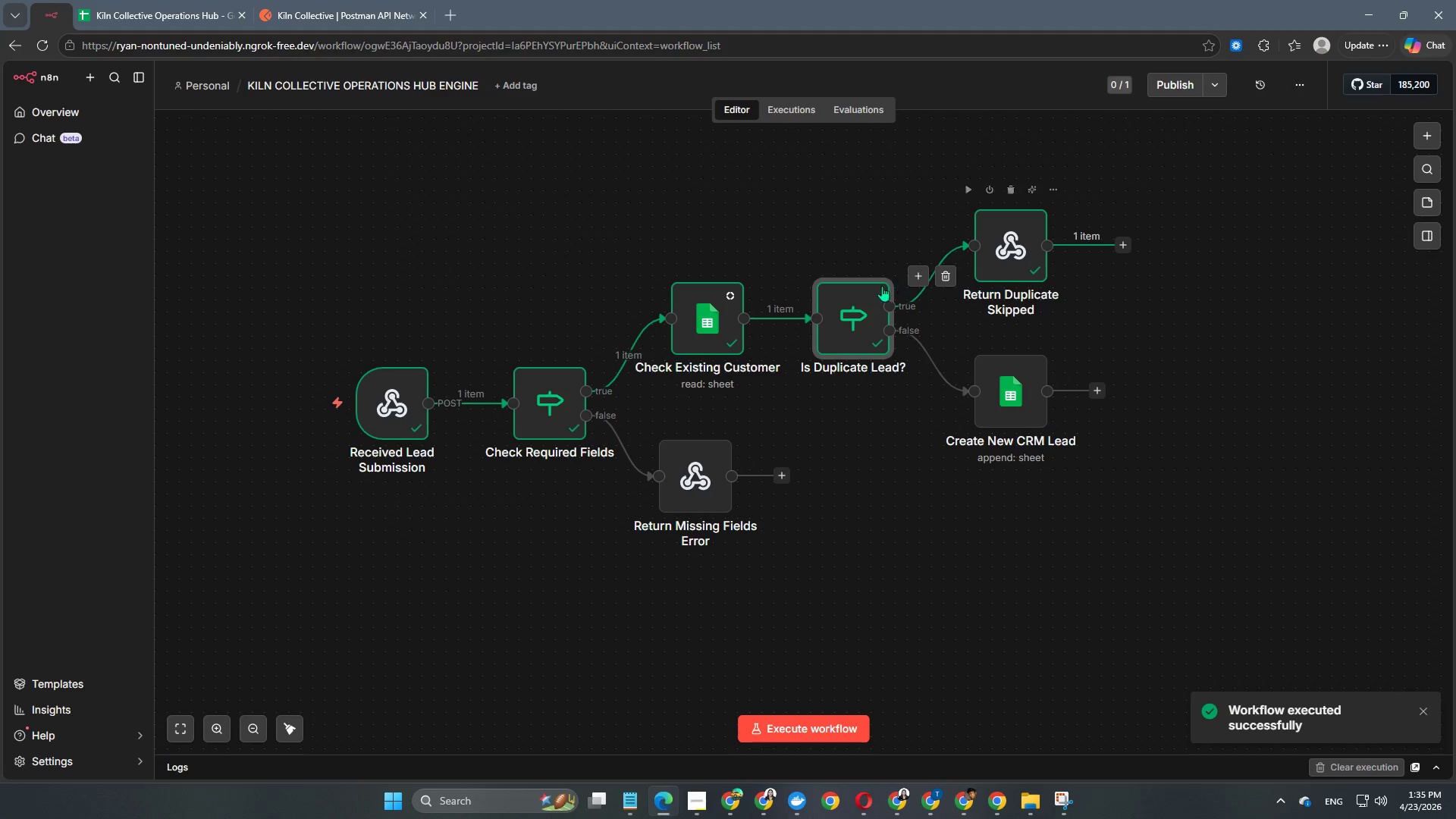 
double_click([853, 318])
 